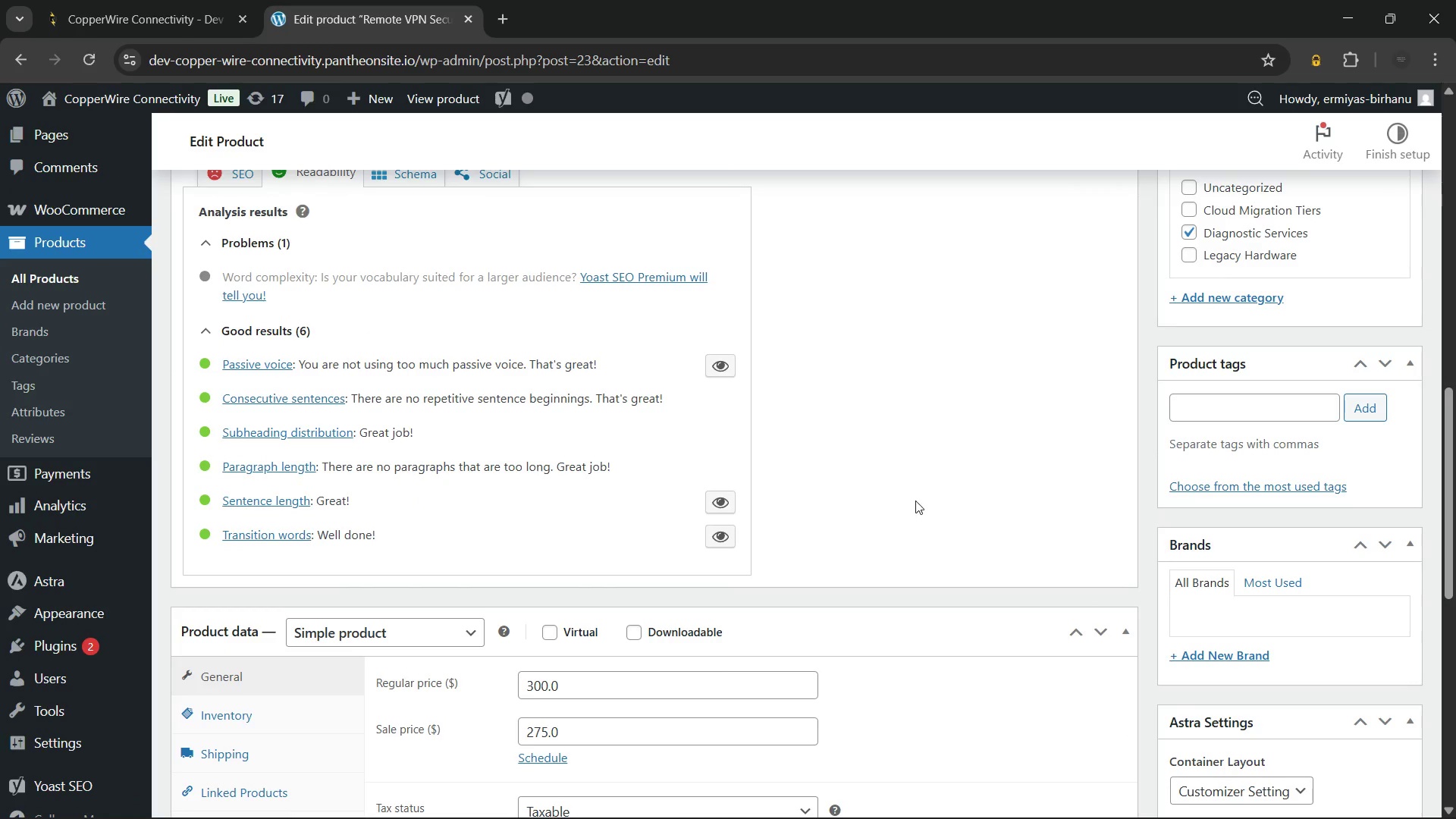 
left_click([236, 711])
 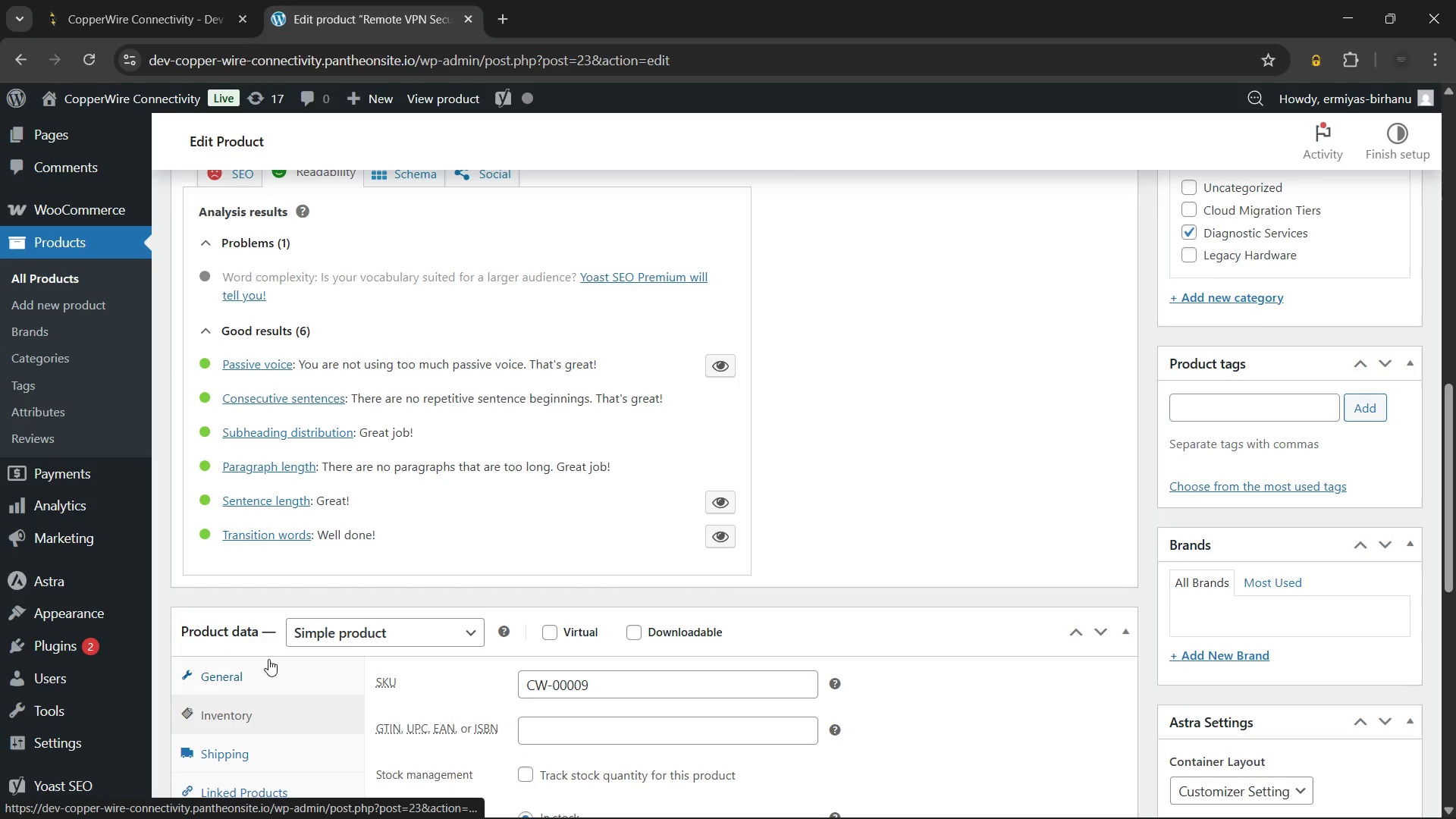 
left_click([268, 659])
 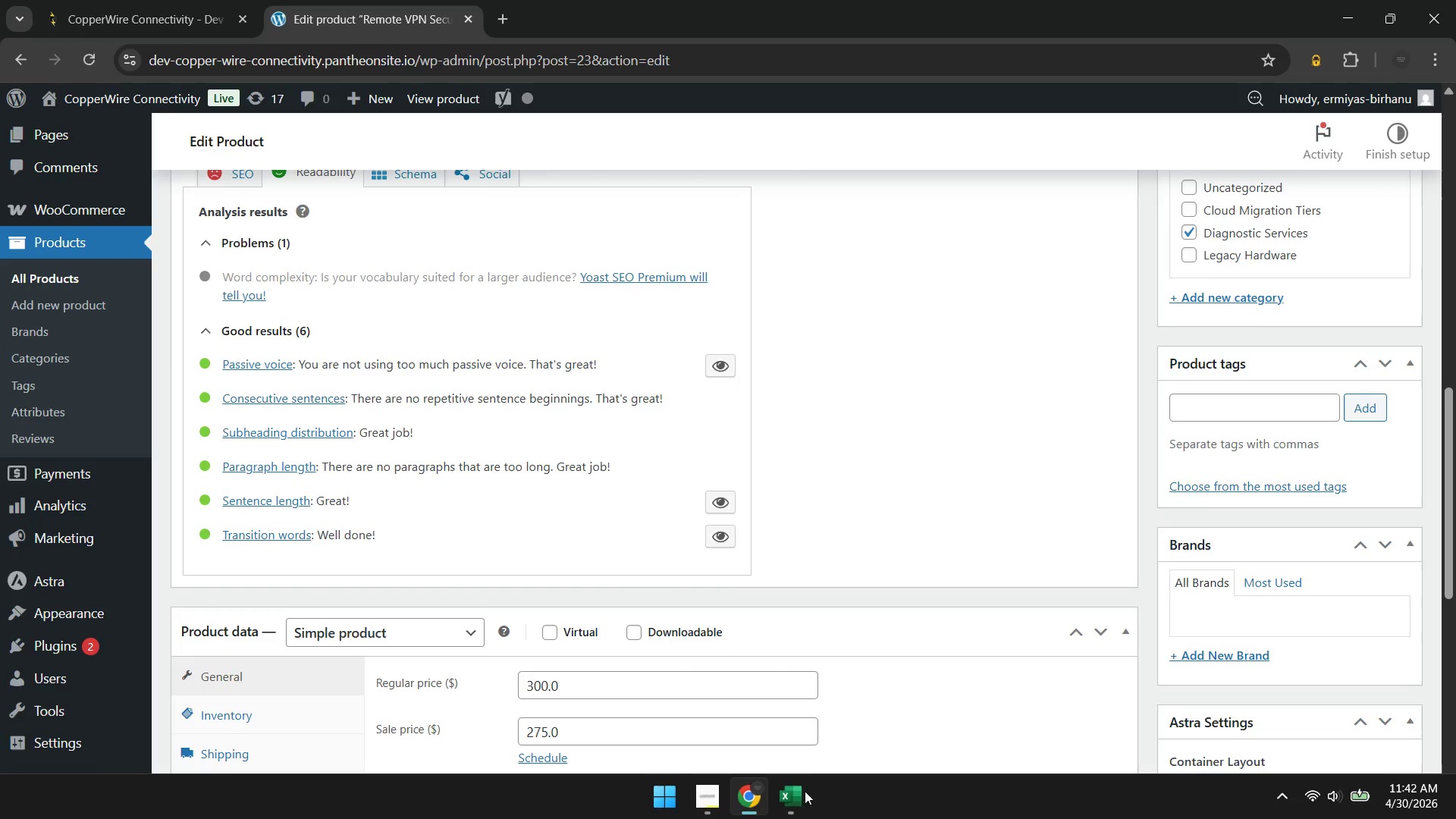 
left_click([772, 795])
 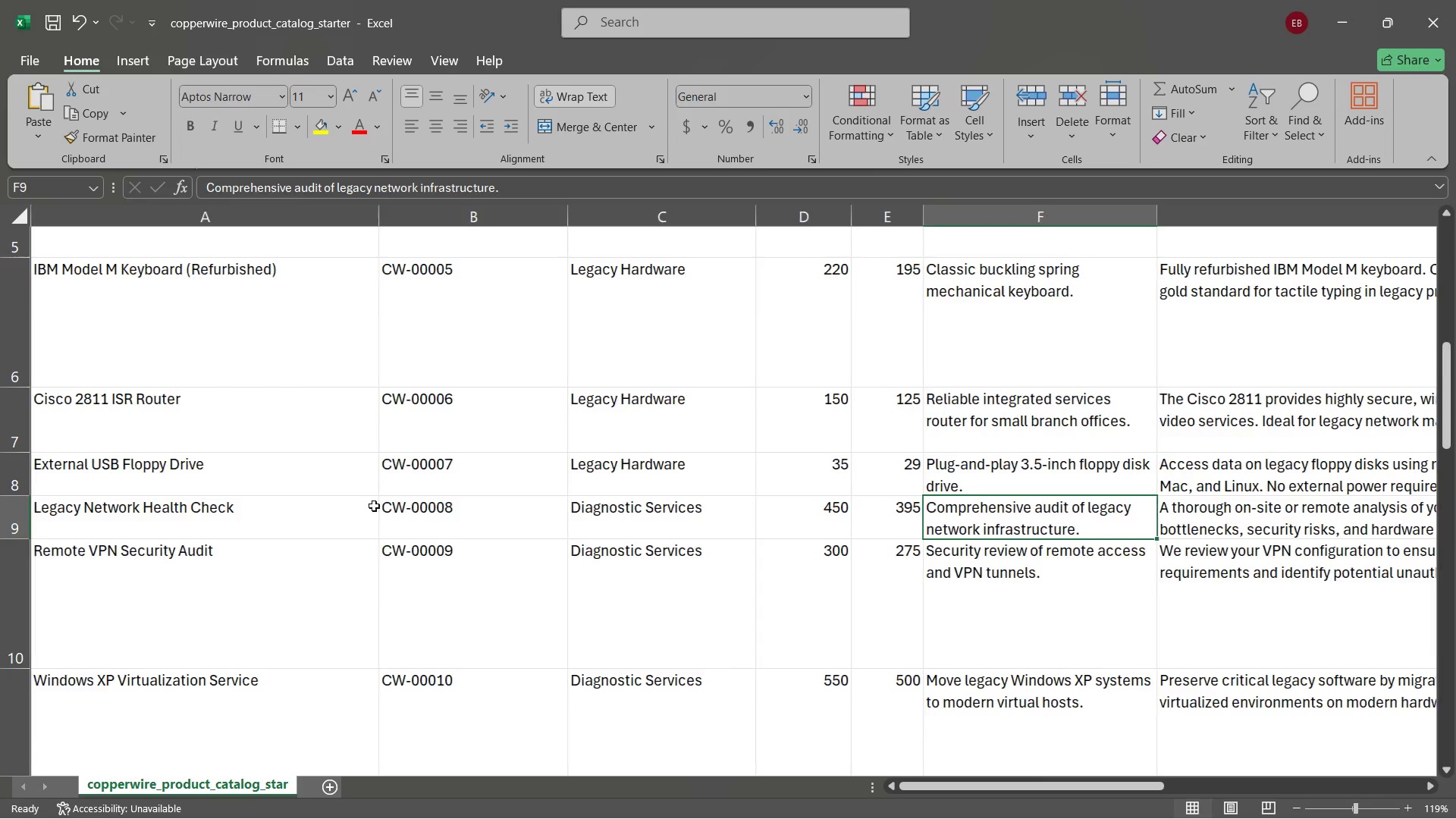 
left_click([506, 592])
 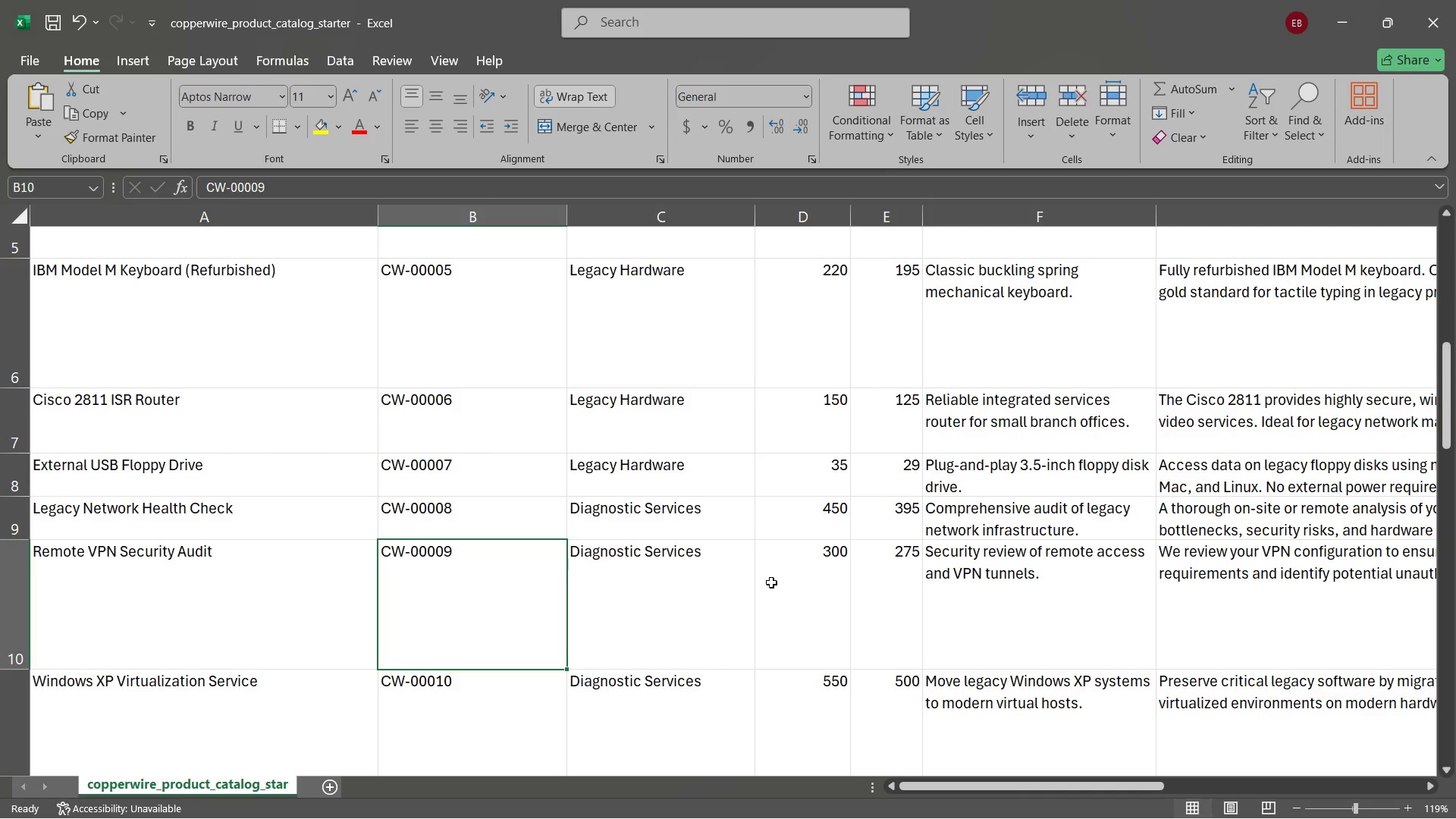 
left_click([786, 580])
 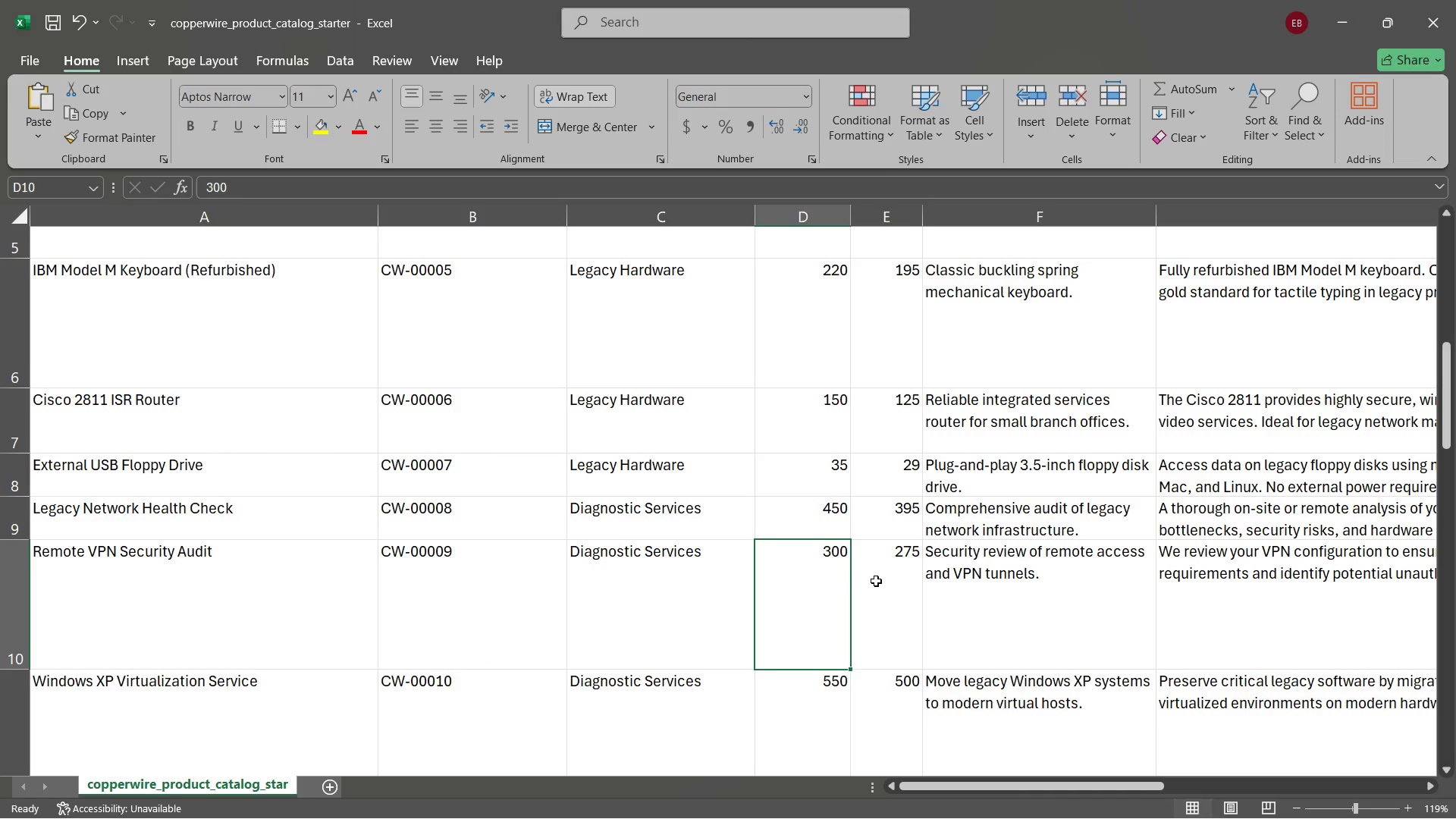 
left_click([876, 581])
 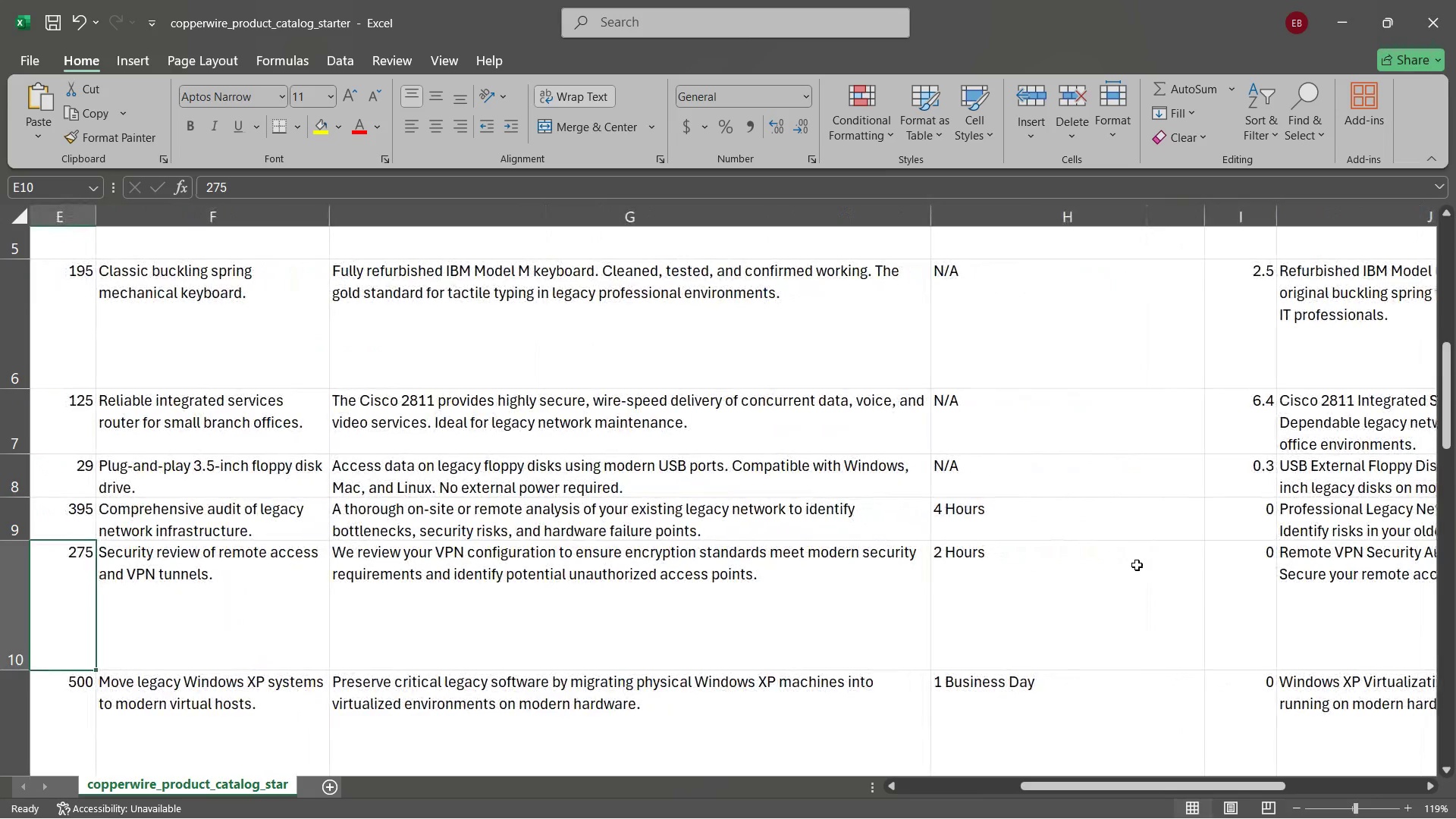 
left_click([1058, 574])
 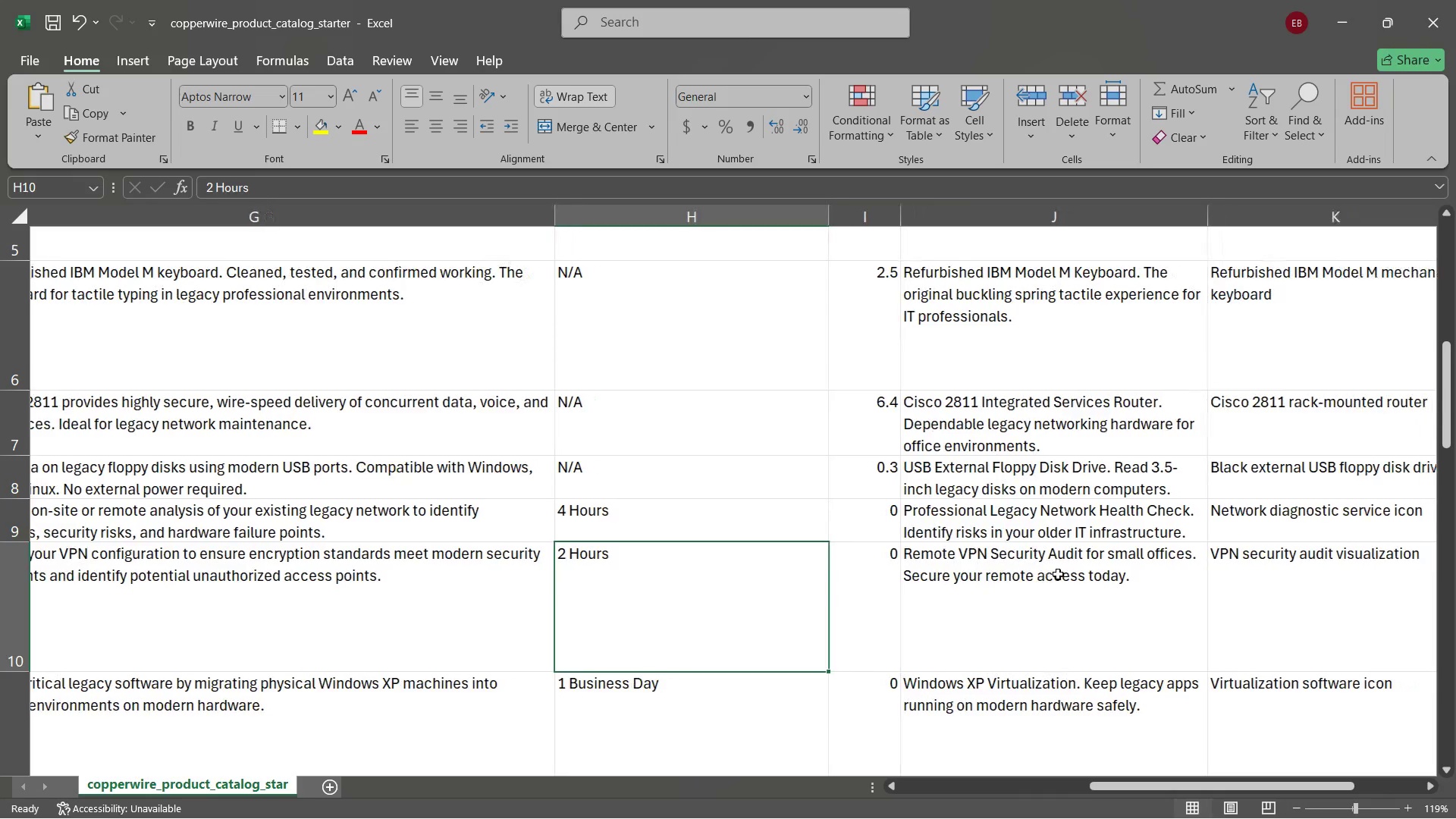 
left_click([1058, 574])
 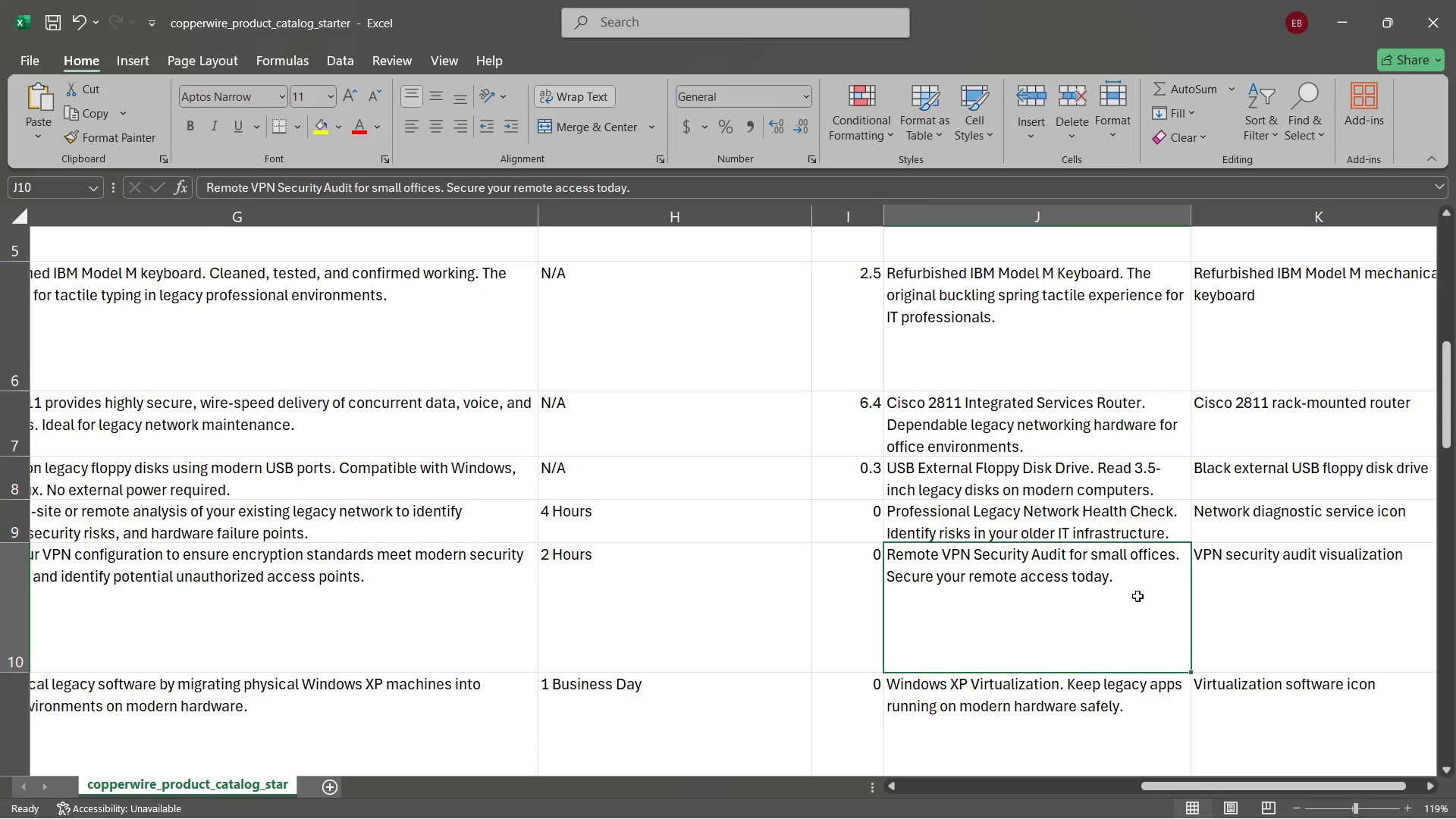 
wait(8.91)
 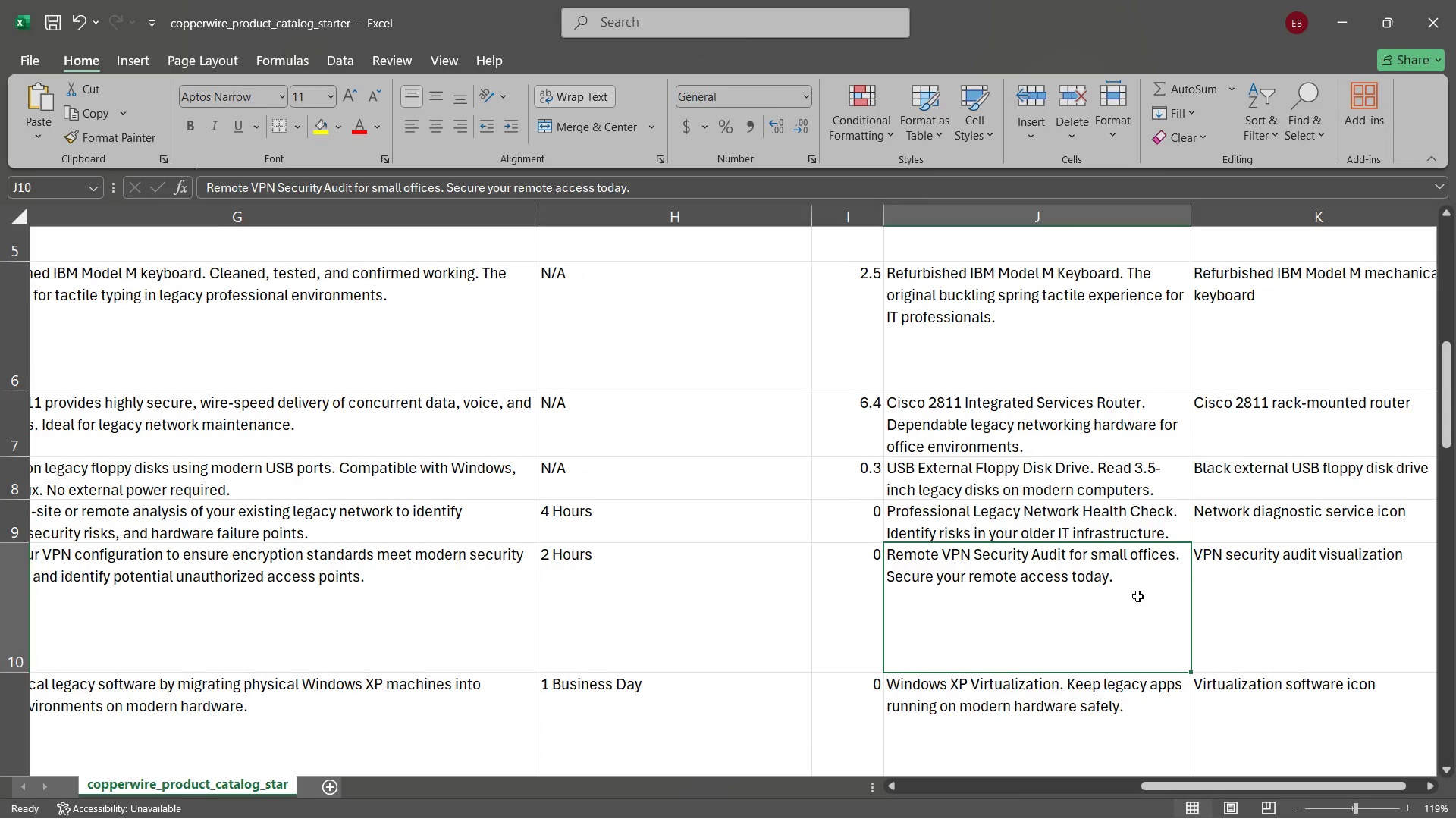 
double_click([1054, 576])
 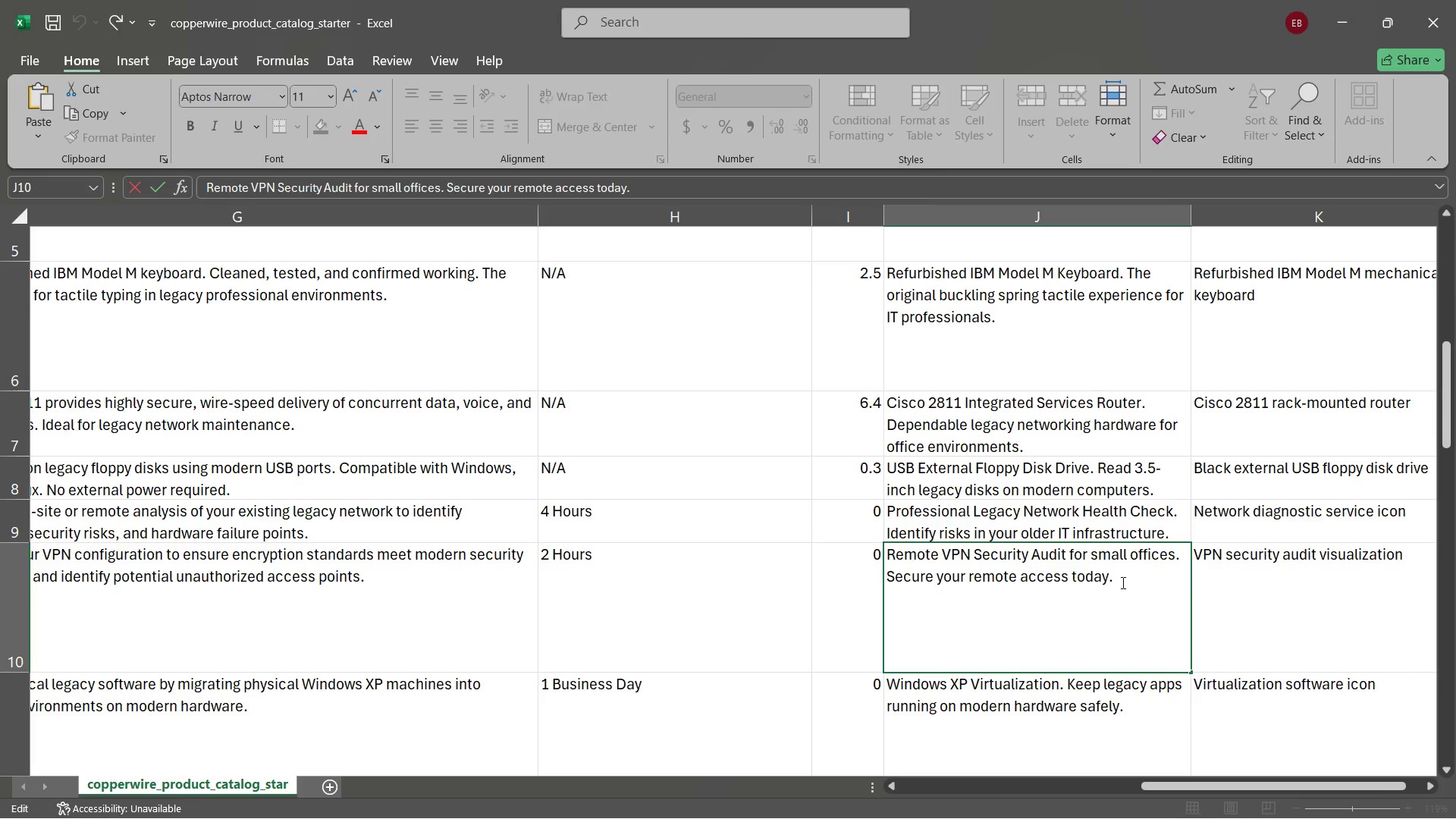 
key(Control+A)
 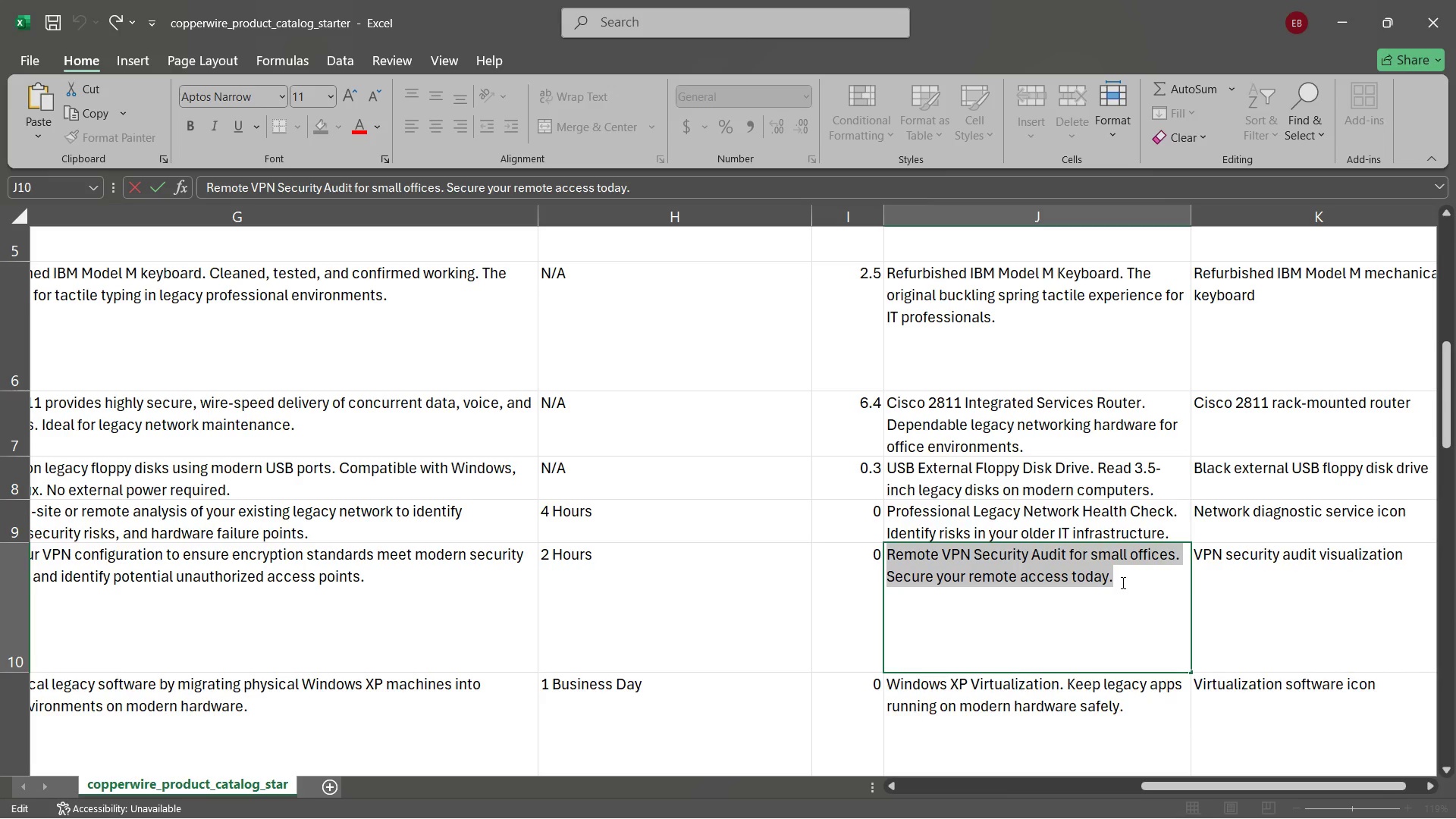 
key(Control+C)
 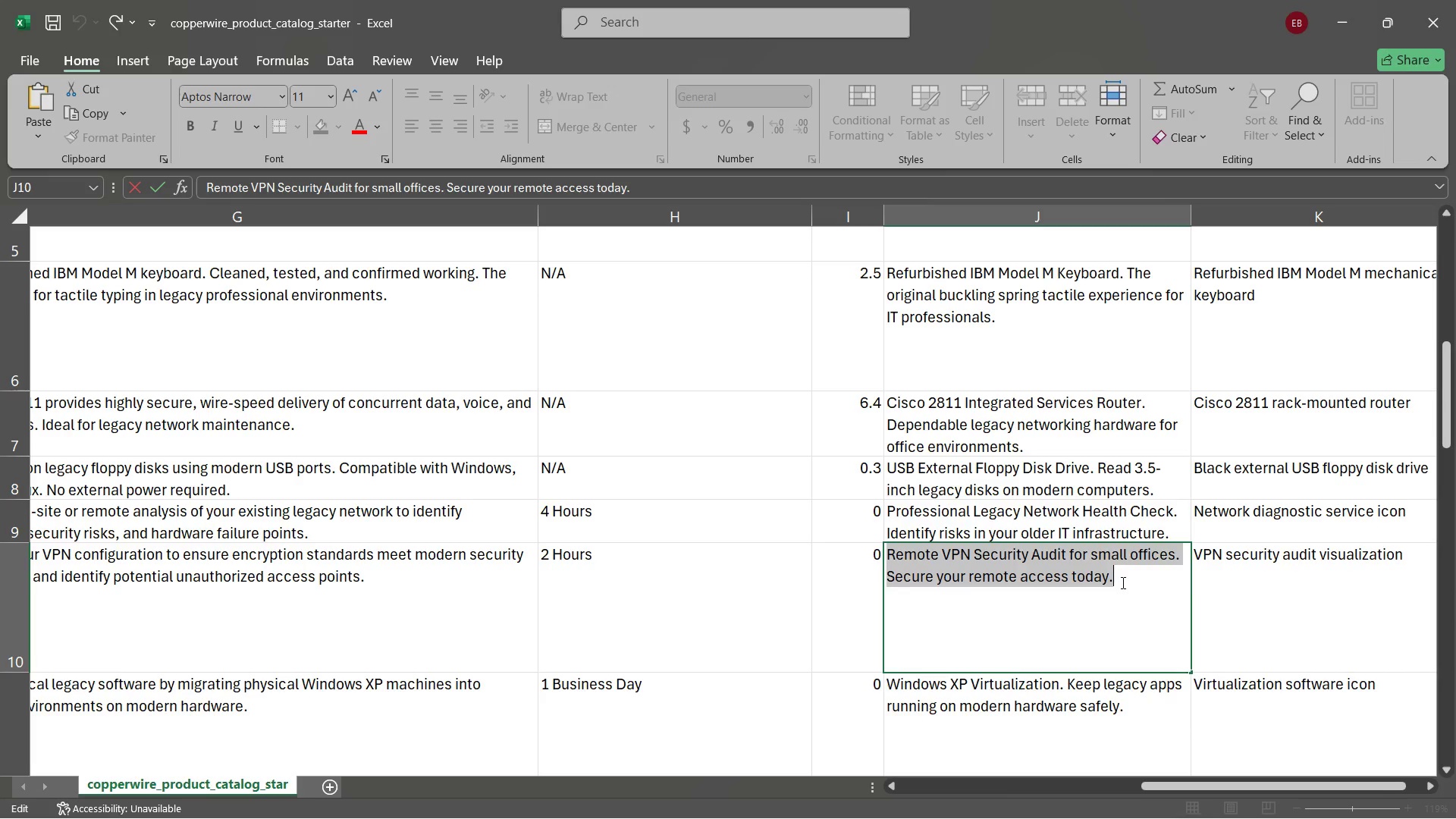 
left_click([1122, 582])
 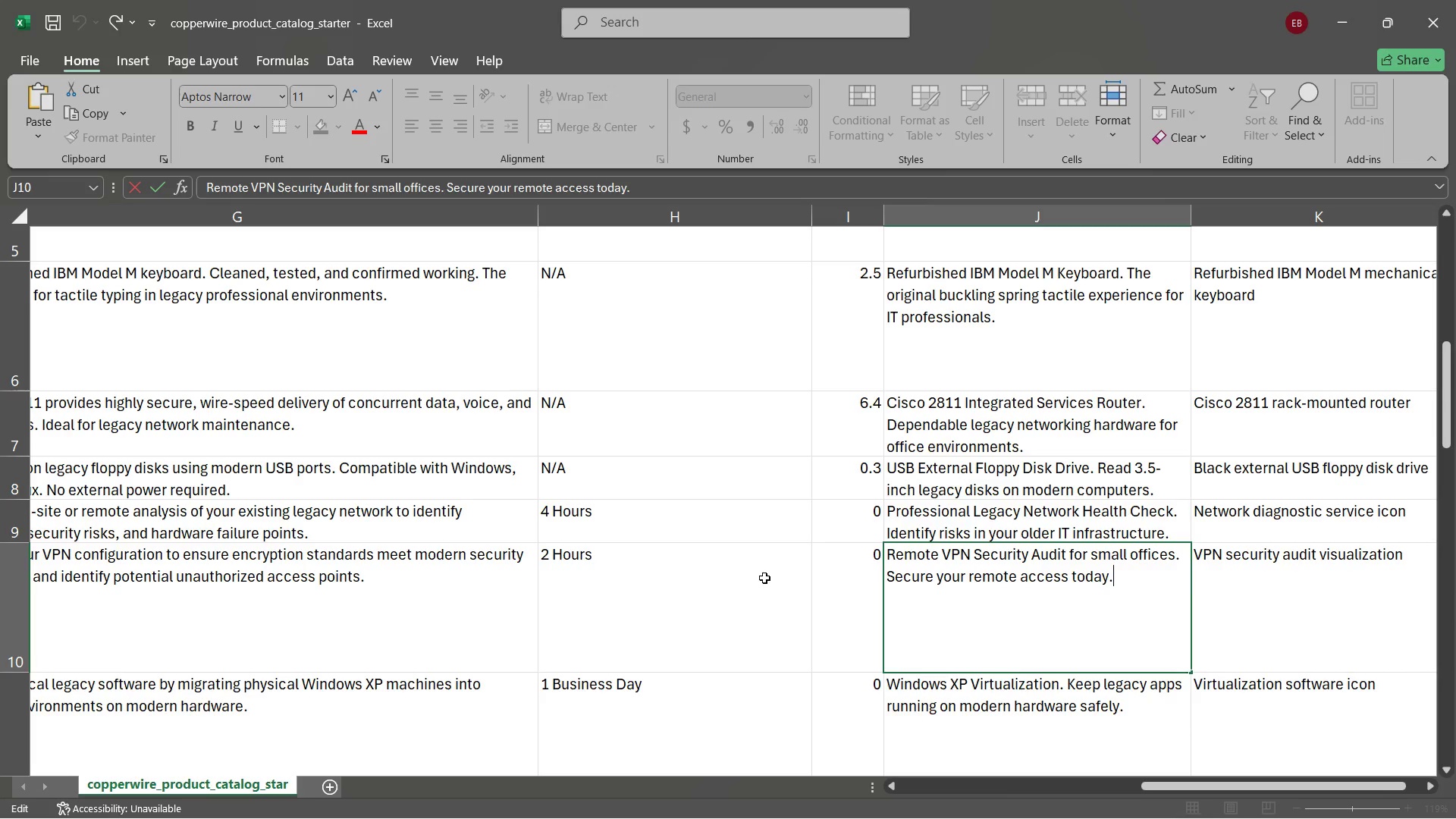 
scroll: coordinate [764, 566], scroll_direction: down, amount: 2.0
 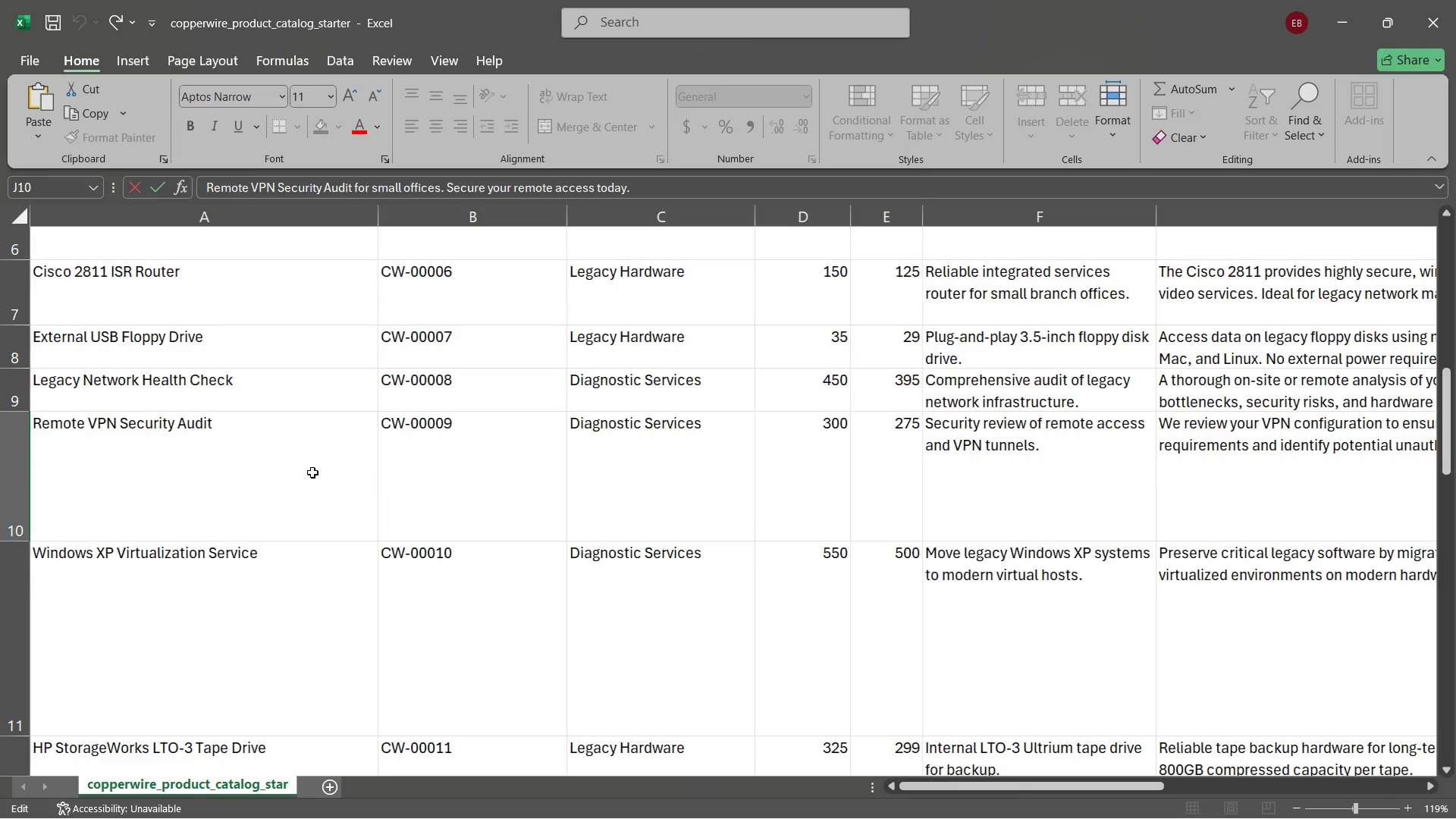 
wait(5.88)
 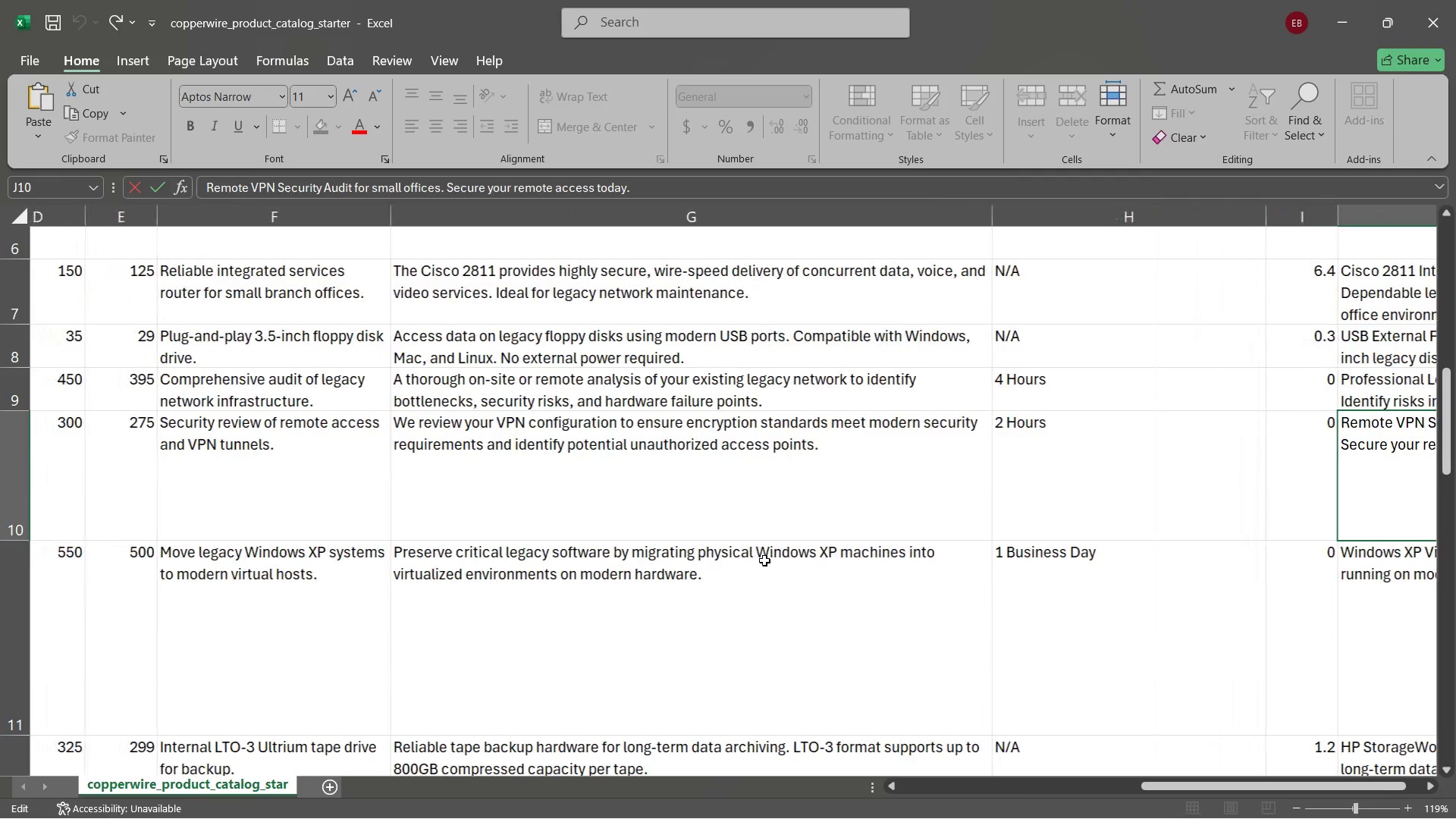 
left_click([759, 795])
 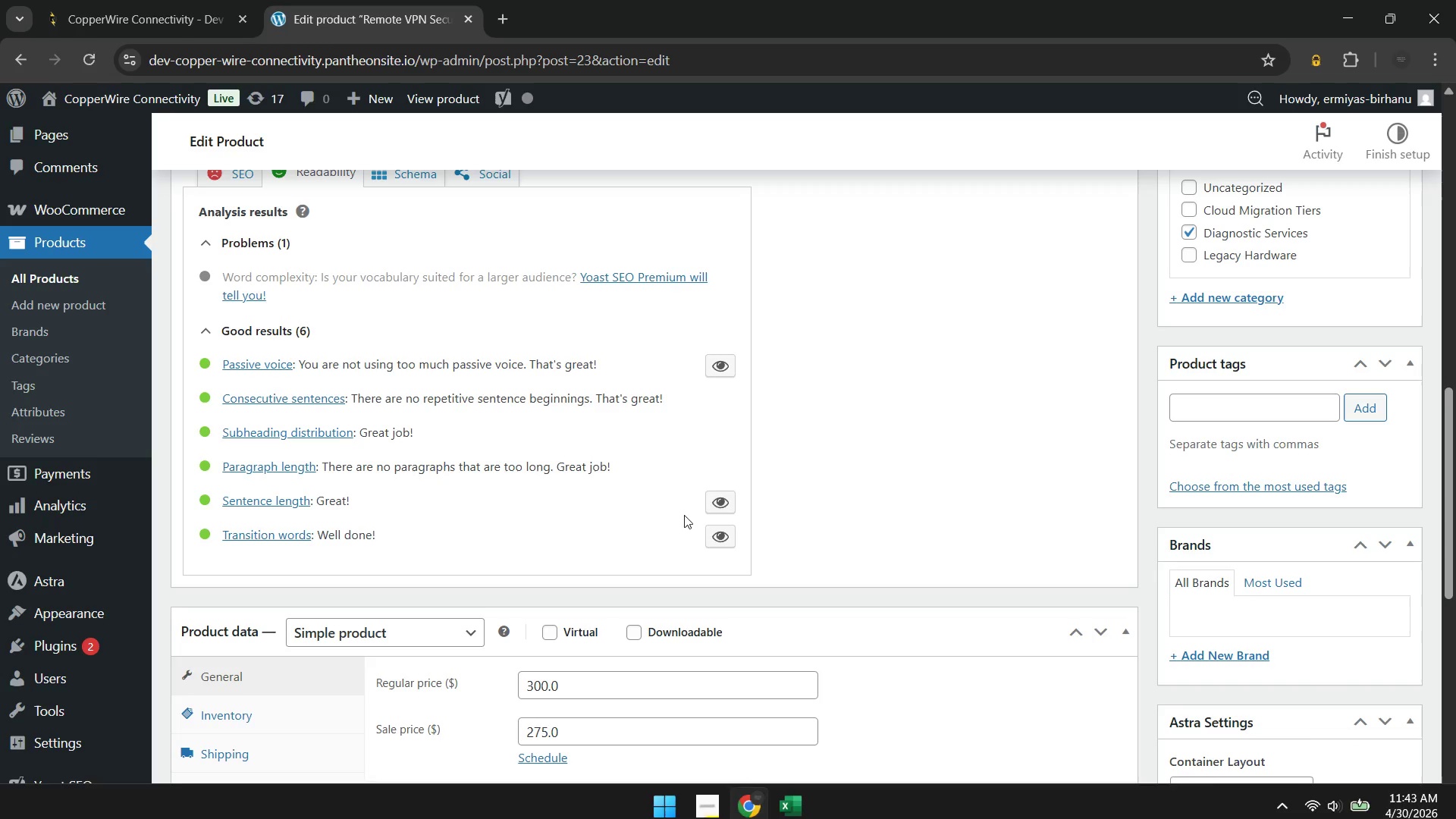 
scroll: coordinate [597, 449], scroll_direction: up, amount: 1.0
 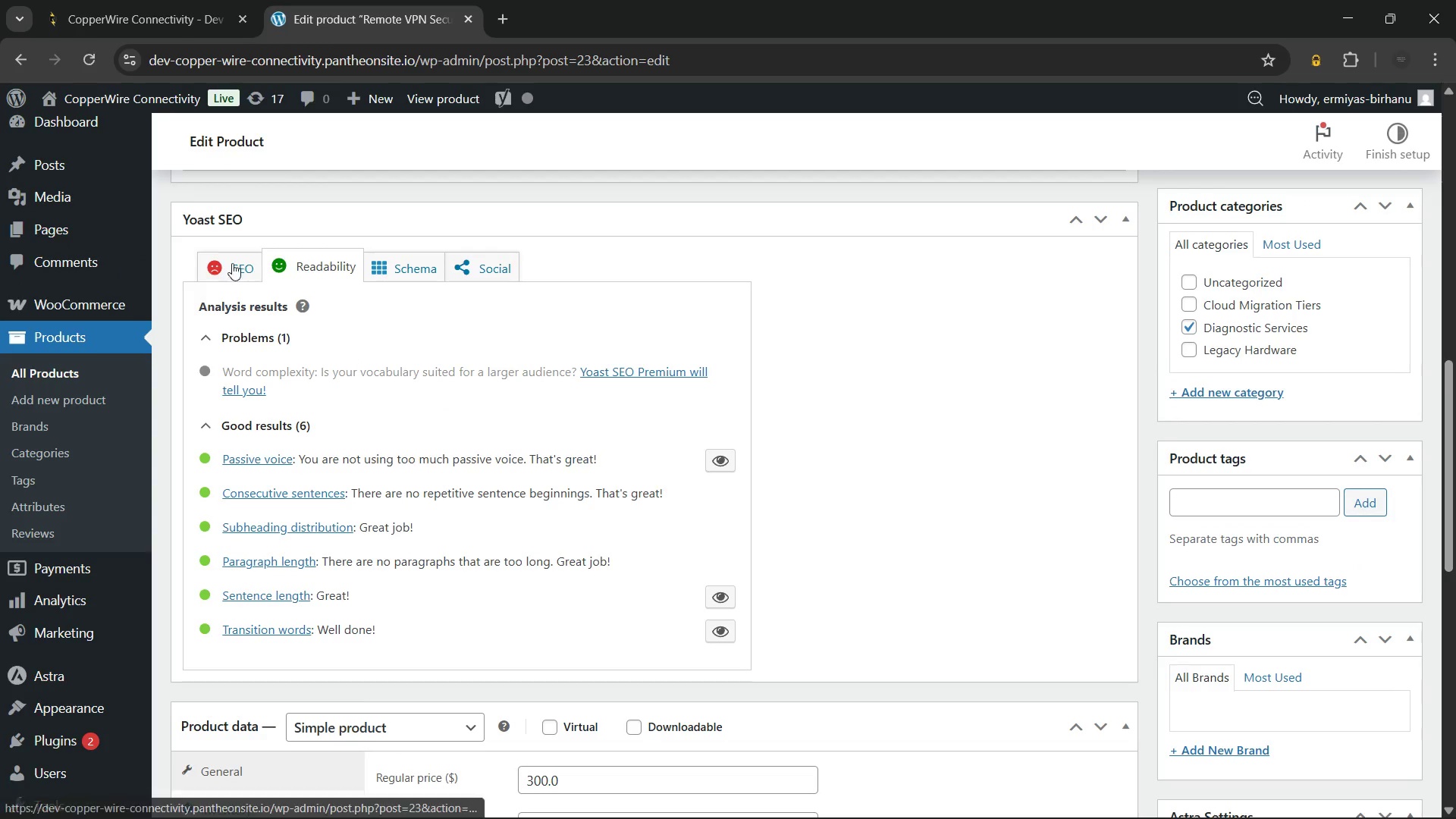 
left_click([219, 262])
 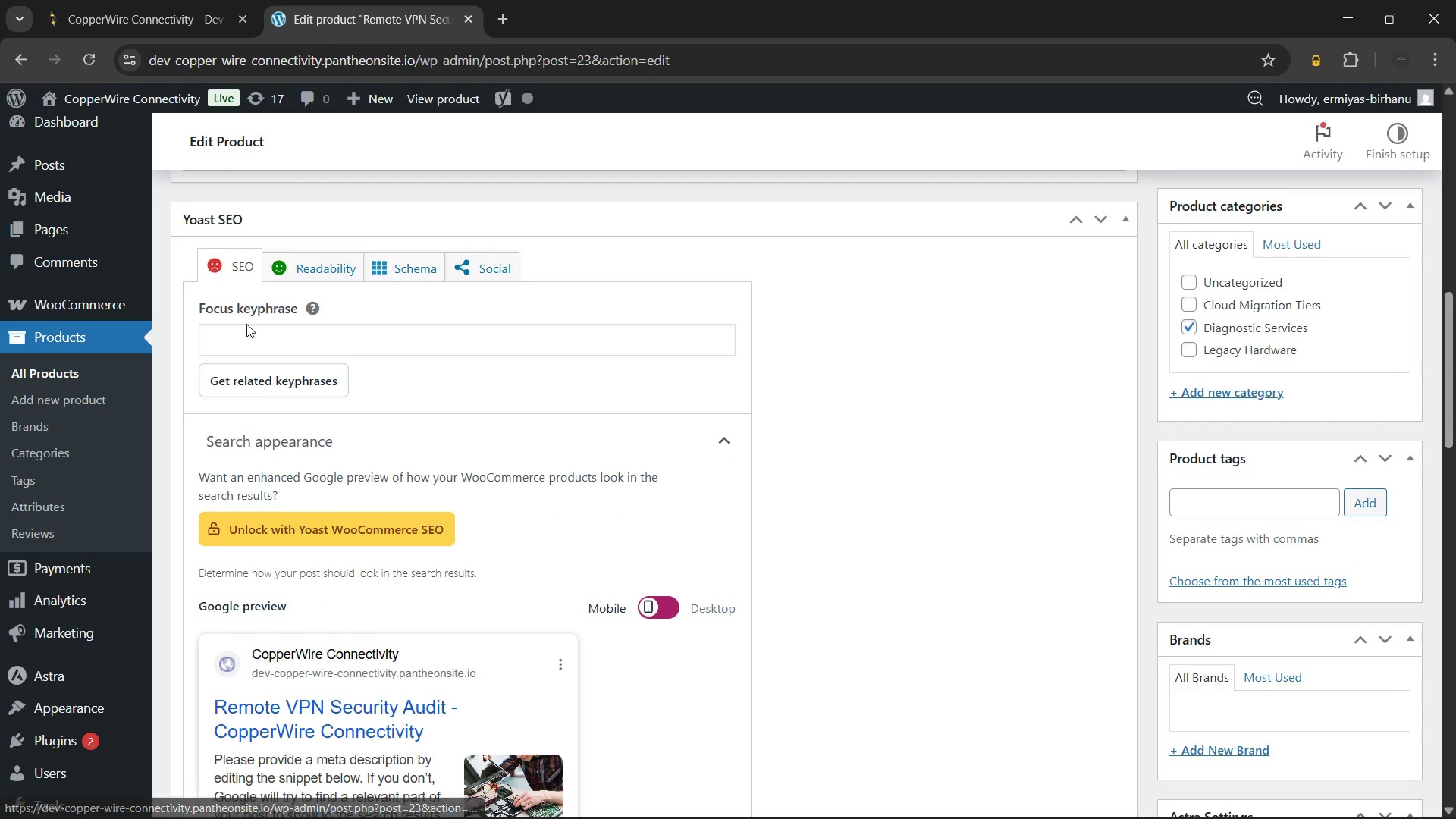 
left_click([249, 328])
 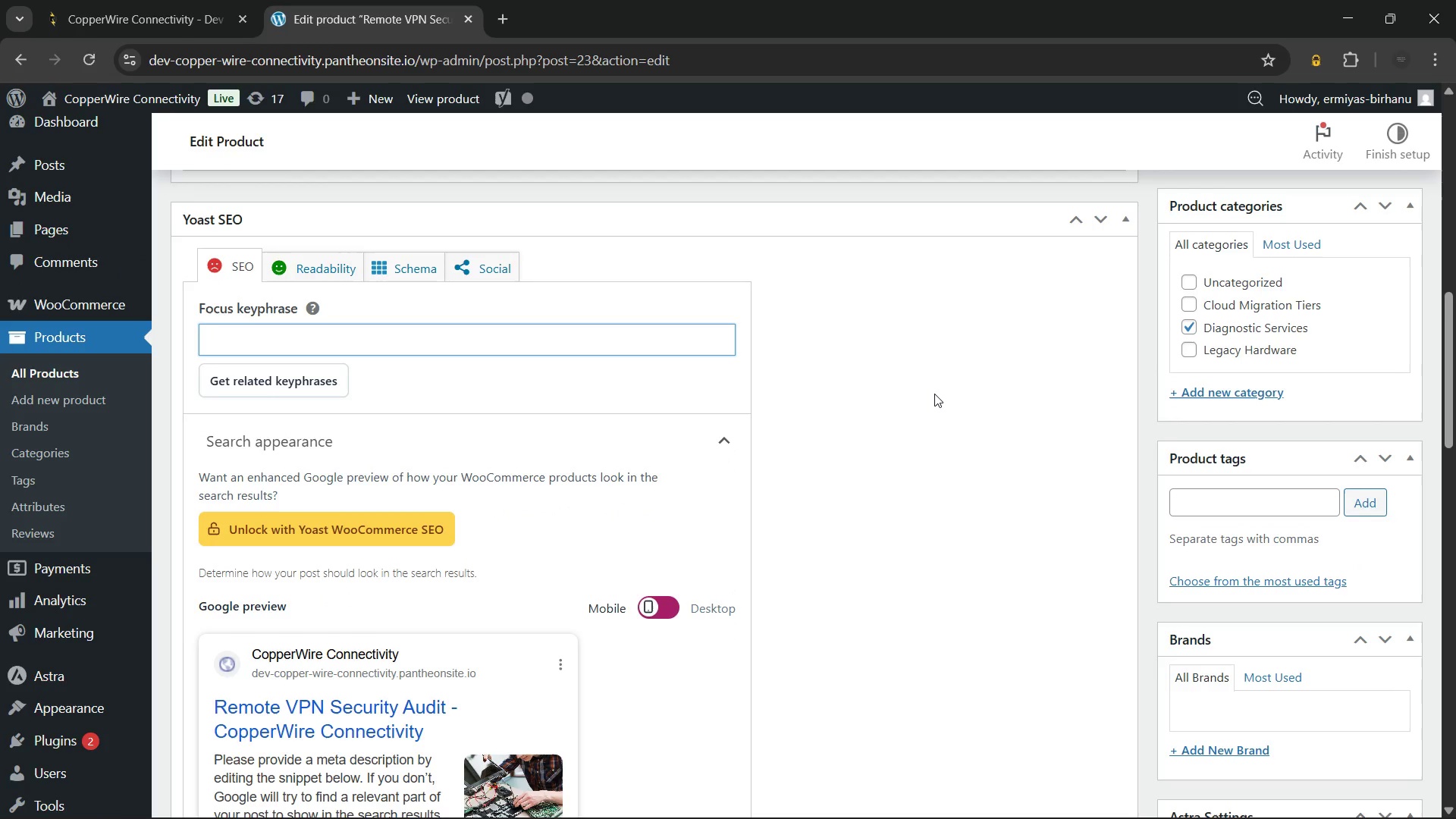 
wait(7.06)
 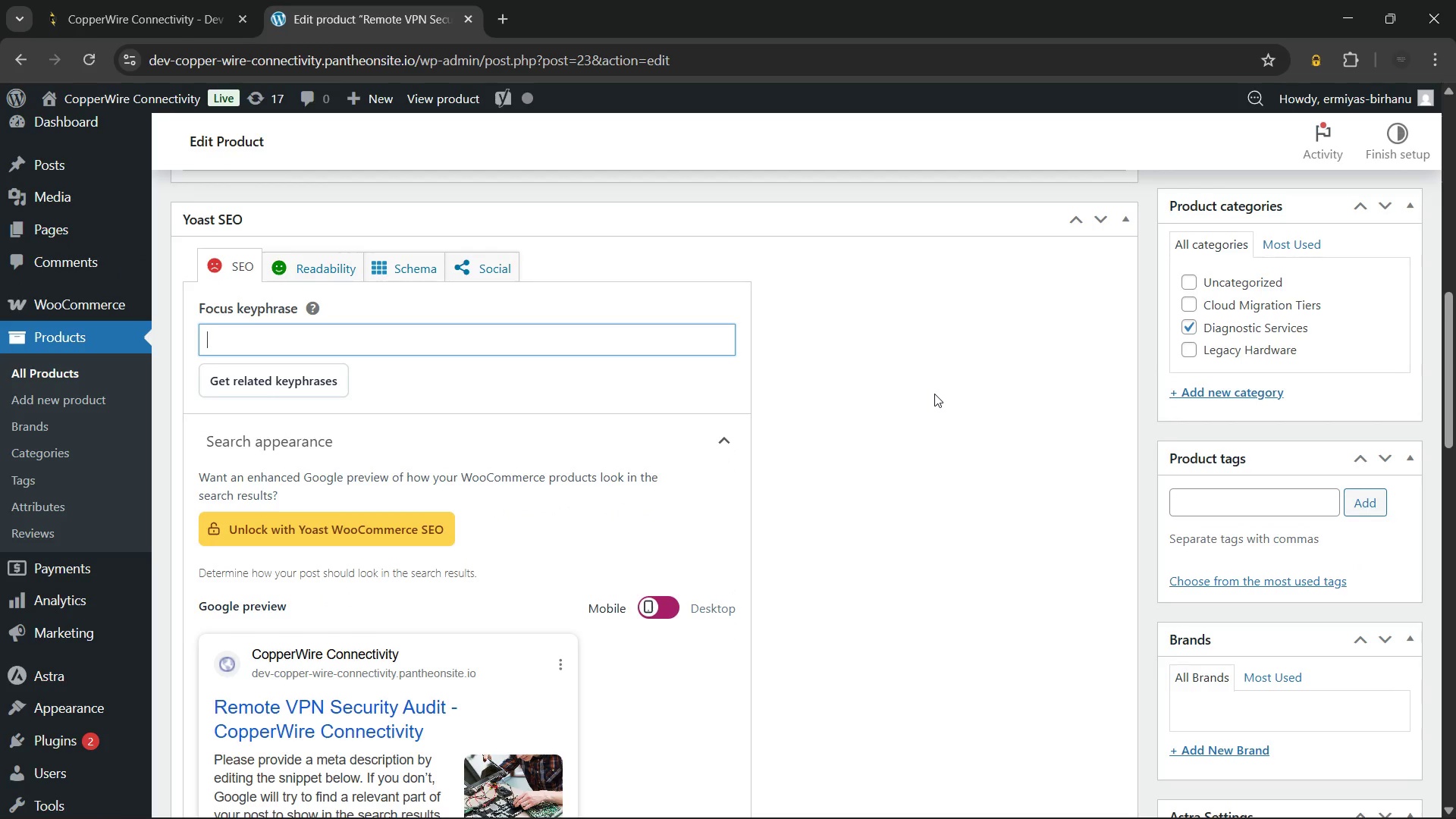 
type(Remote VPN Security audit)
 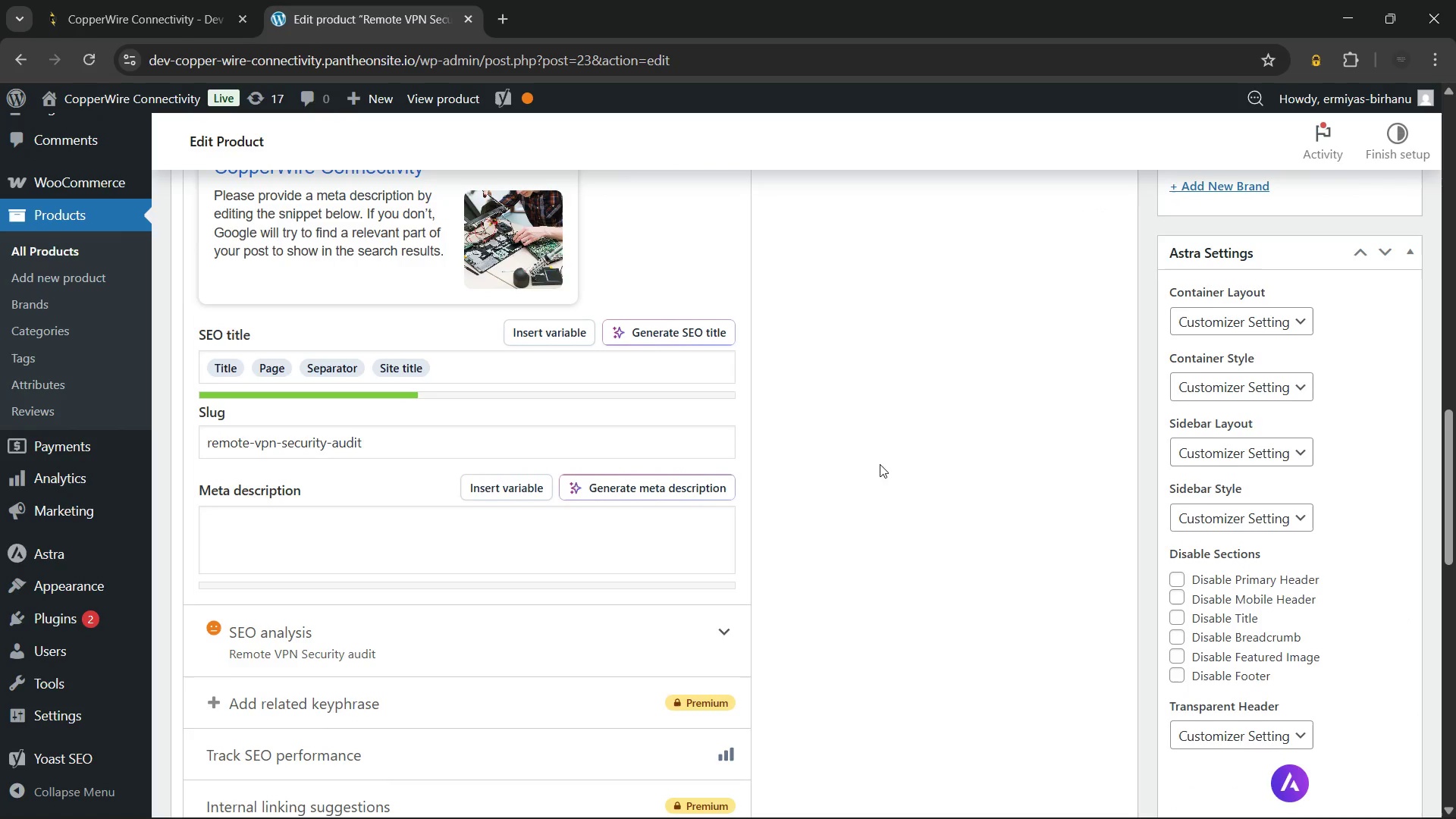 
left_click([542, 372])
 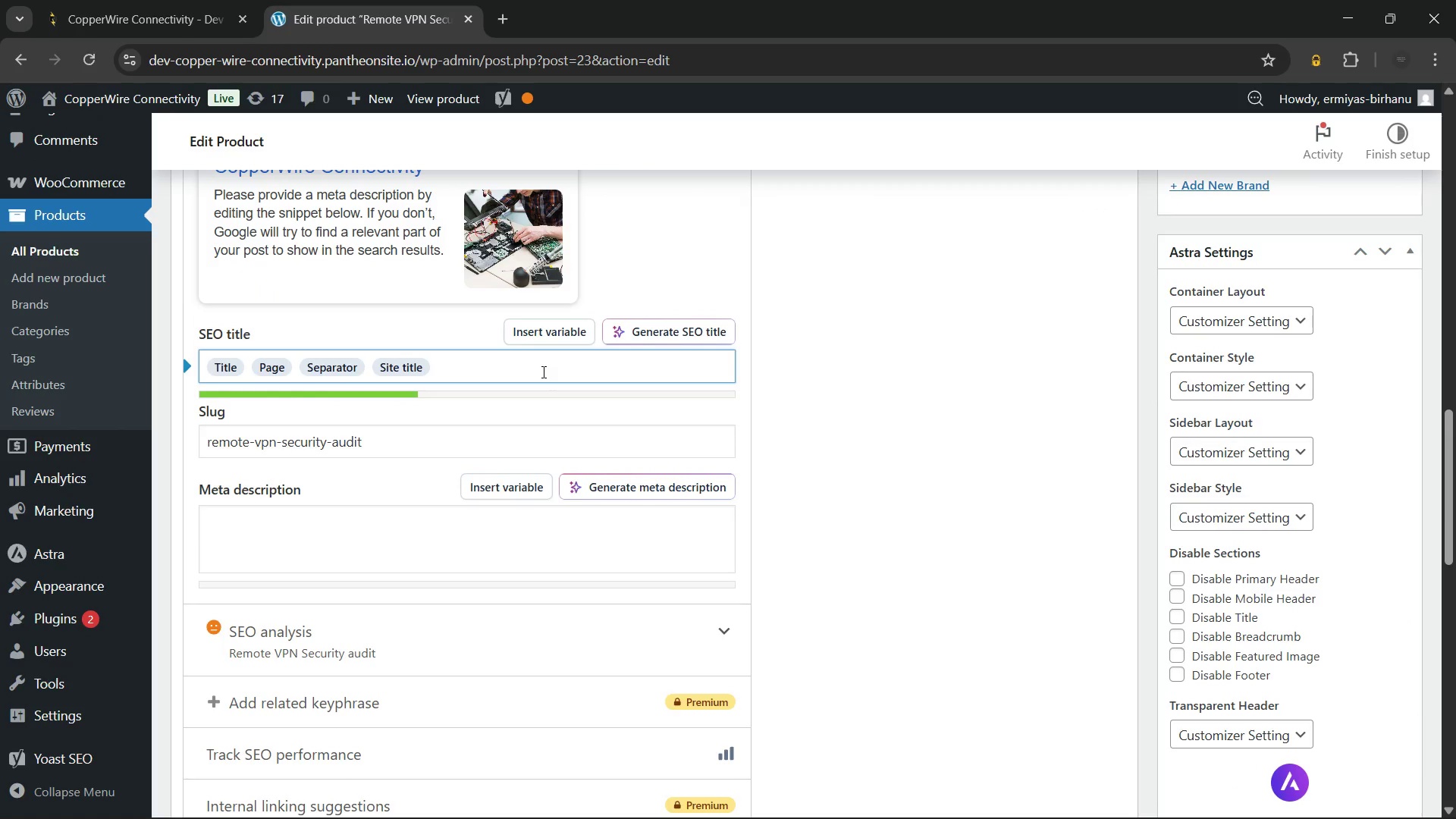 
key(Backspace)
key(Backspace)
key(Backspace)
key(Backspace)
key(Backspace)
key(Backspace)
key(Backspace)
key(Backspace)
type(Remote VPN Securiy)
key(Backspace)
type(ty Audit | Secure Access Review Service)
 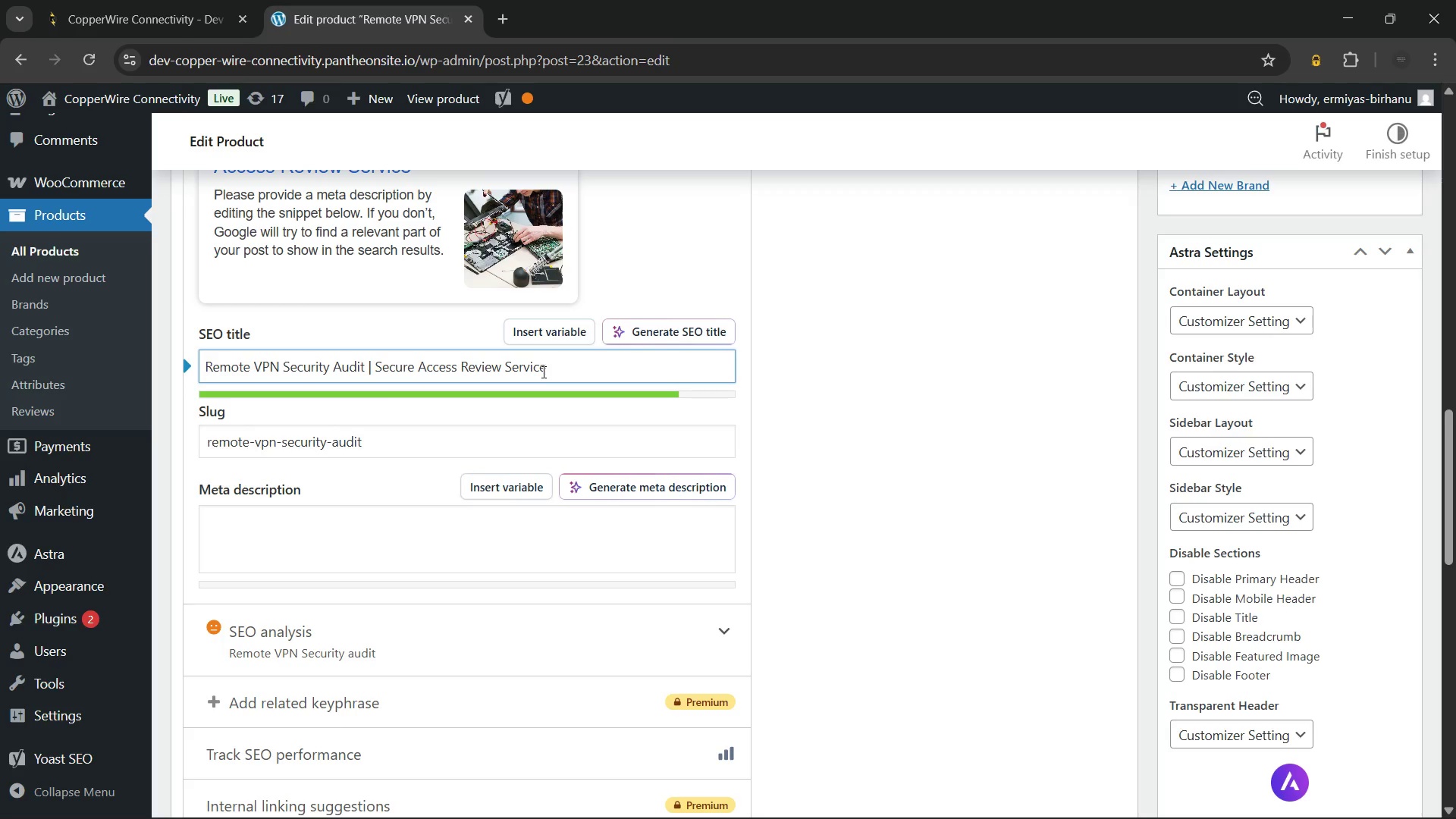 
wait(45.39)
 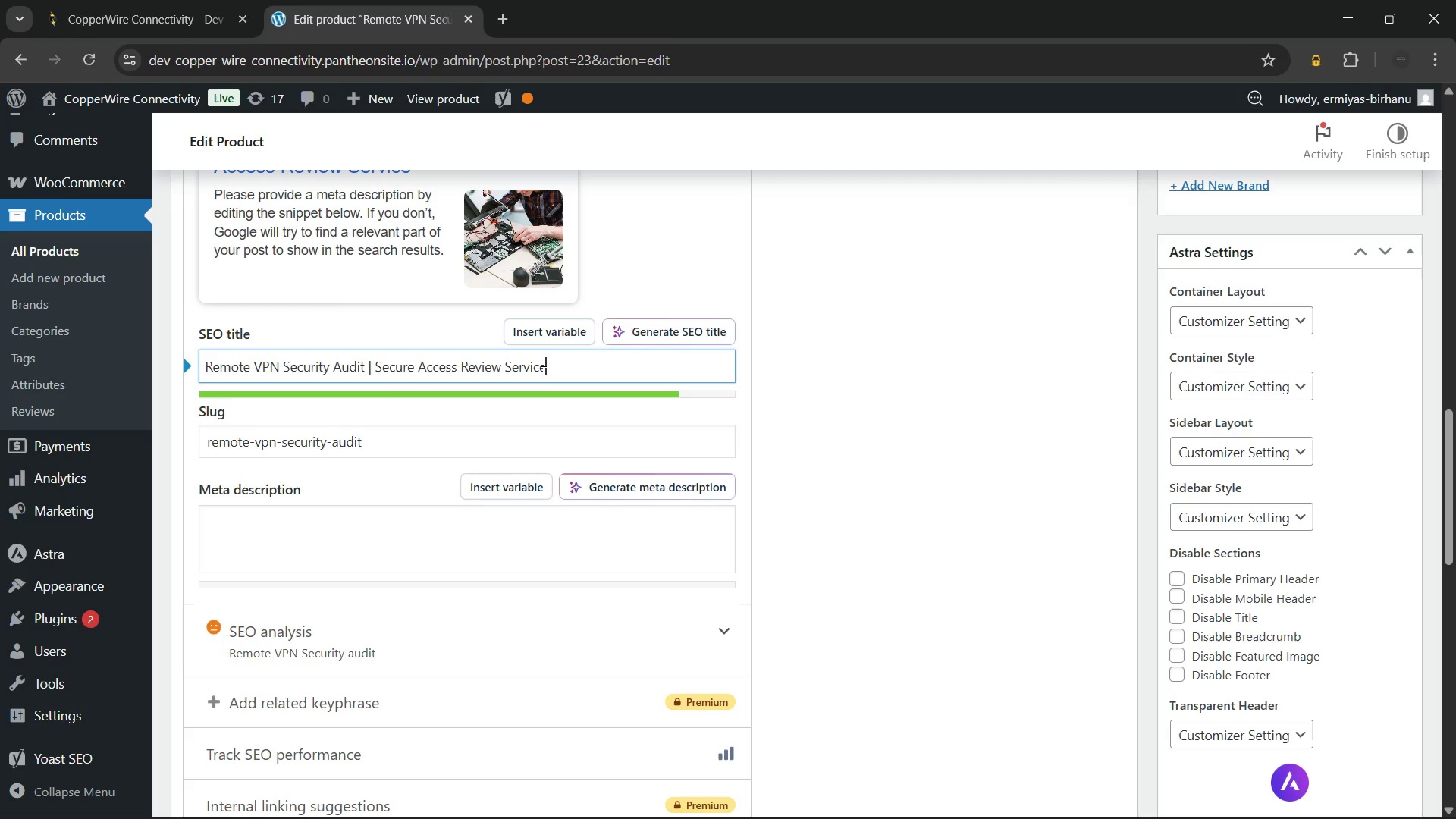 
left_click([370, 546])
 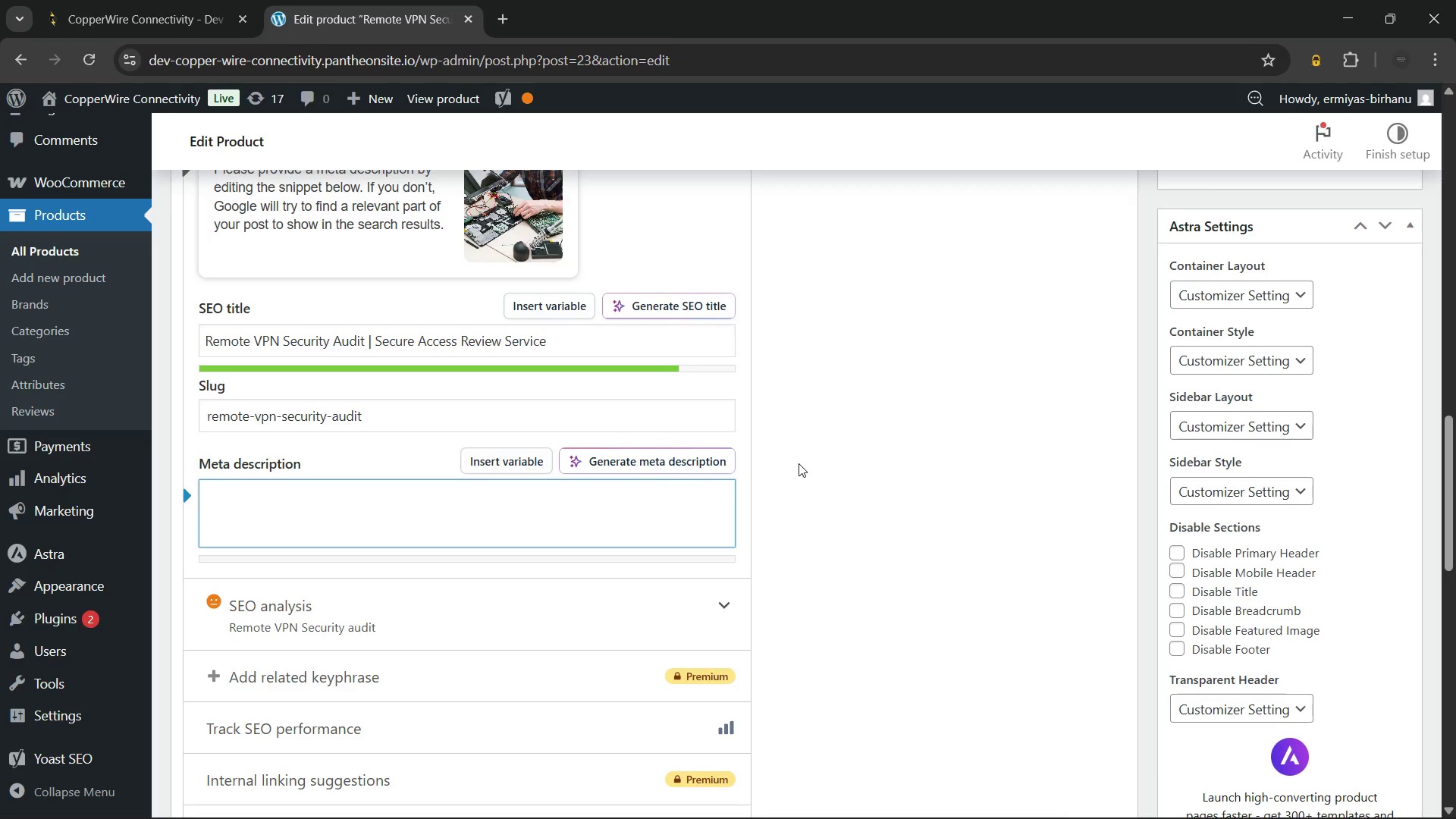 
wait(12.51)
 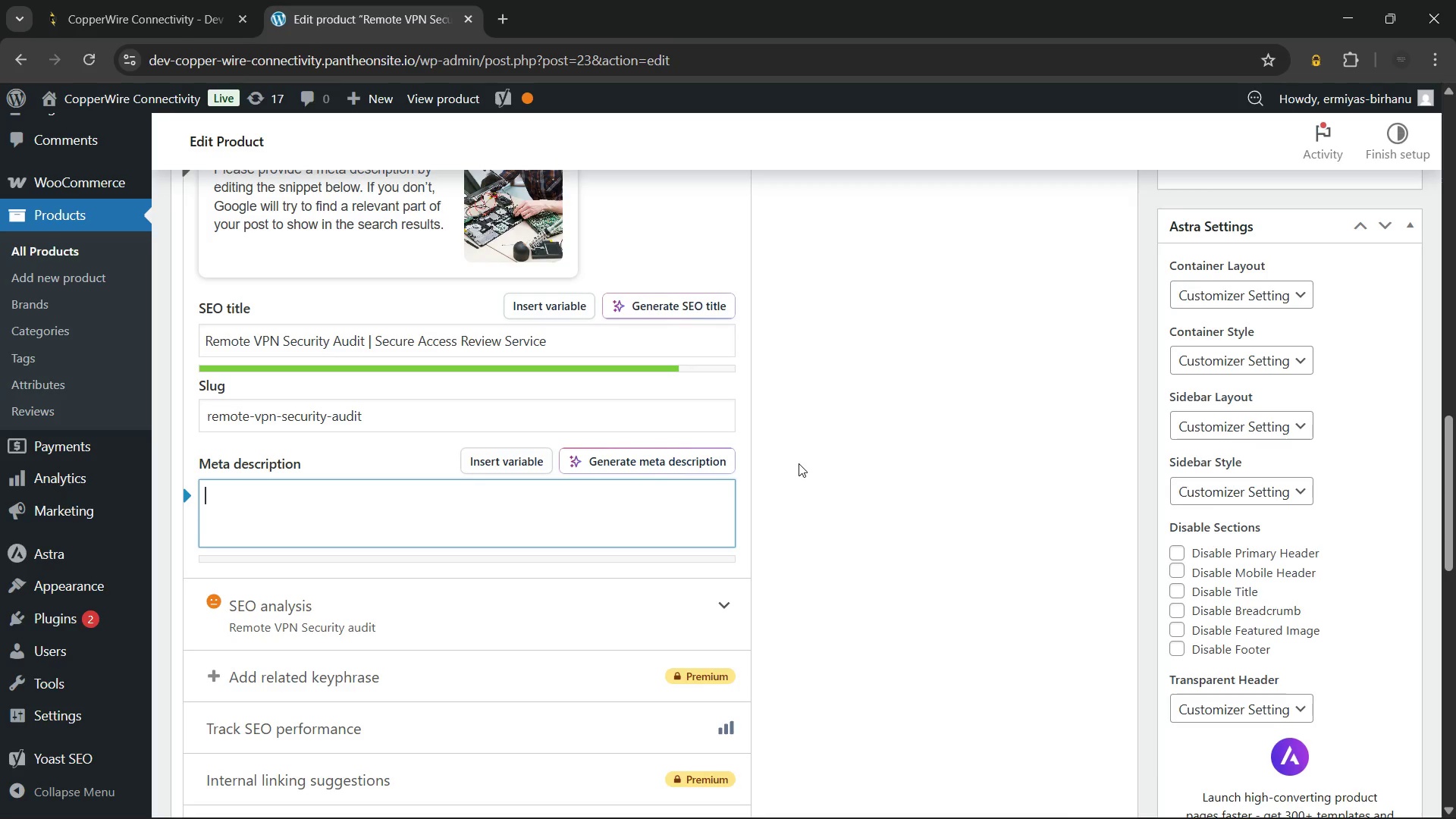 
key(Control+V)
 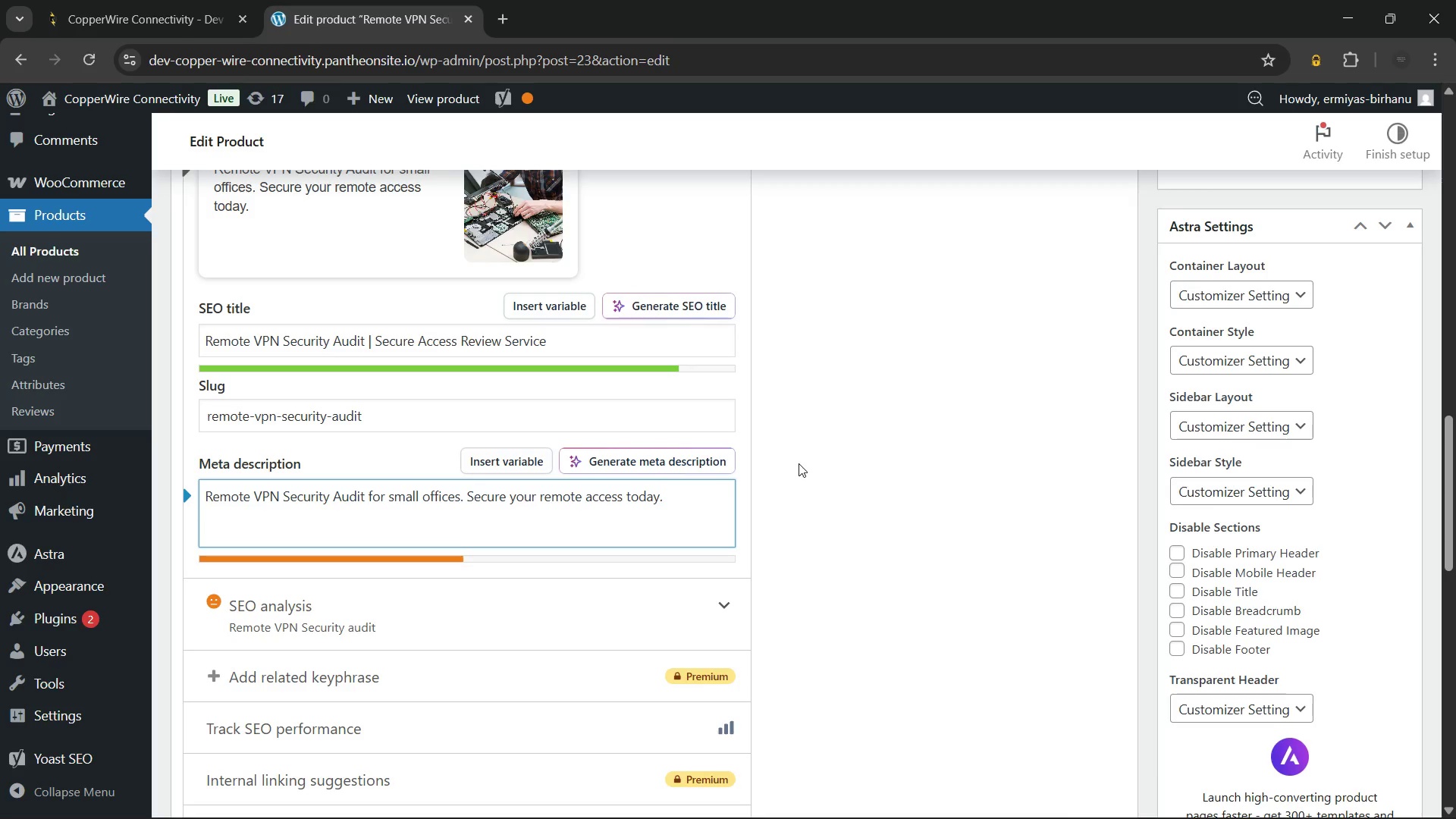 
wait(11.99)
 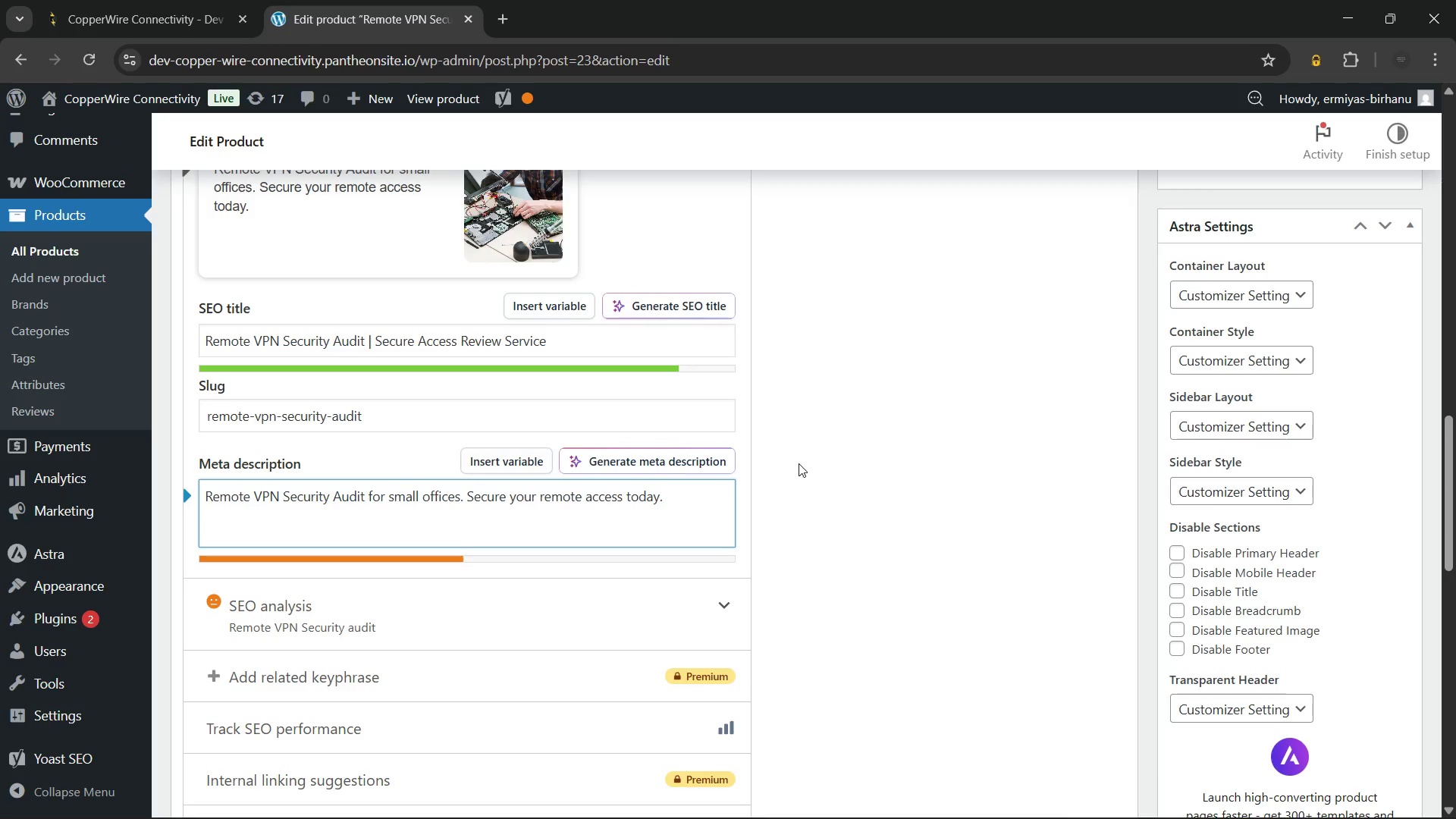 
left_click([797, 799])
 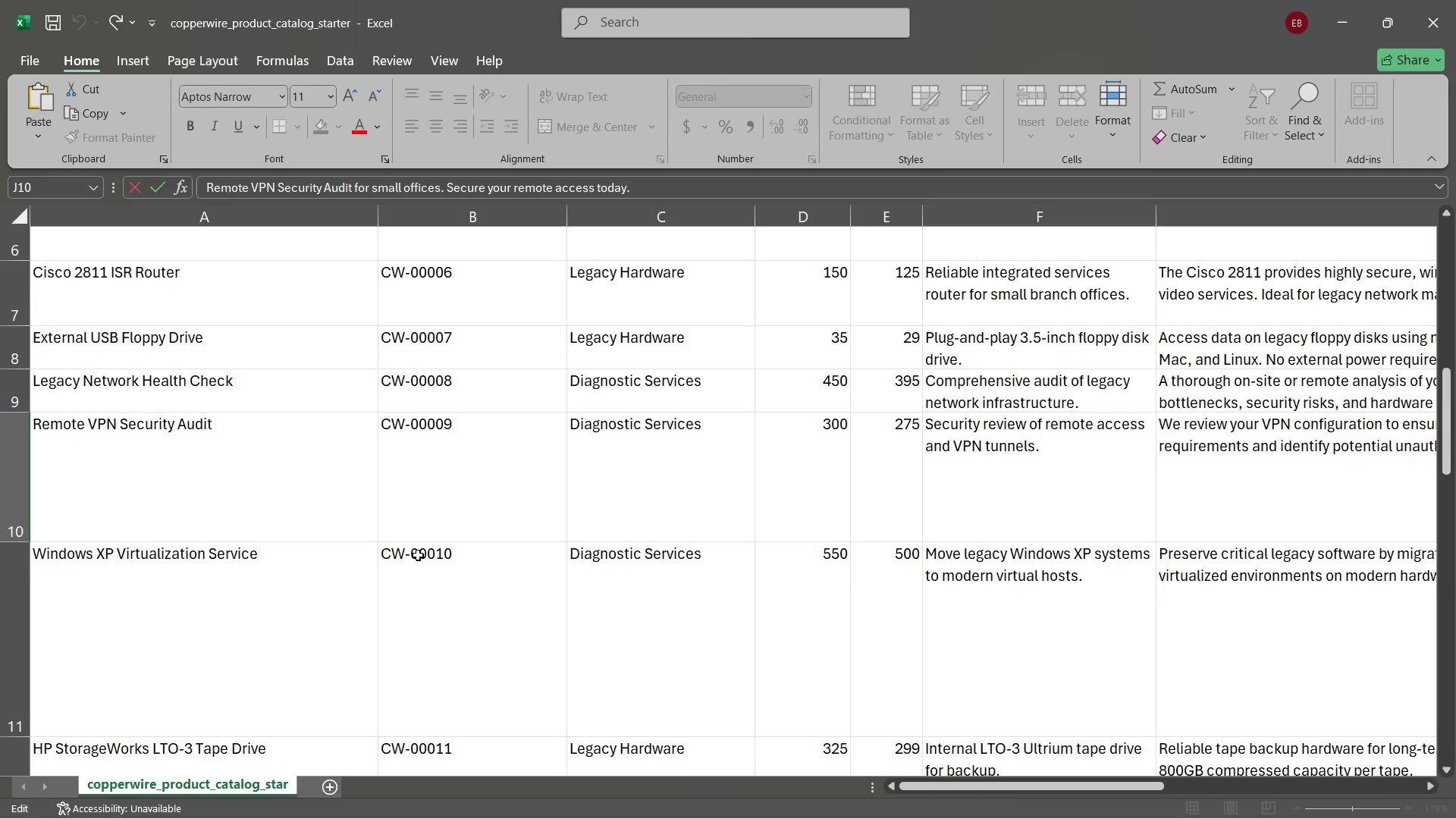 
left_click([501, 475])
 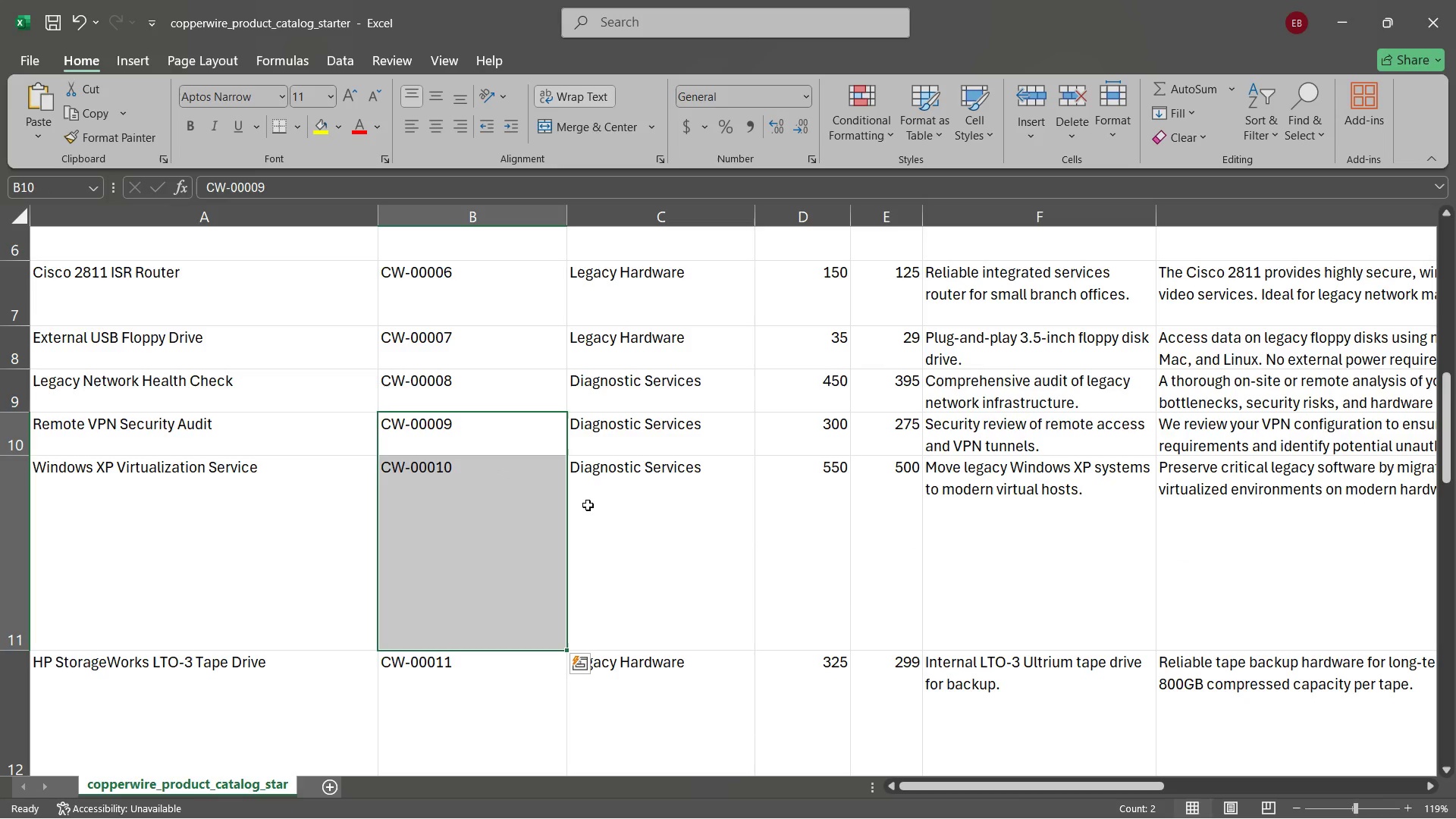 
left_click([585, 506])
 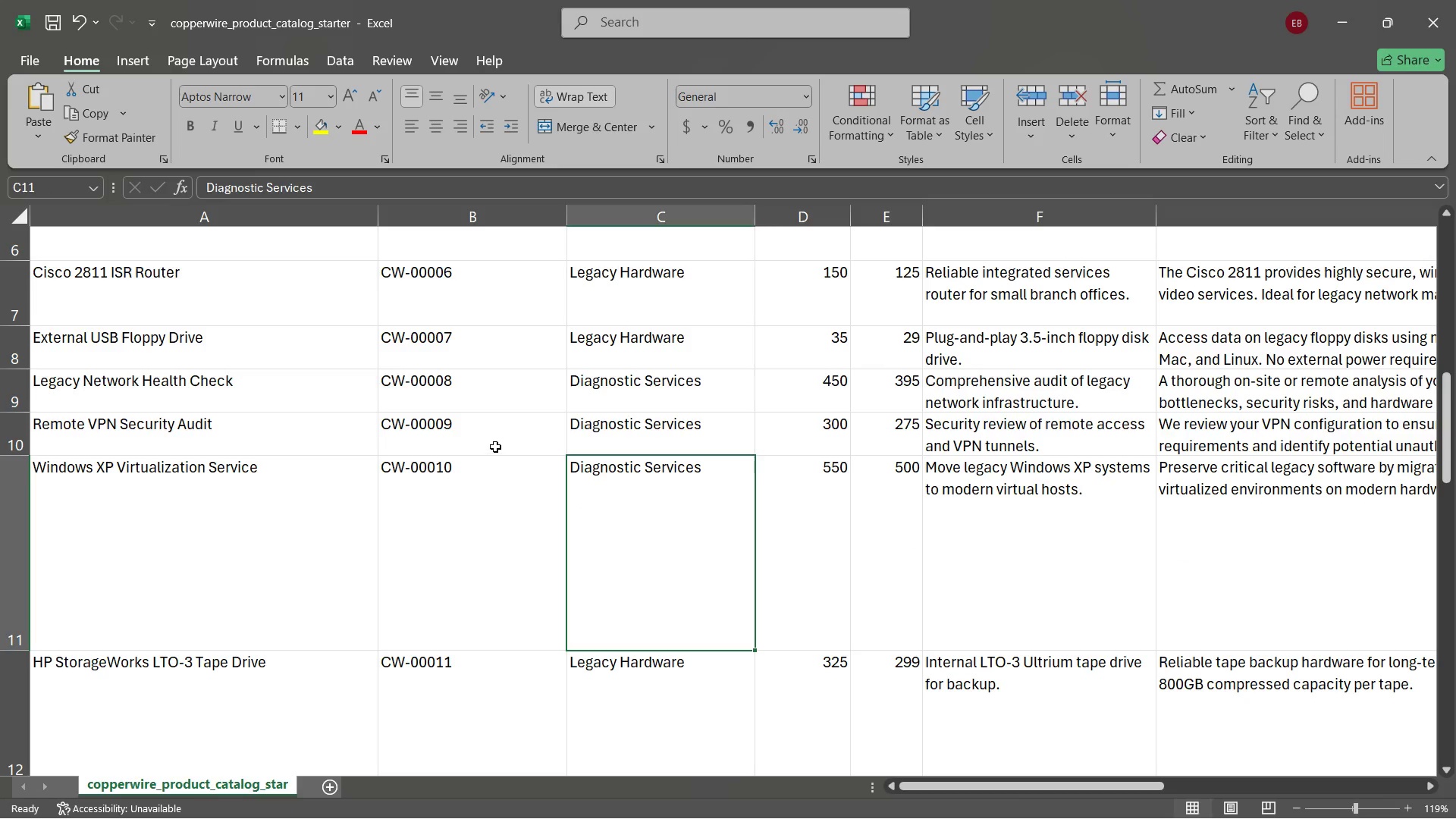 
left_click([495, 446])
 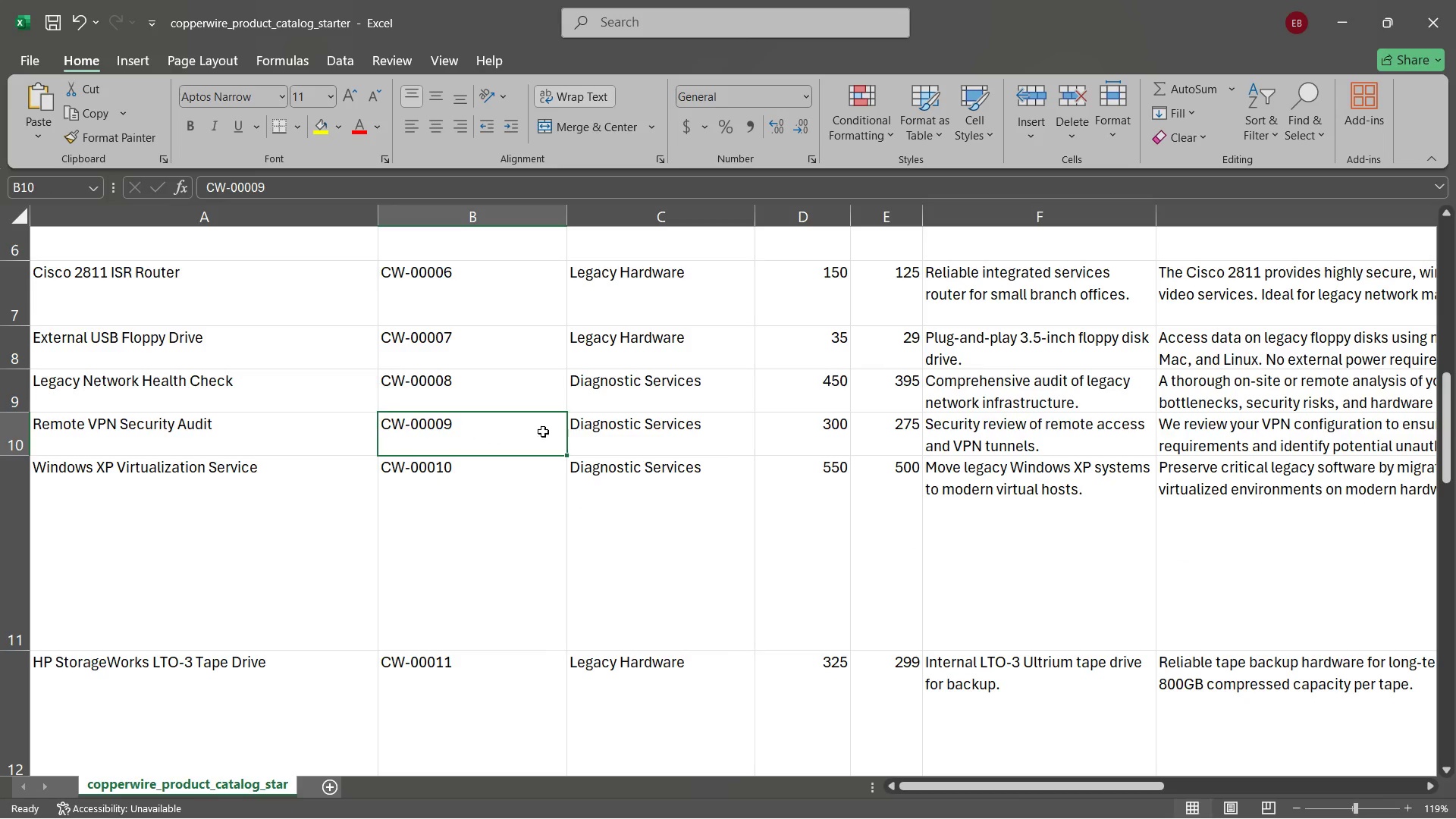 
left_click([608, 431])
 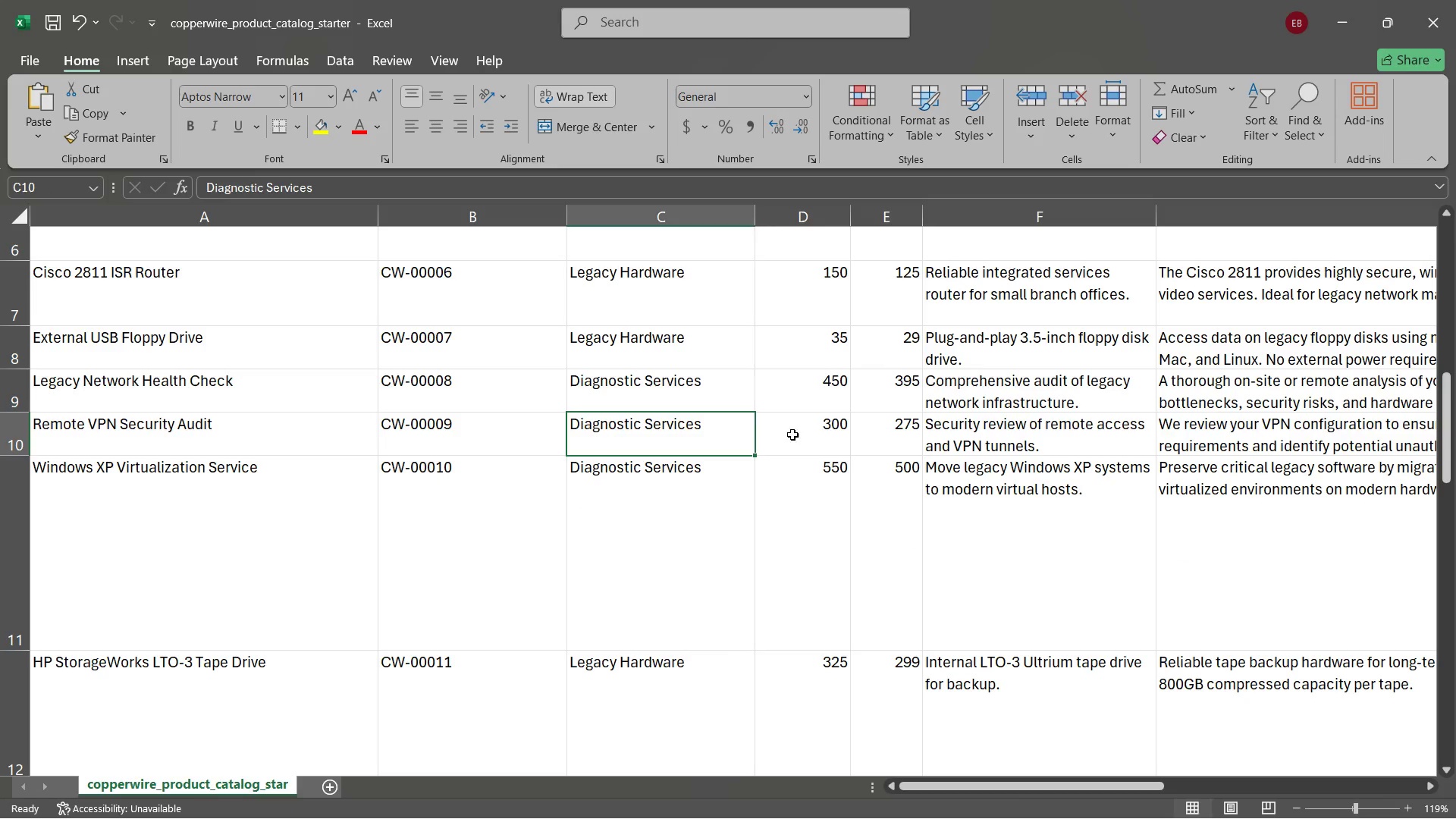 
left_click([822, 435])
 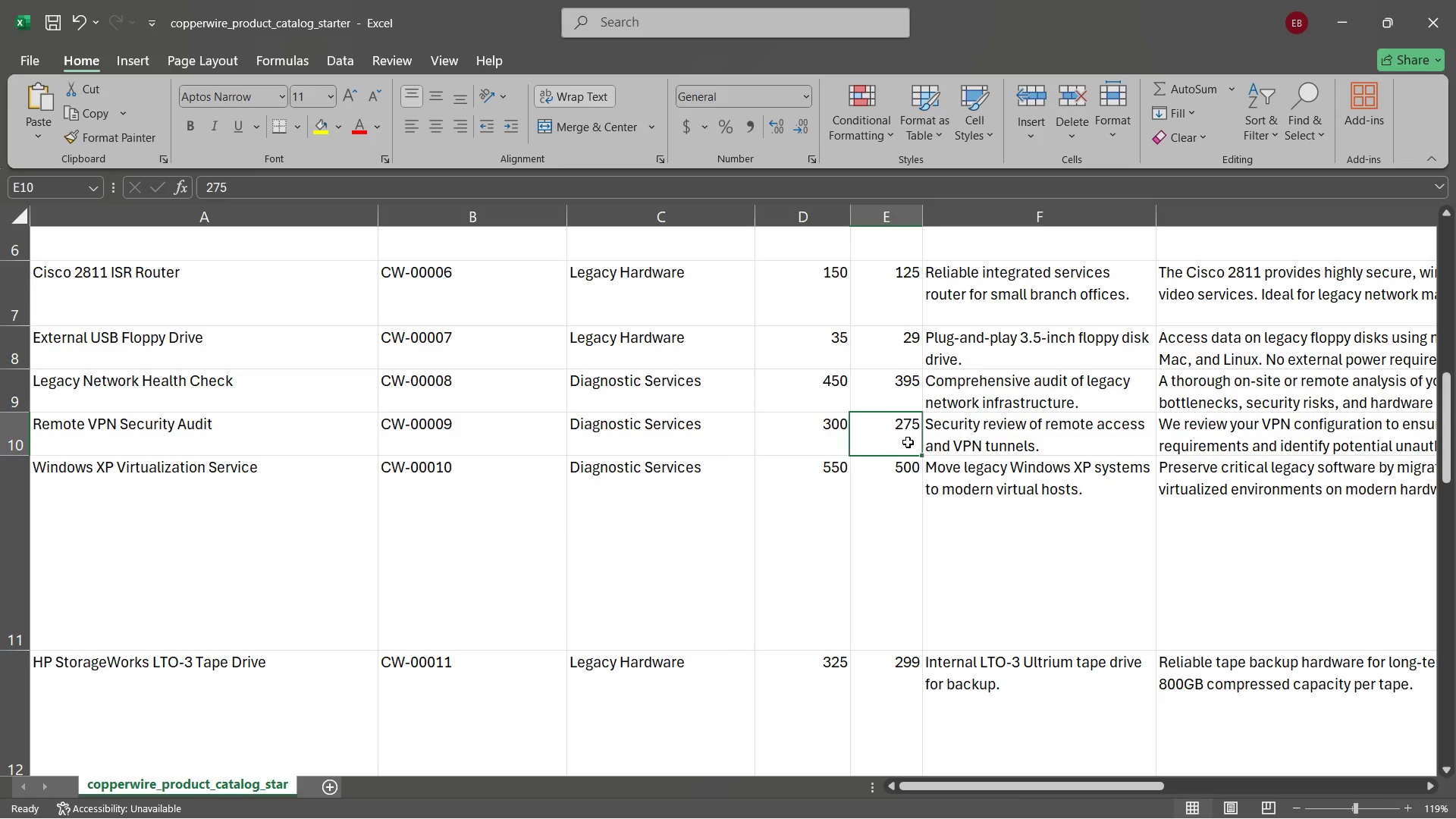 
double_click([1009, 435])
 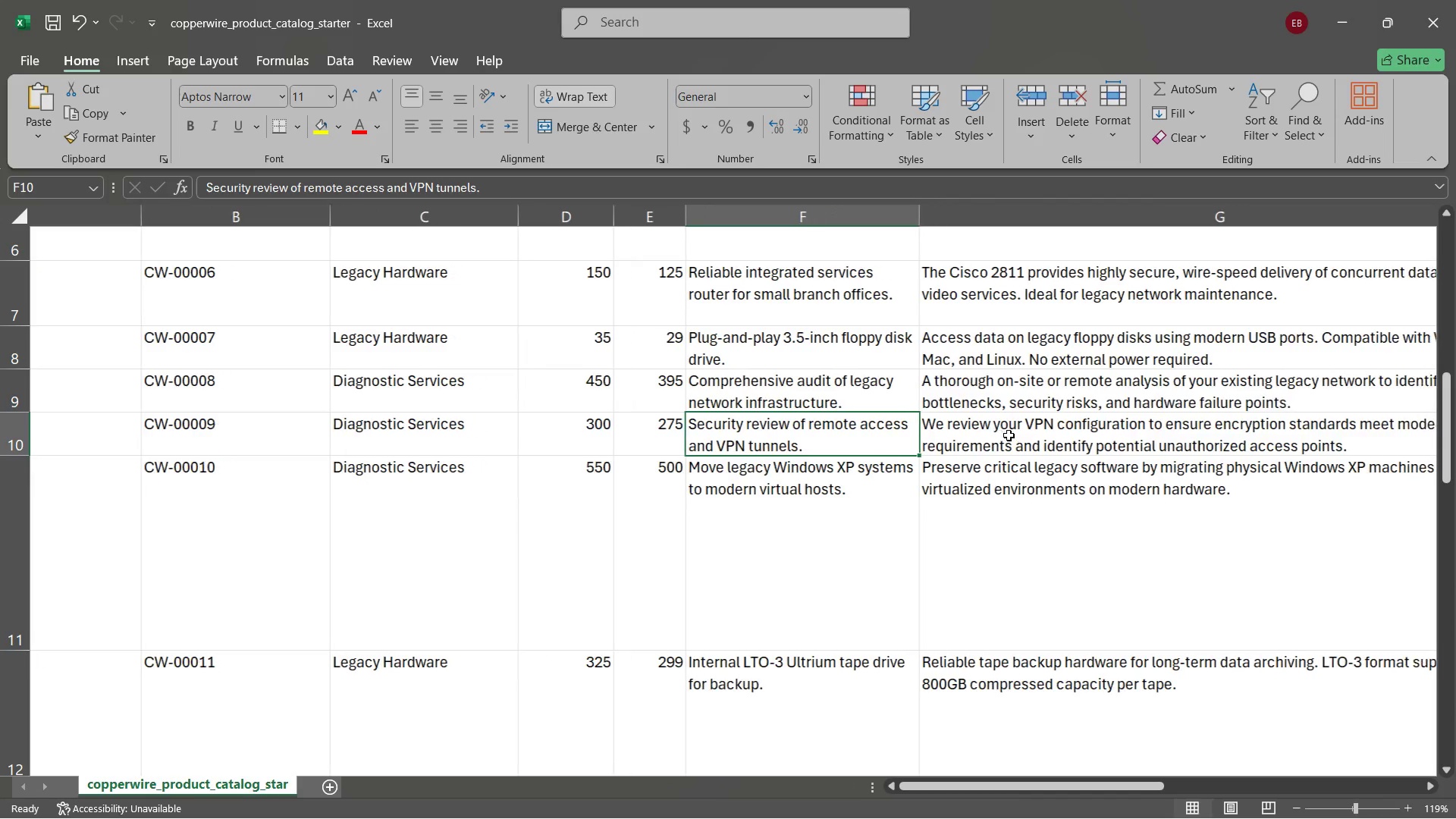 
left_click([1009, 435])
 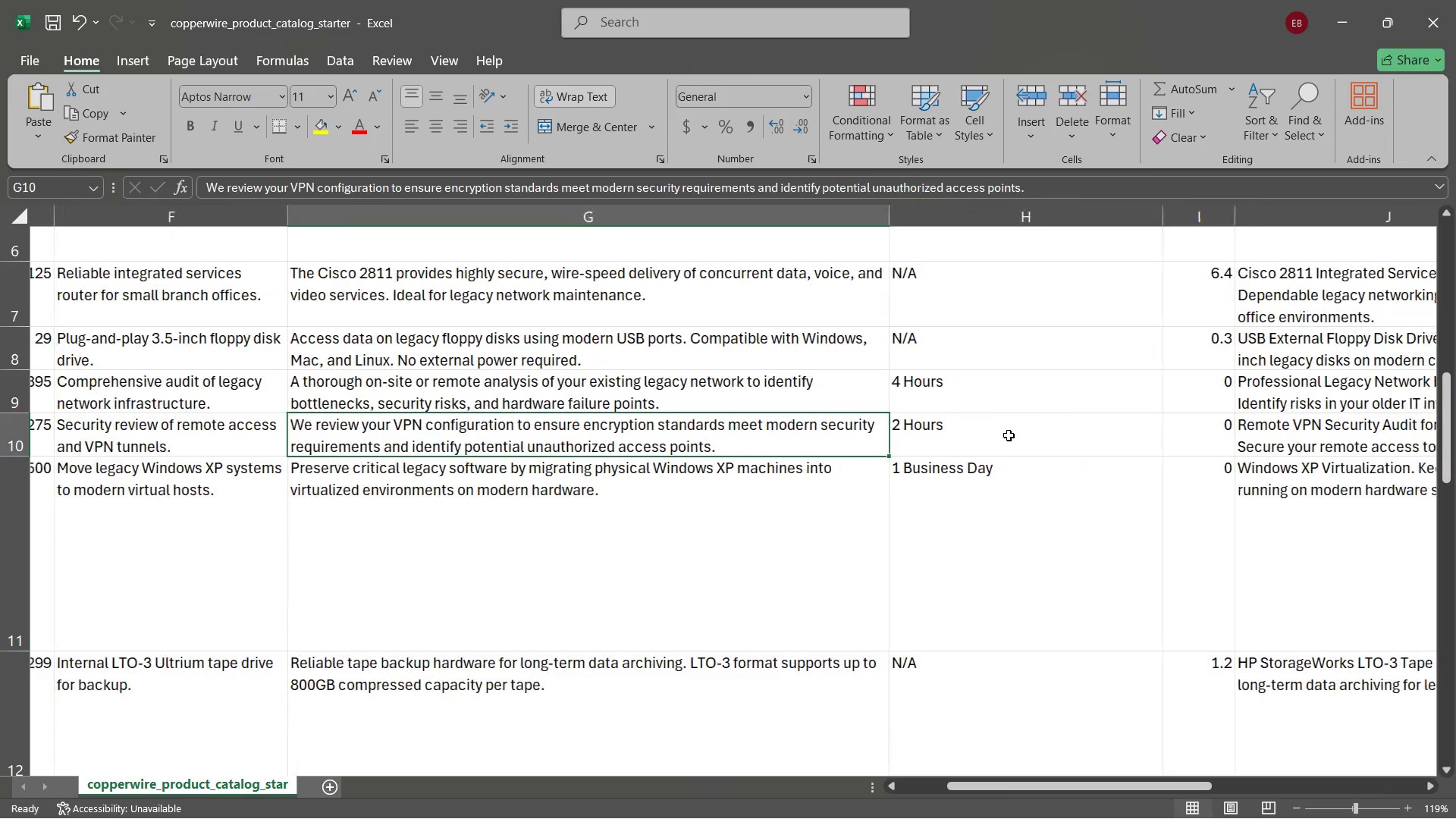 
left_click([1009, 435])
 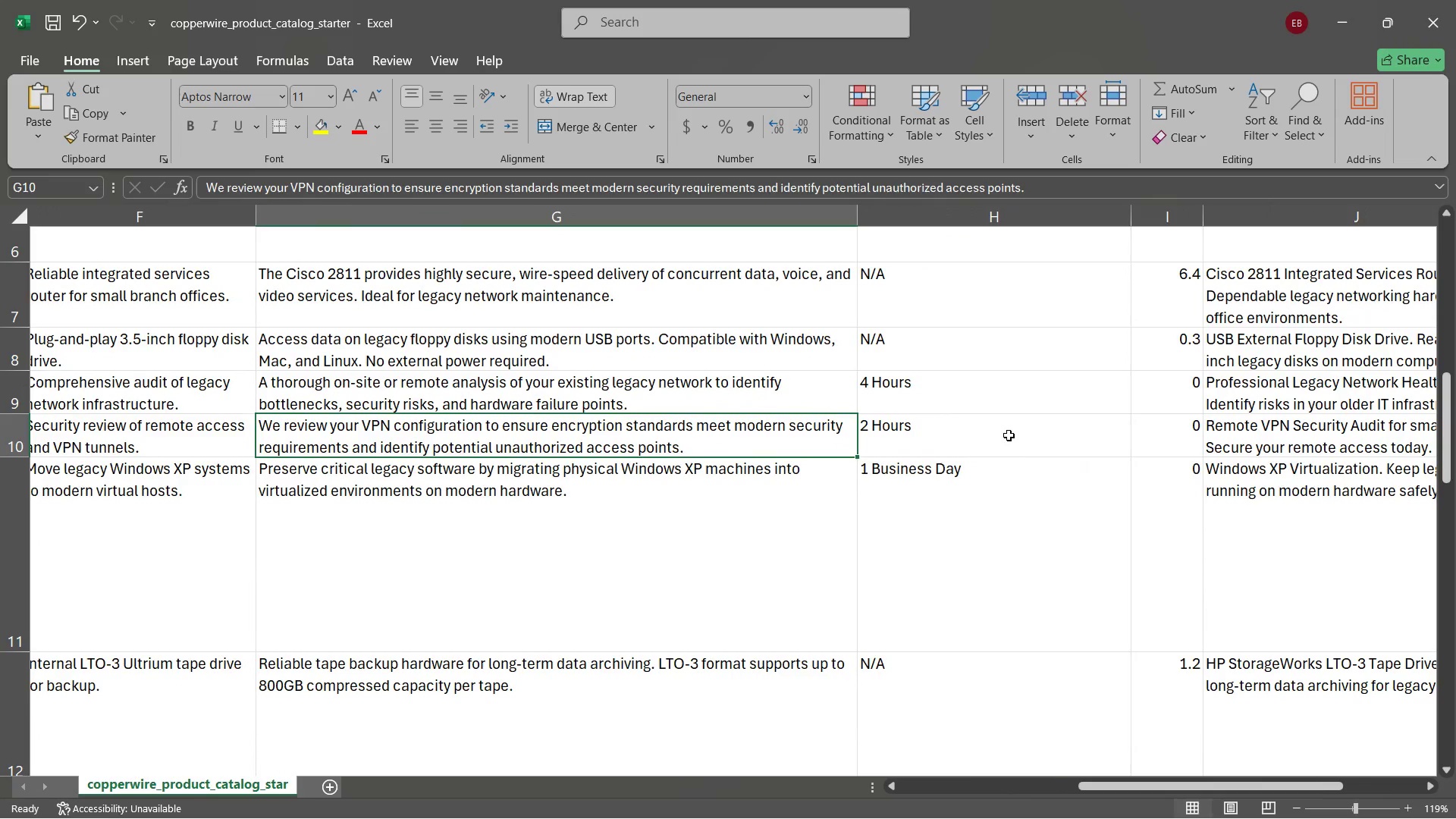 
left_click([1009, 435])
 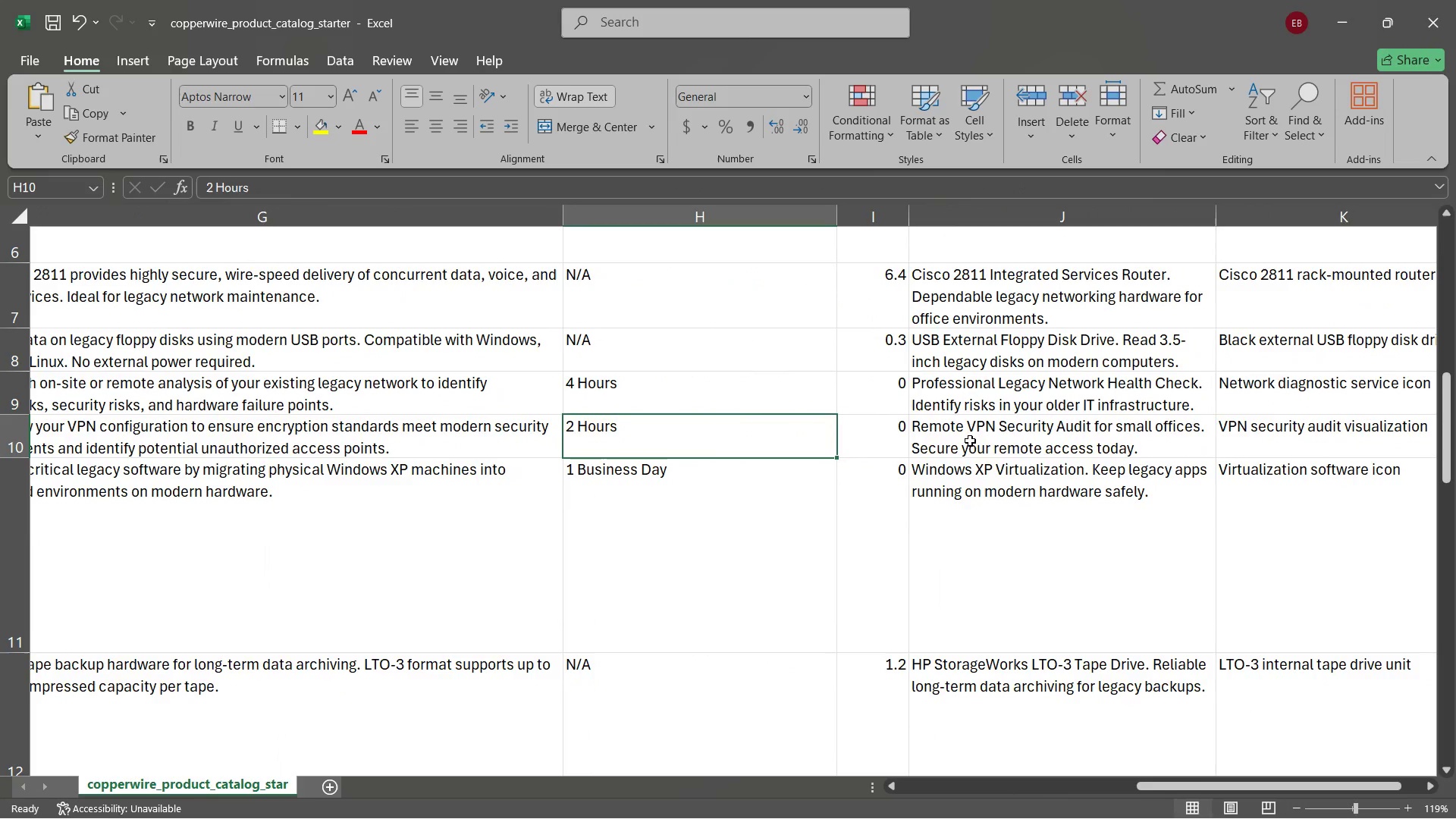 
left_click([970, 441])
 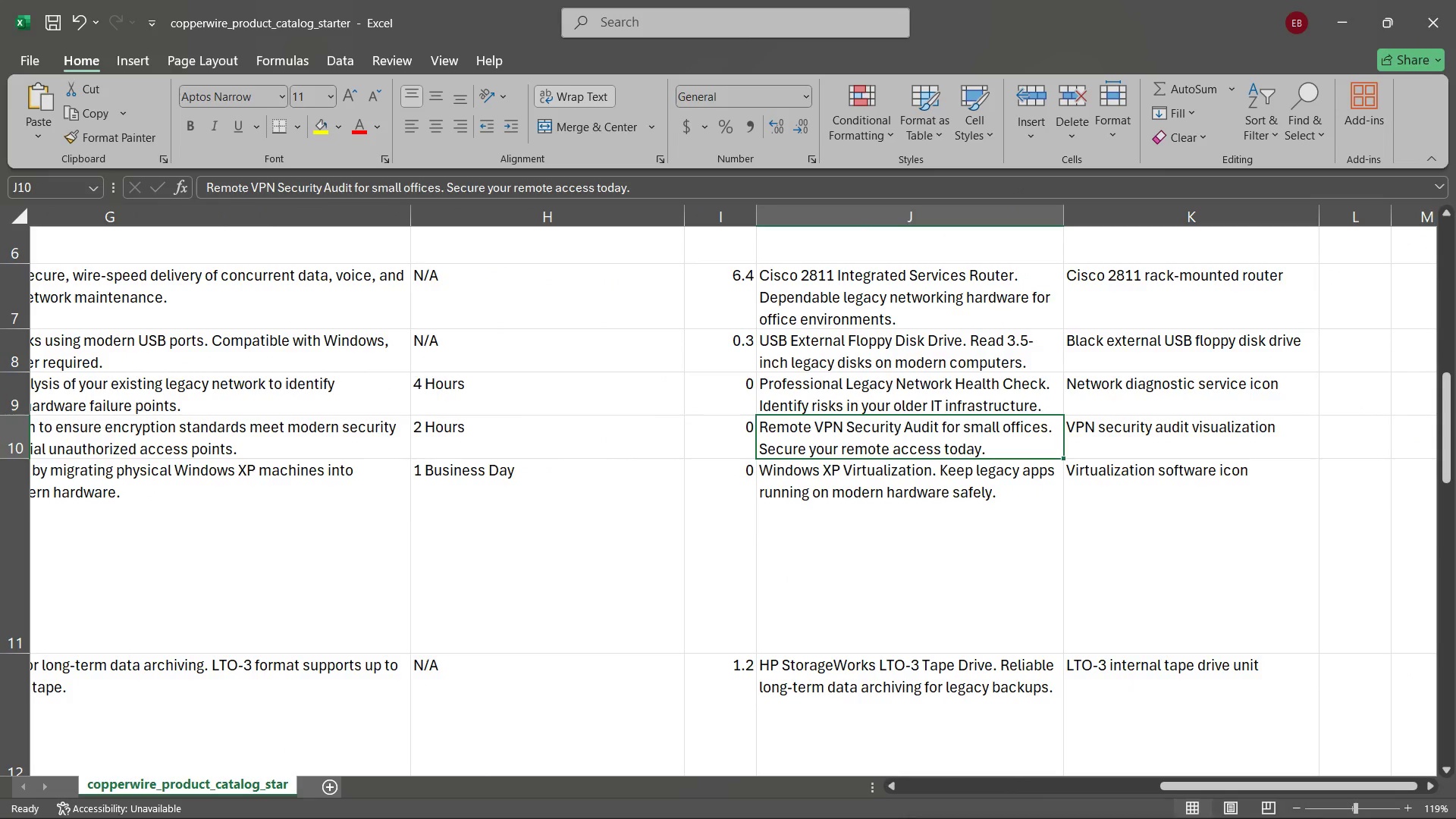 
left_click([756, 799])
 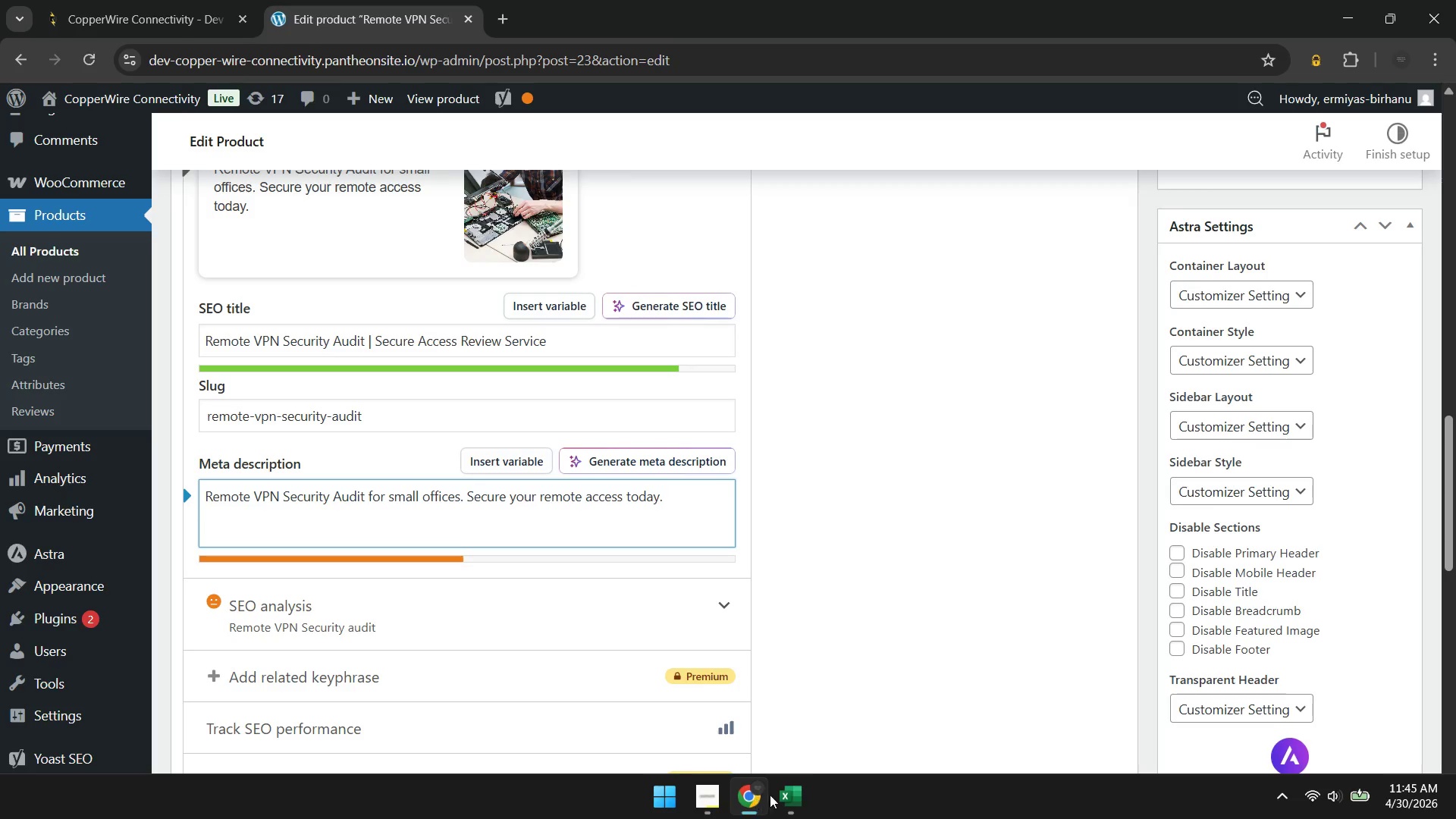 
left_click([808, 795])
 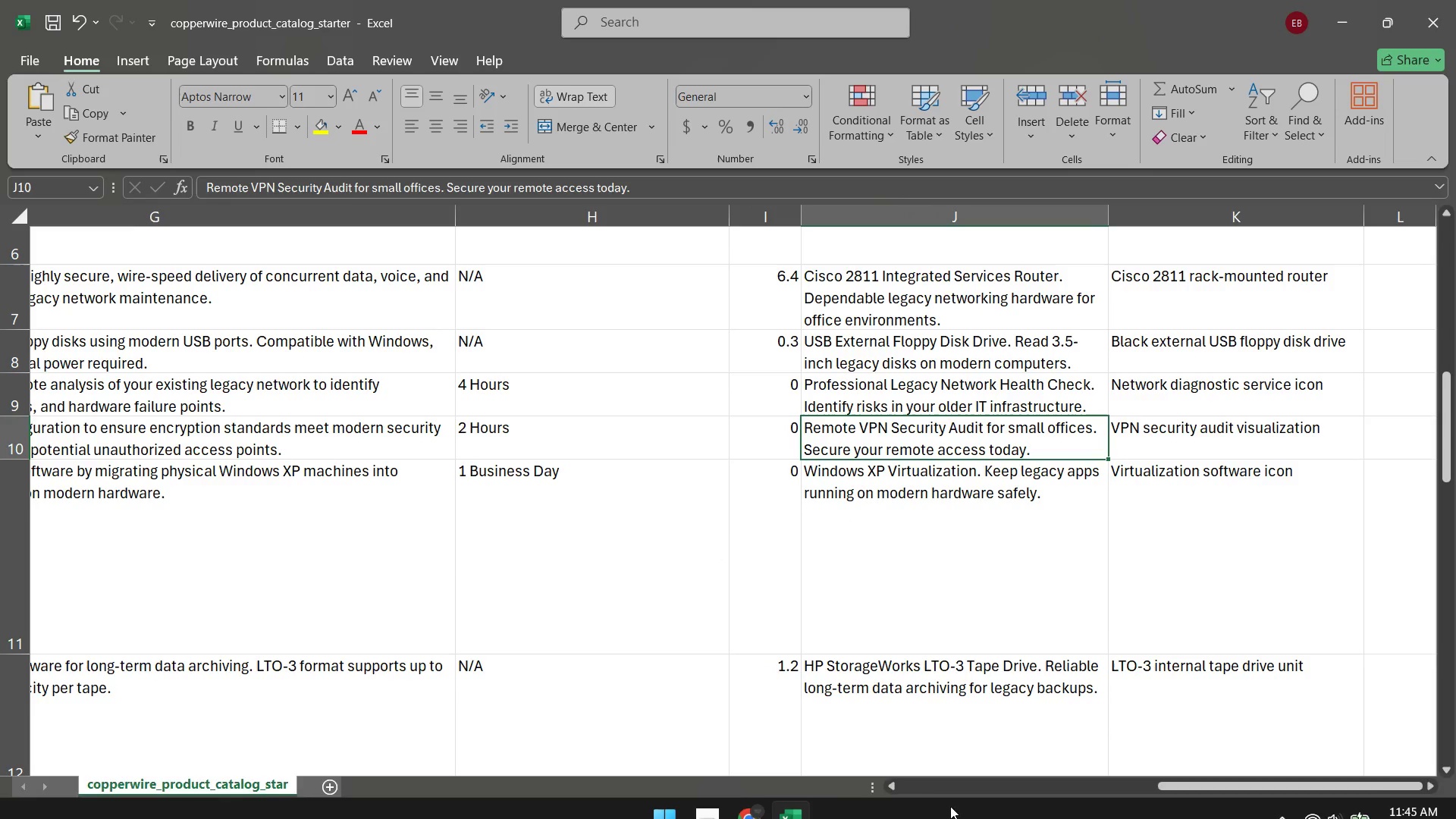 
left_click([748, 807])
 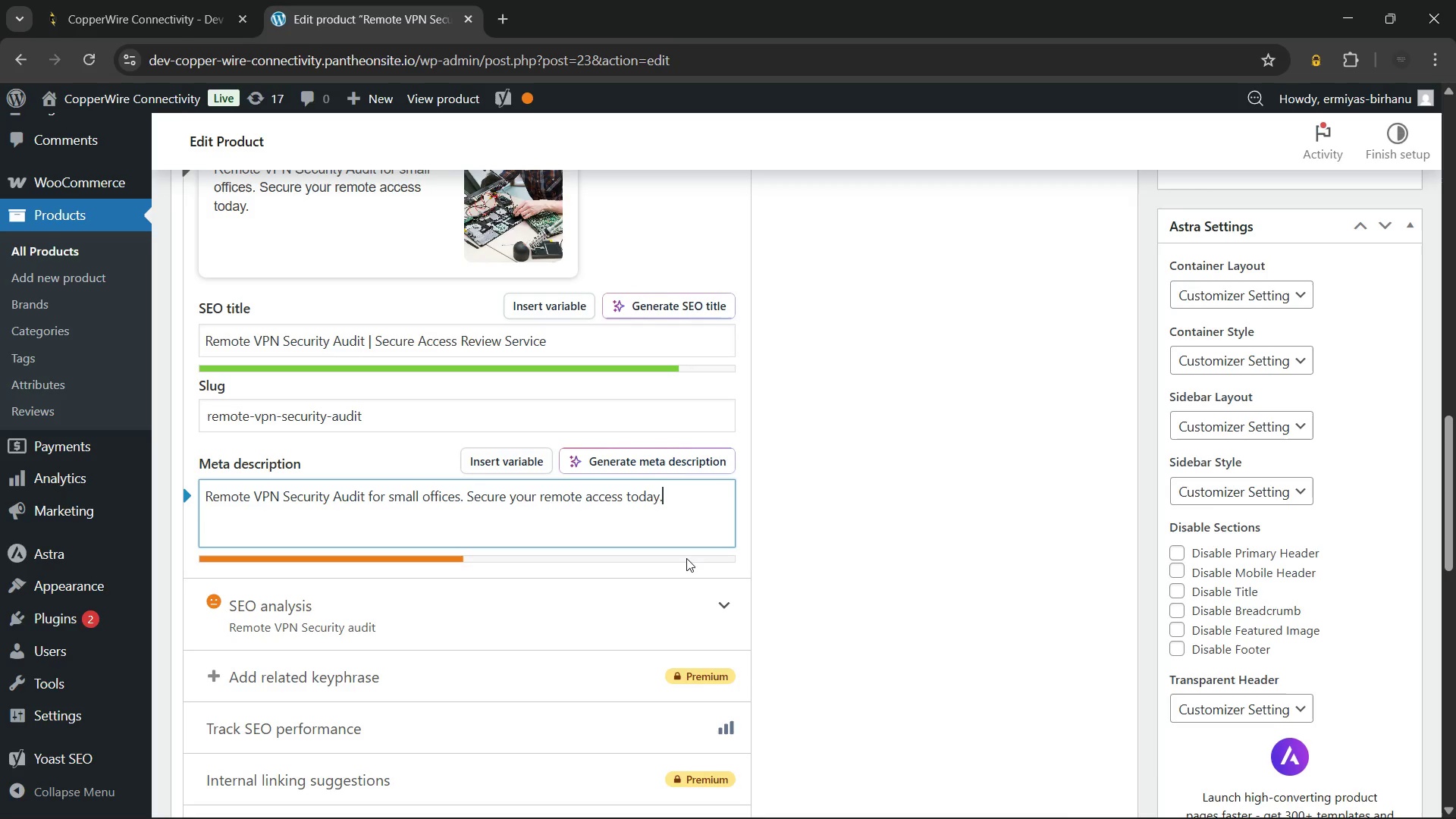 
wait(14.97)
 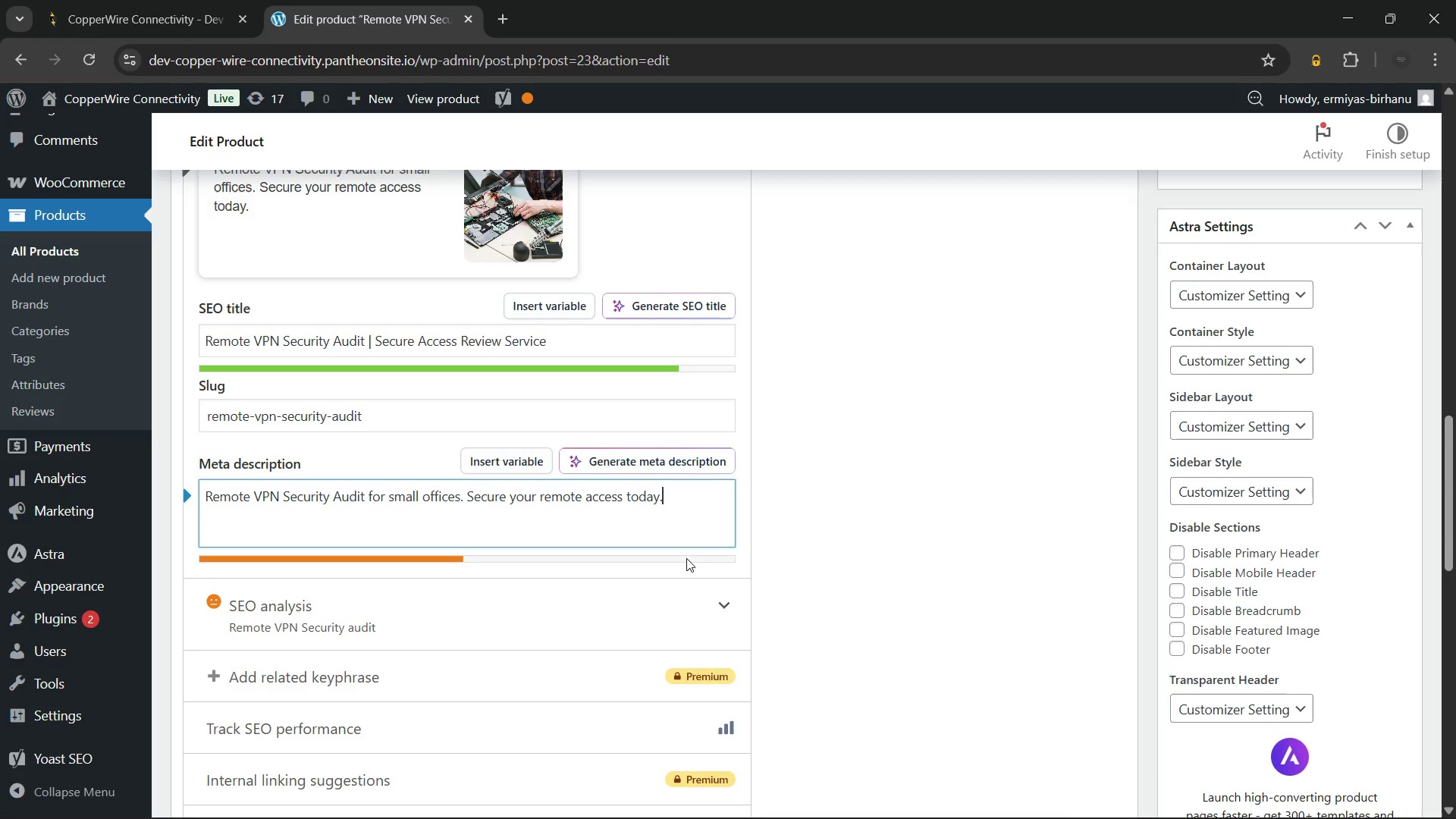 
hold_key(key=Backspace, duration=1.48)
 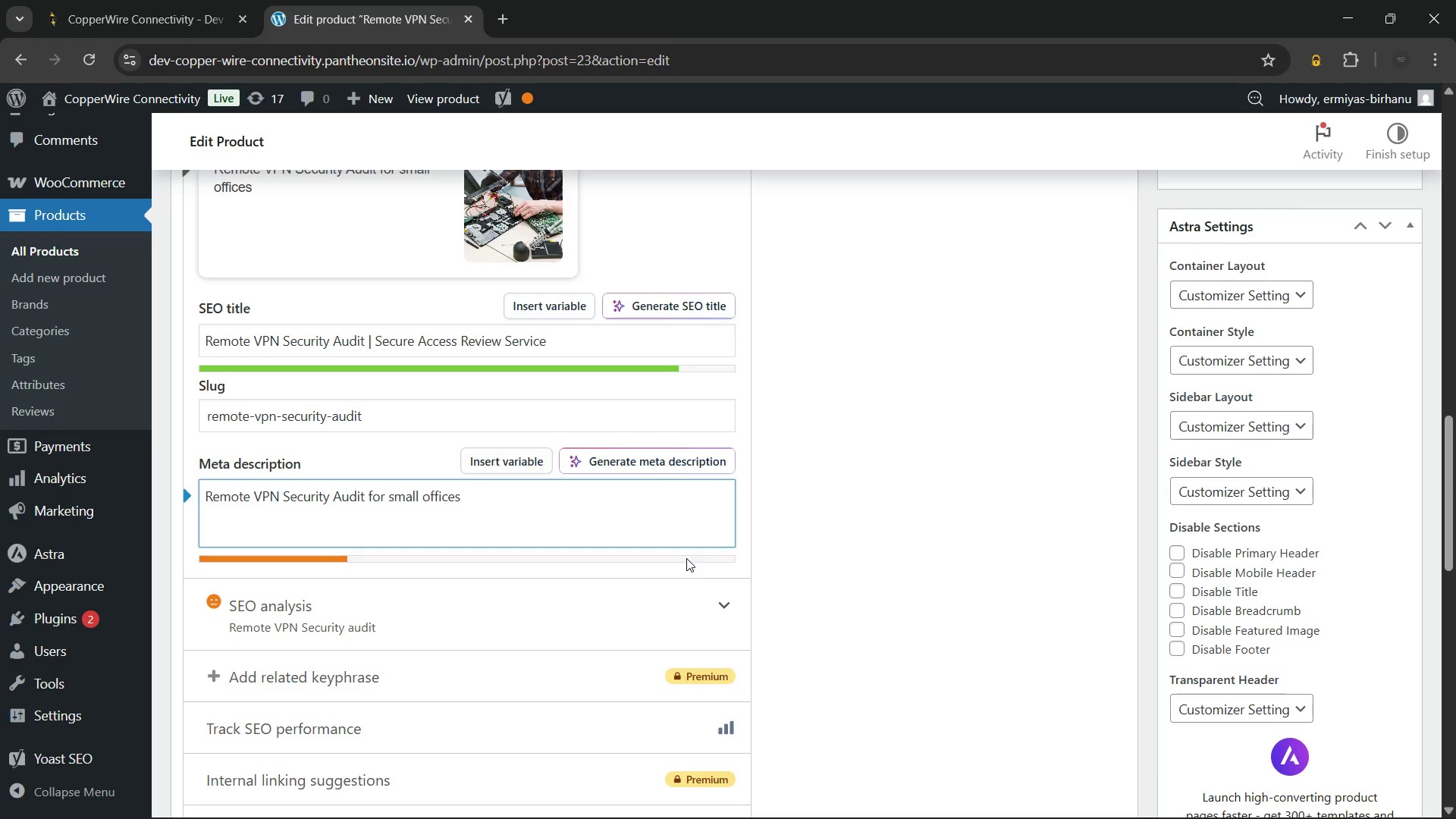 
type( and protect your network access points. Expert review and clear reporting. Secure)
 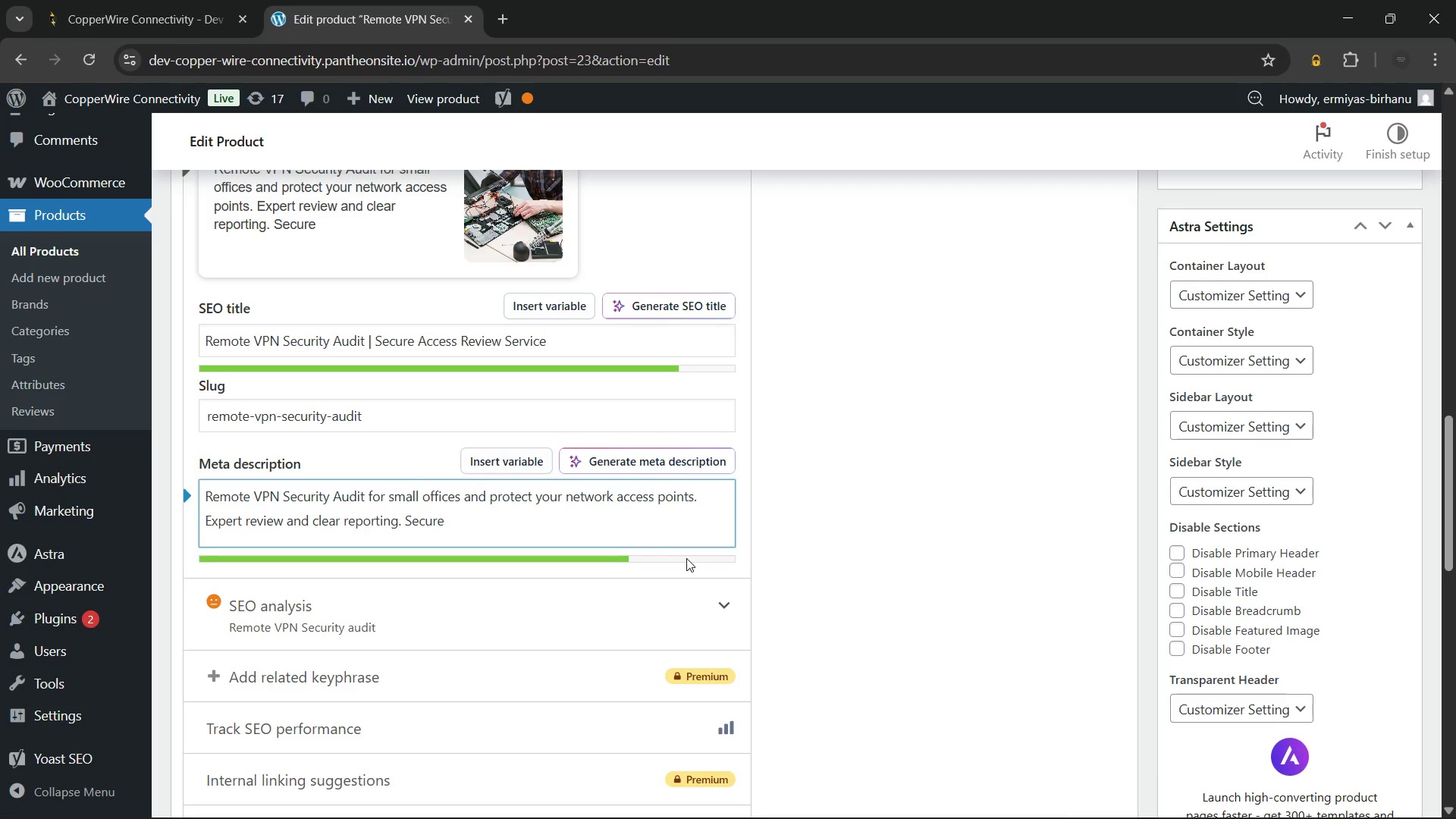 
left_click([797, 790])
 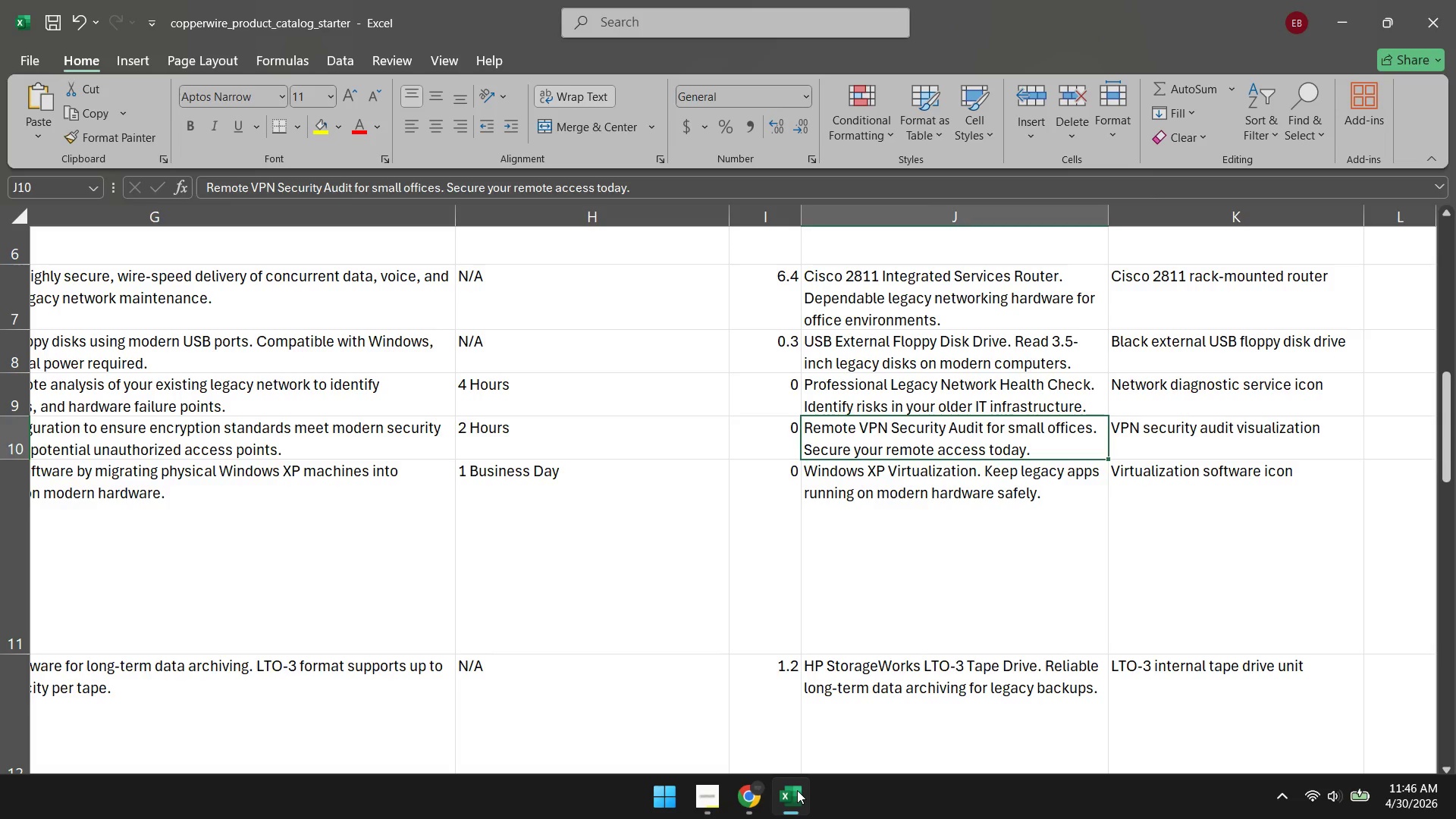 
wait(8.27)
 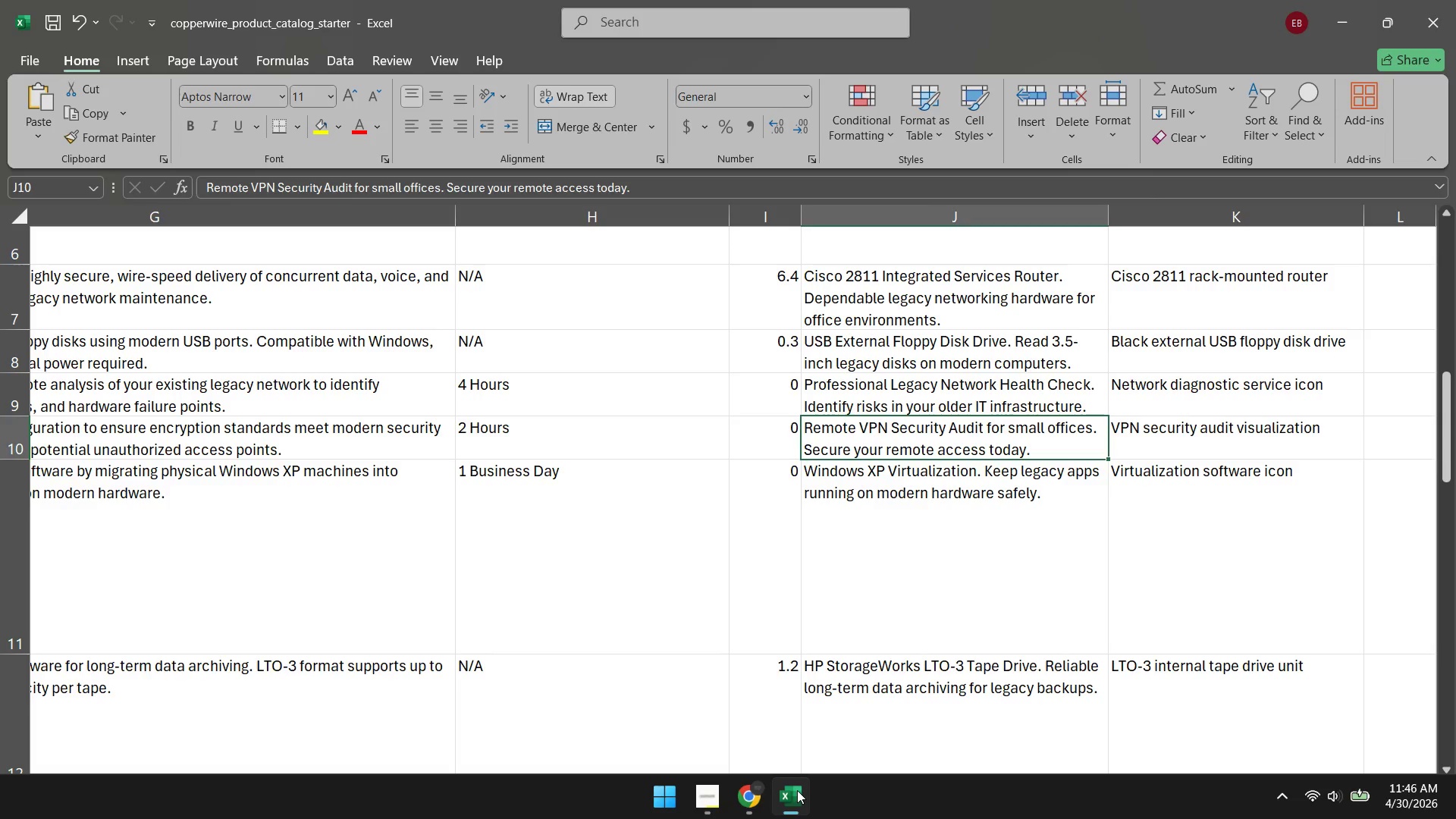 
left_click([749, 796])
 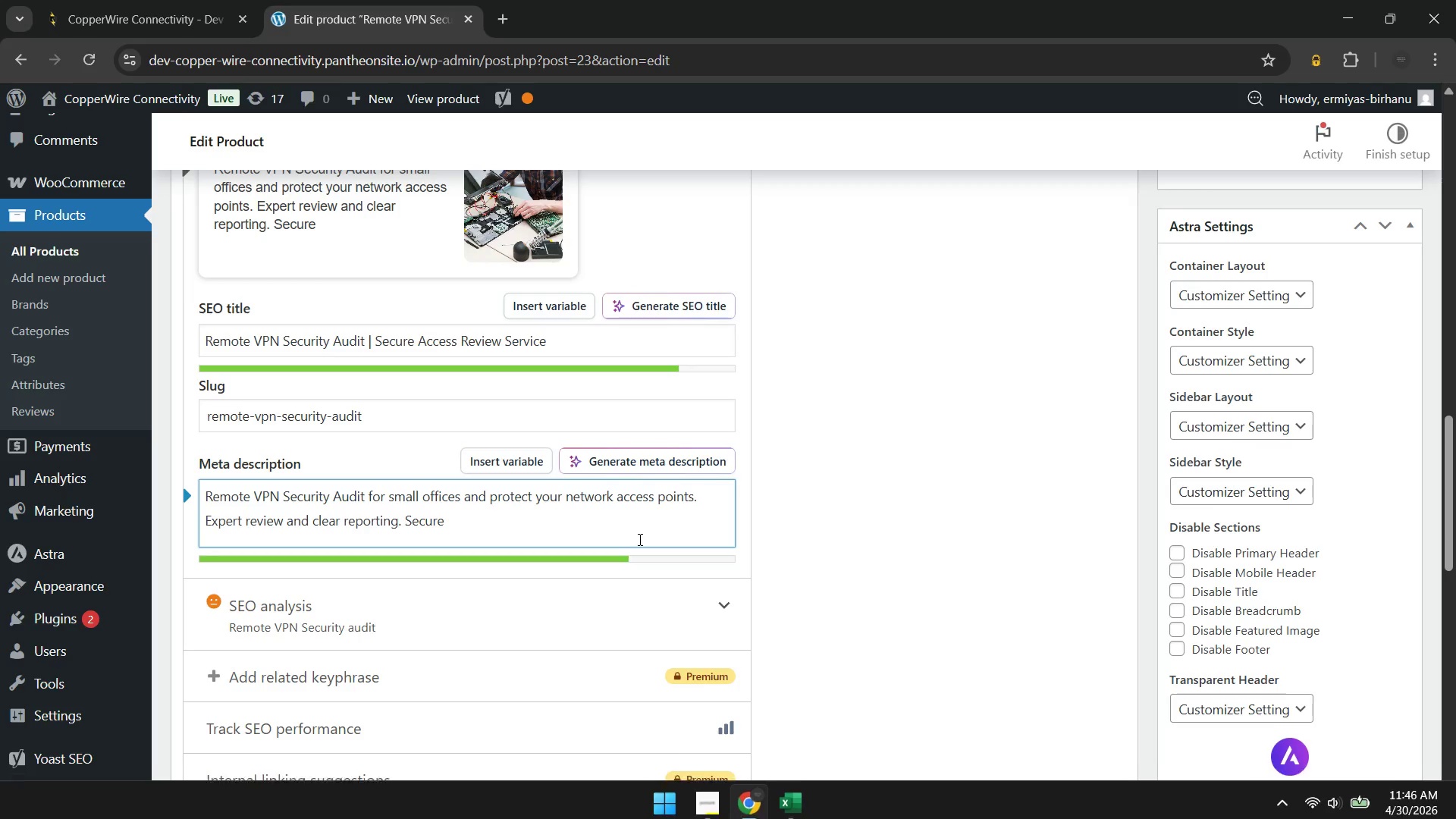 
type( your remote access today.)
 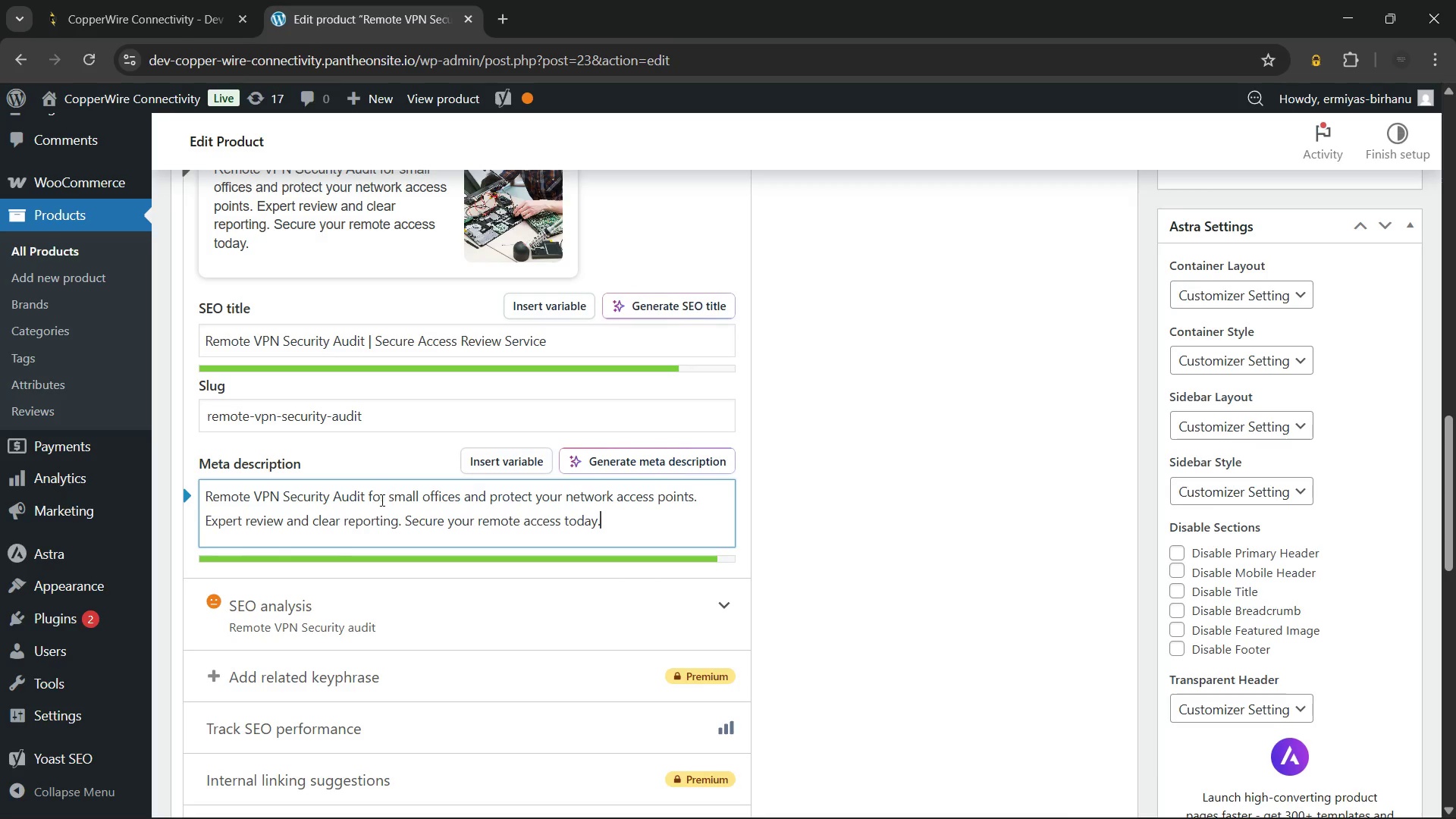 
wait(10.3)
 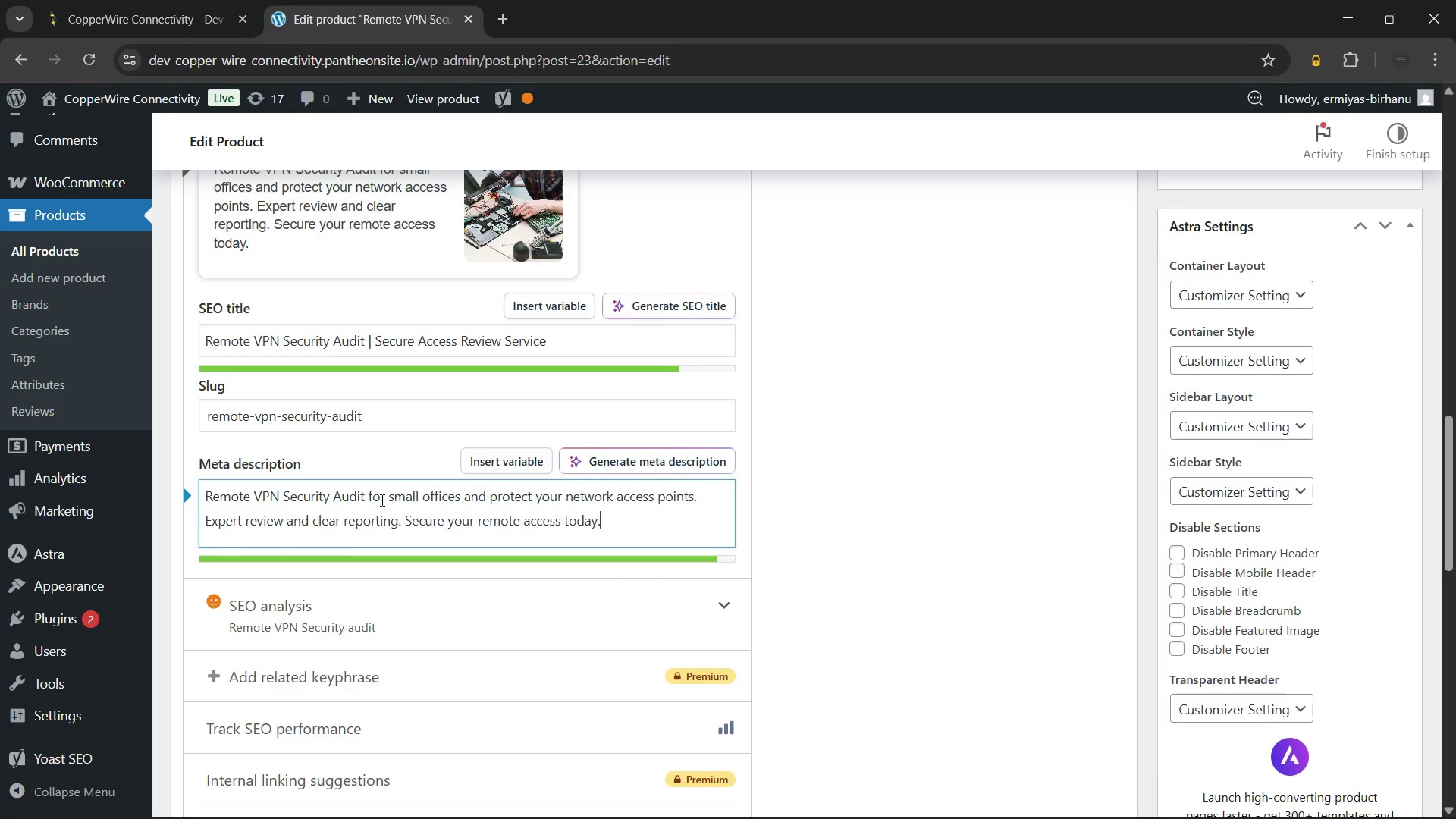 
left_click([488, 496])
 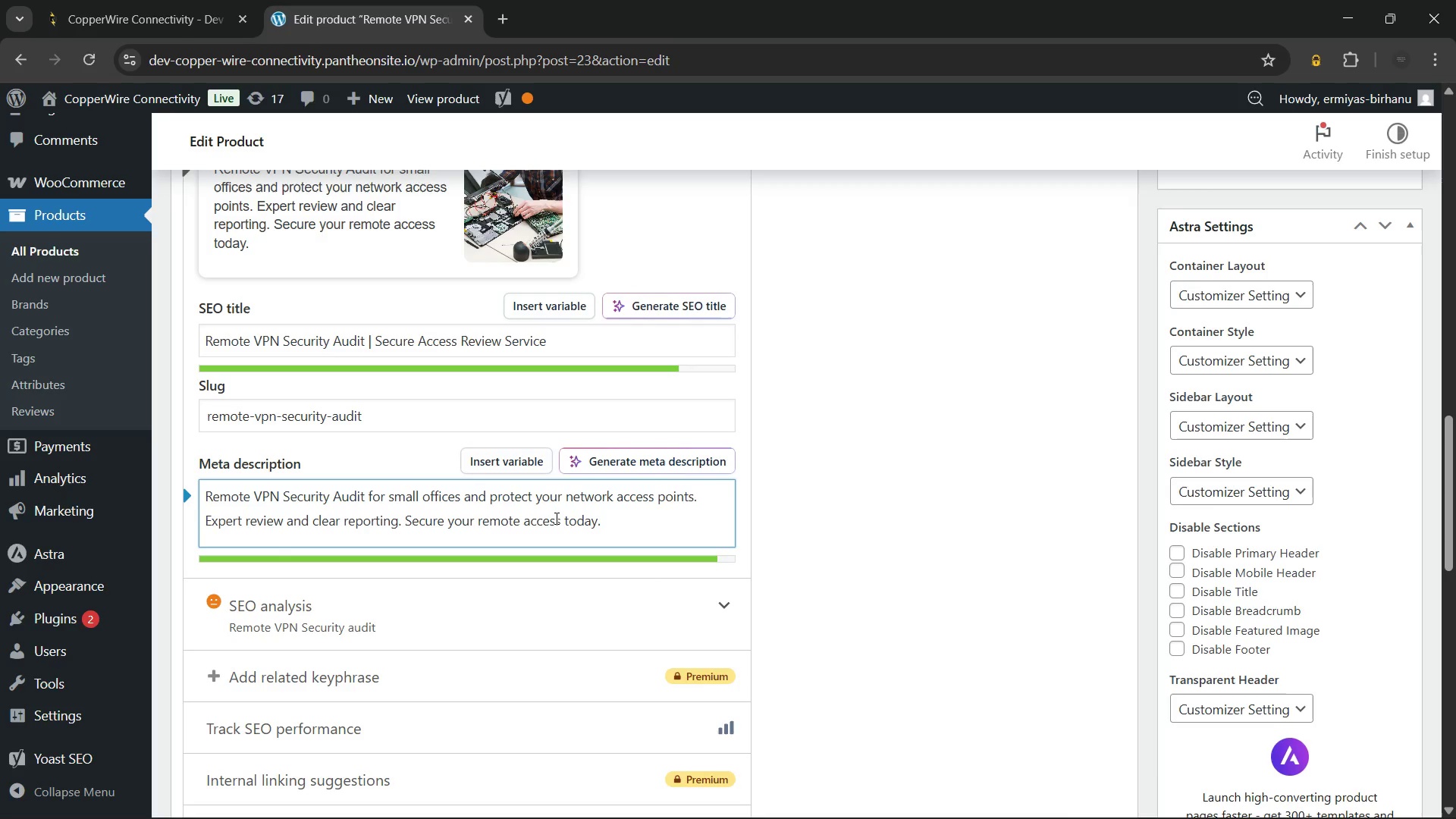 
key(Backspace)
 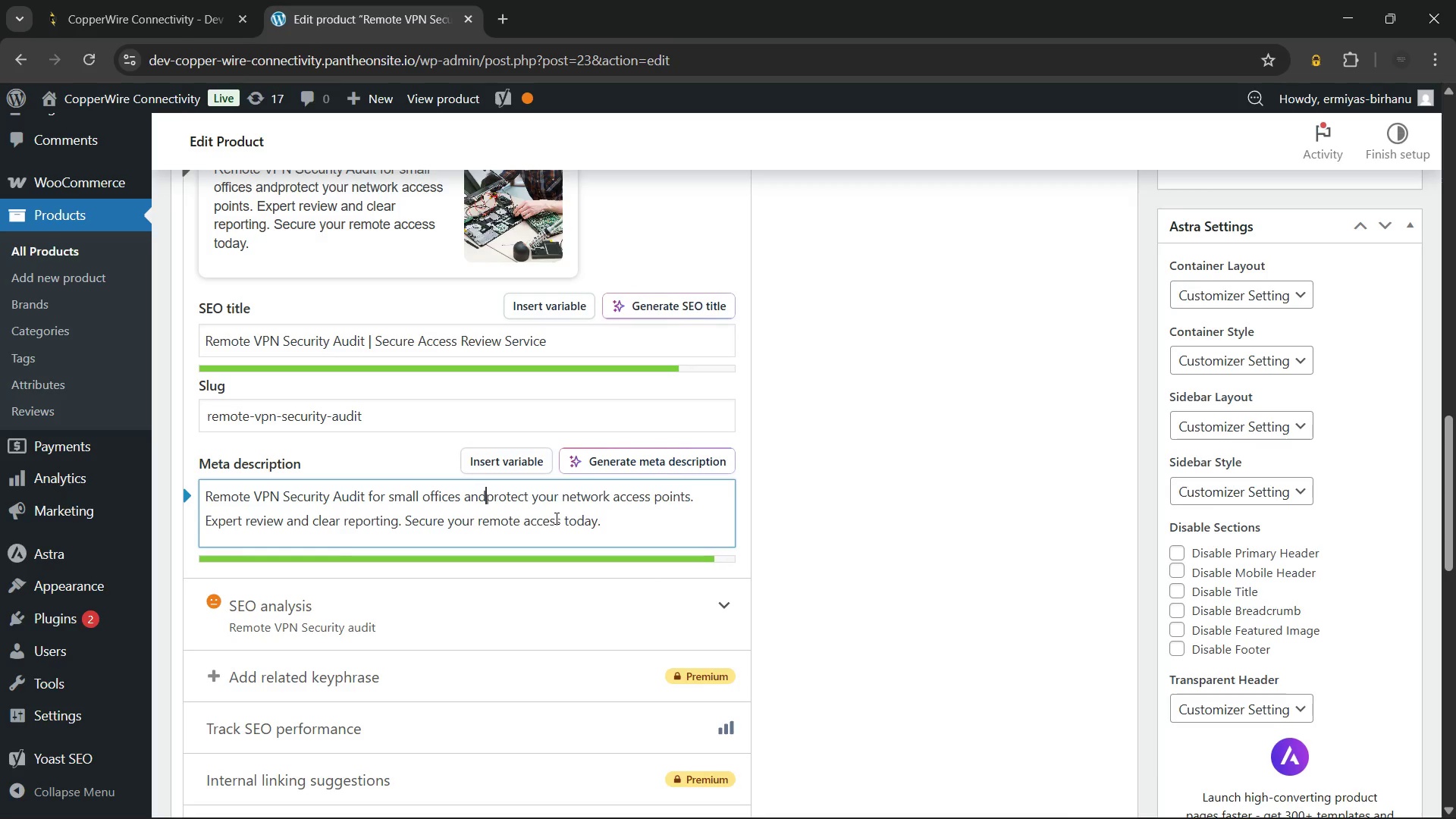 
key(Backspace)
 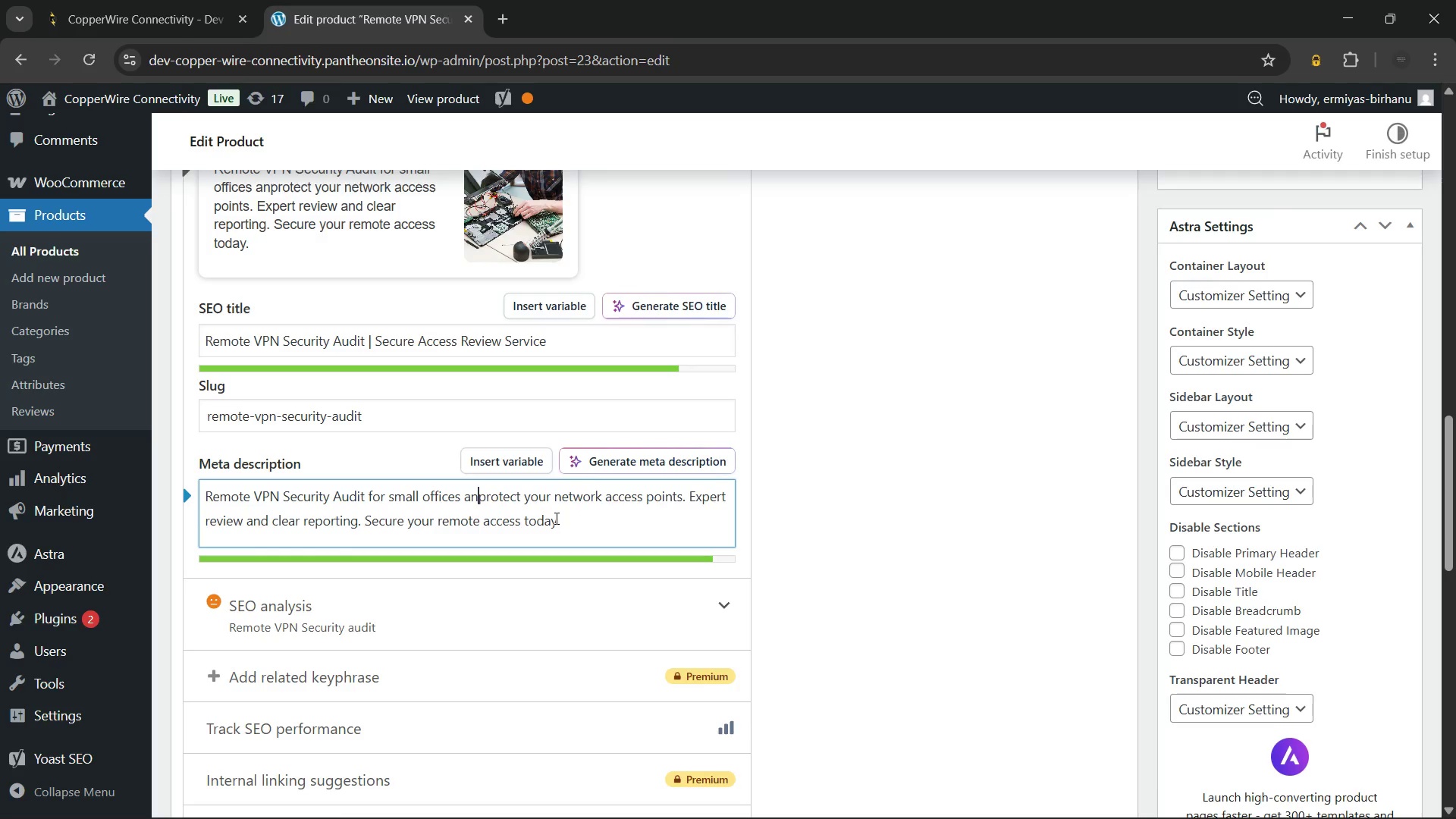 
key(Backspace)
 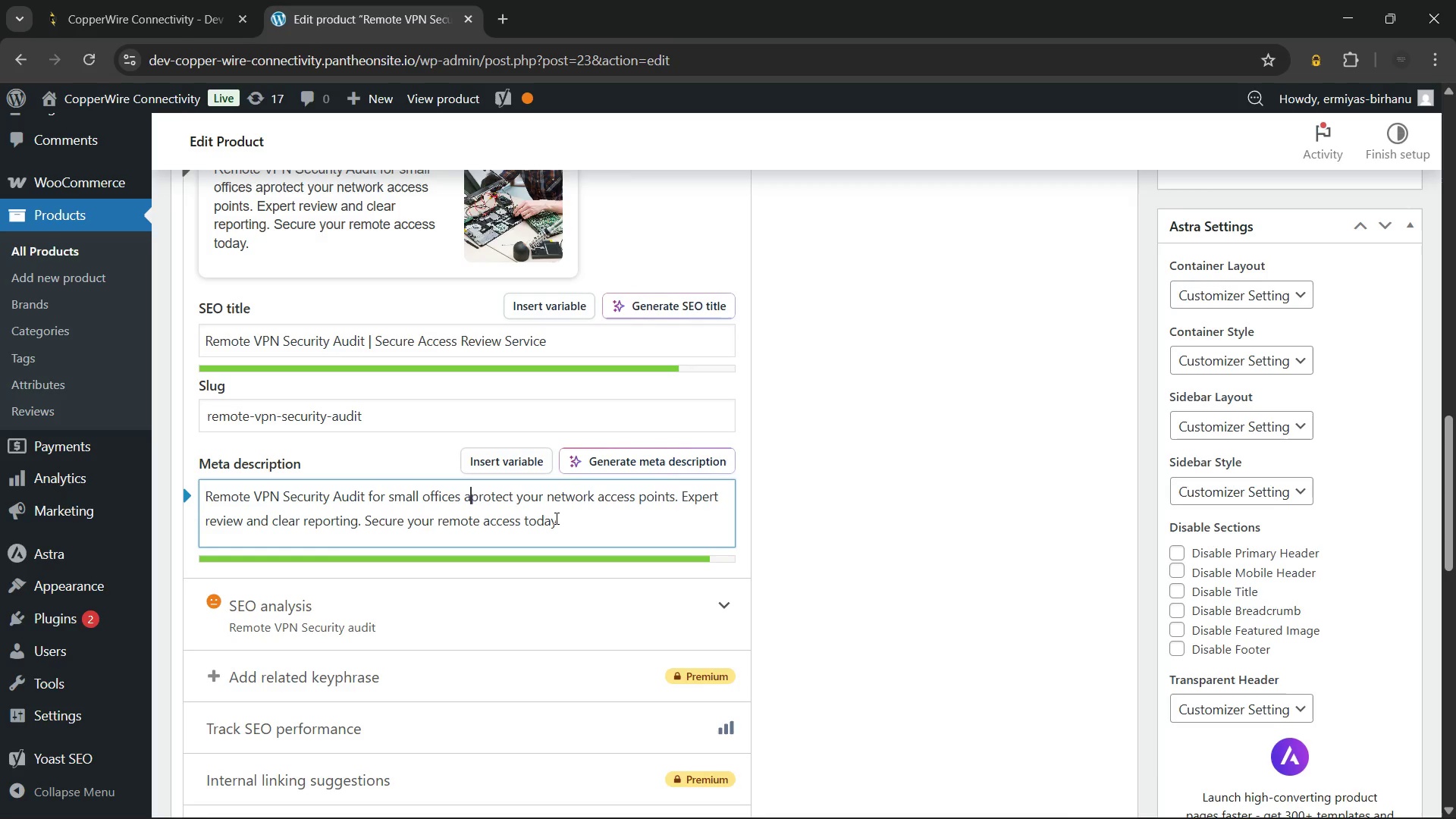 
key(Backspace)
 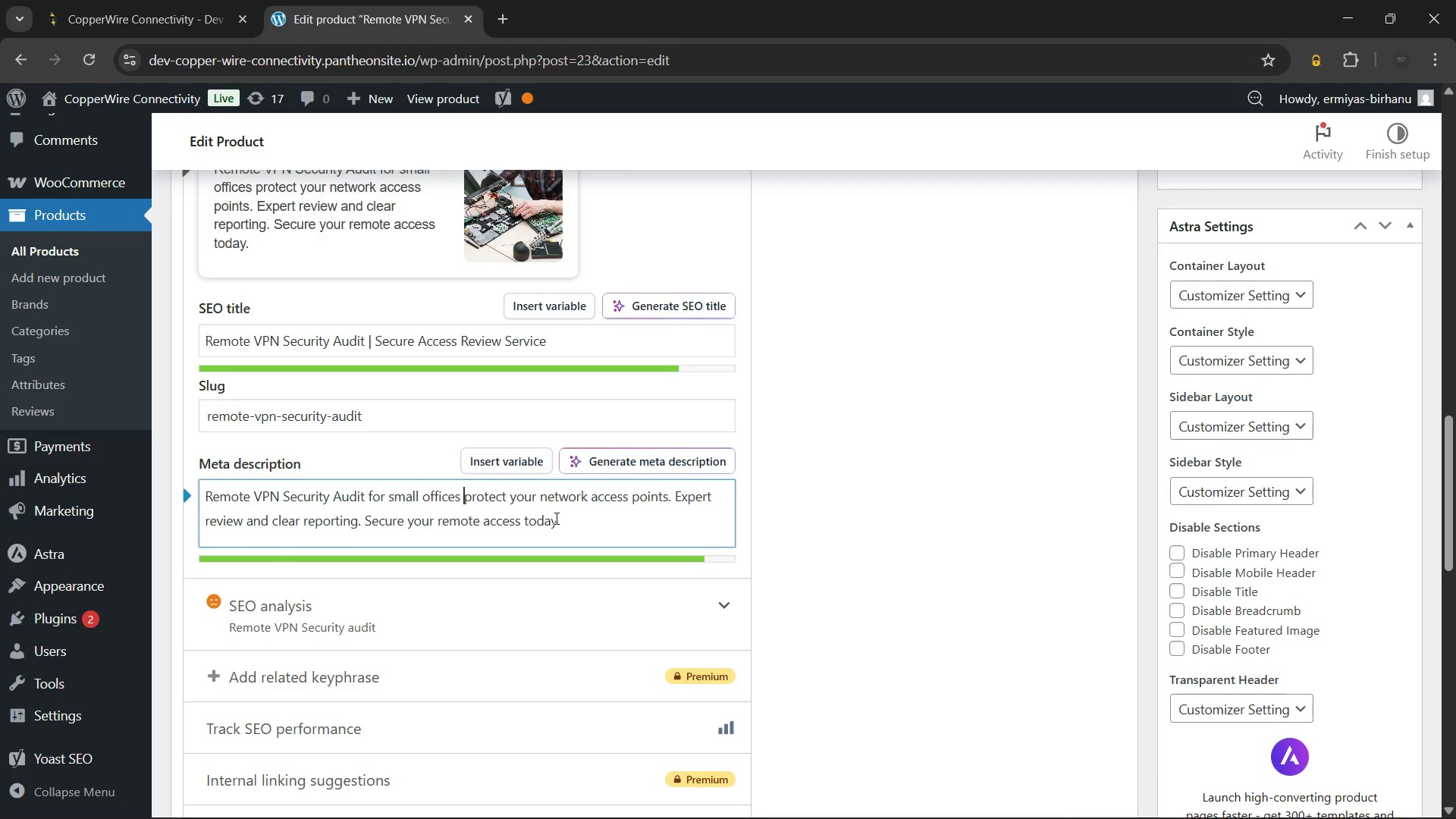 
key(Backspace)
 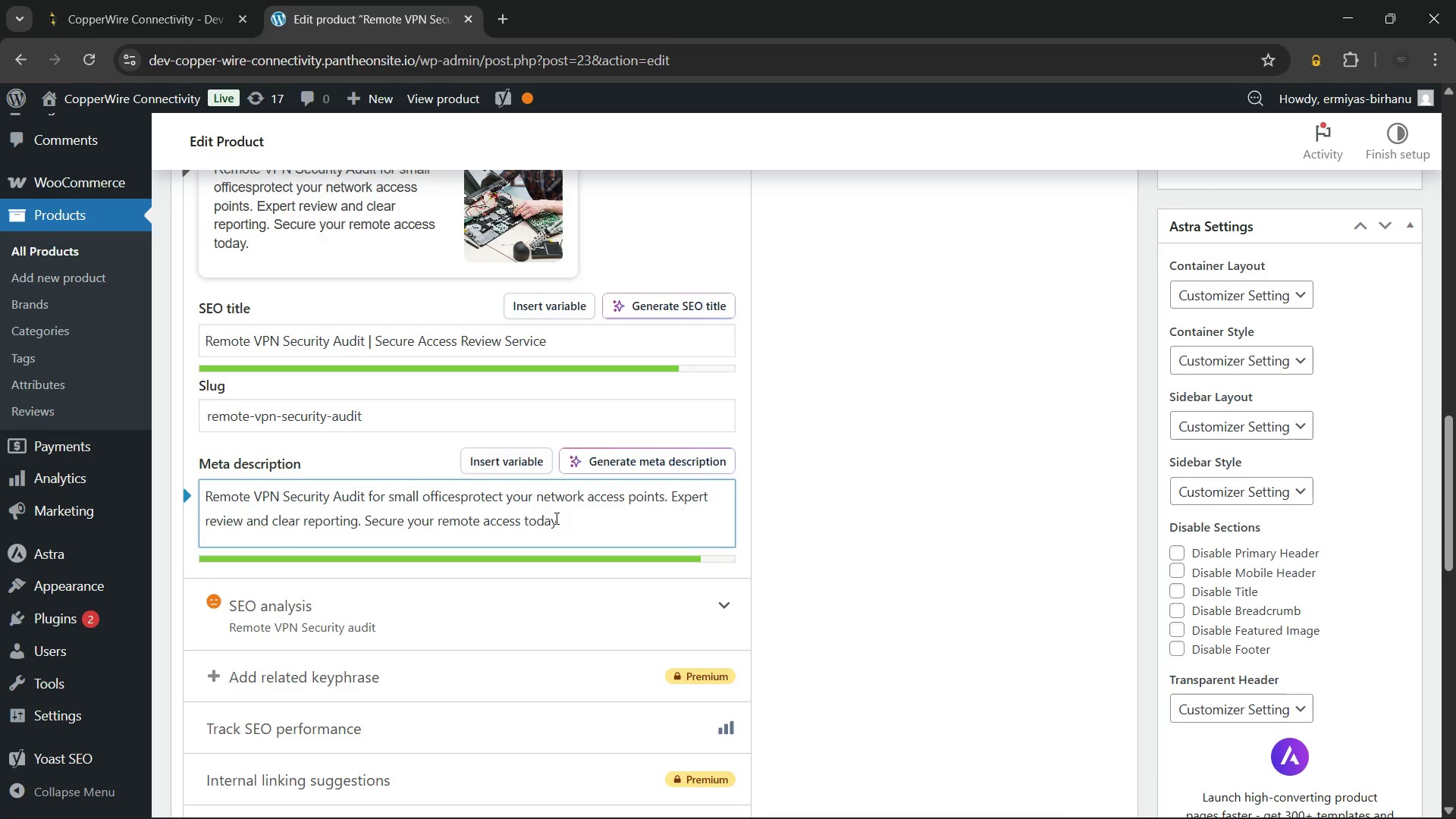 
key(Period)
 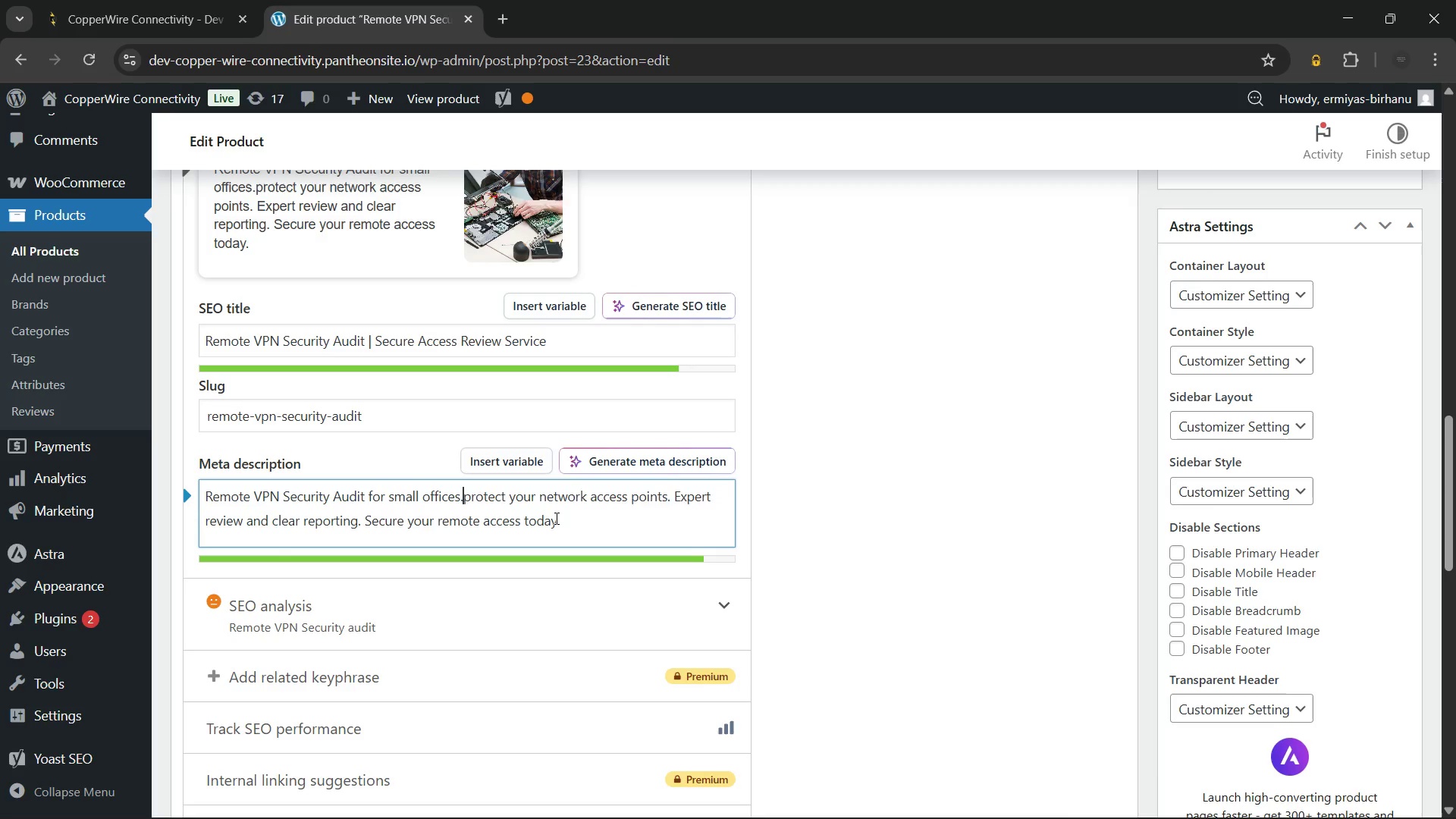 
key(Space)
 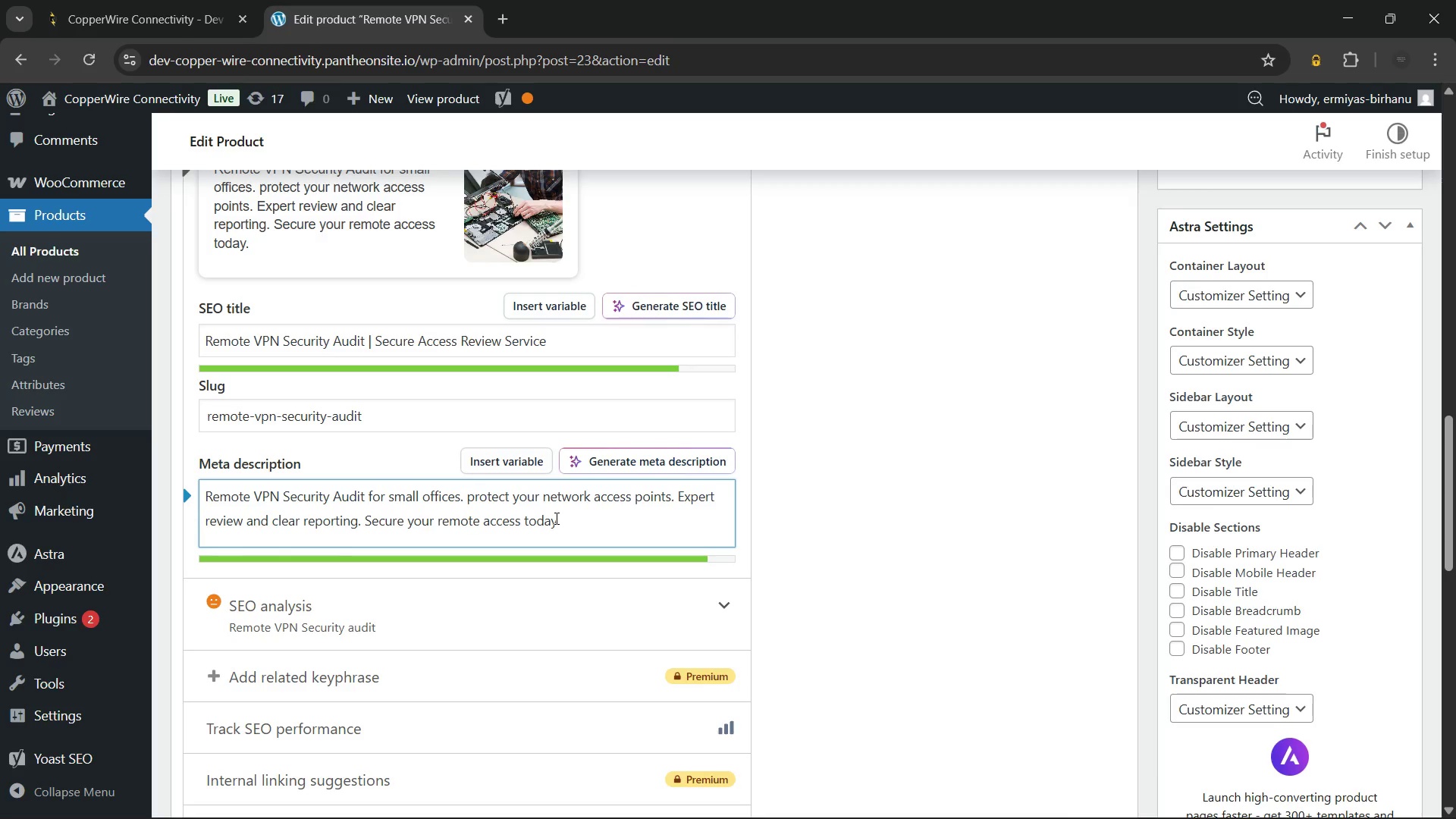 
key(ArrowRight)
 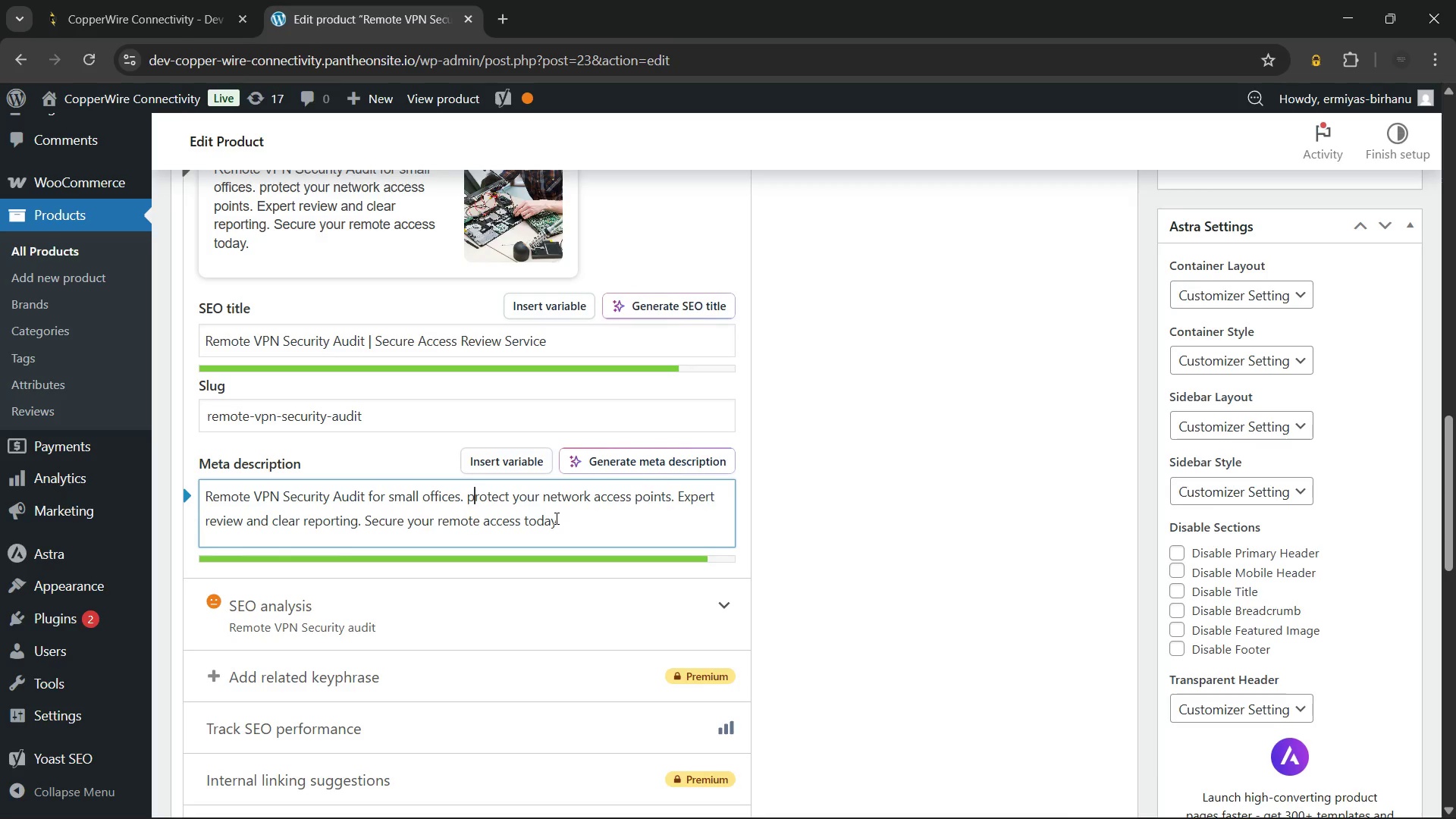 
key(Backspace)
 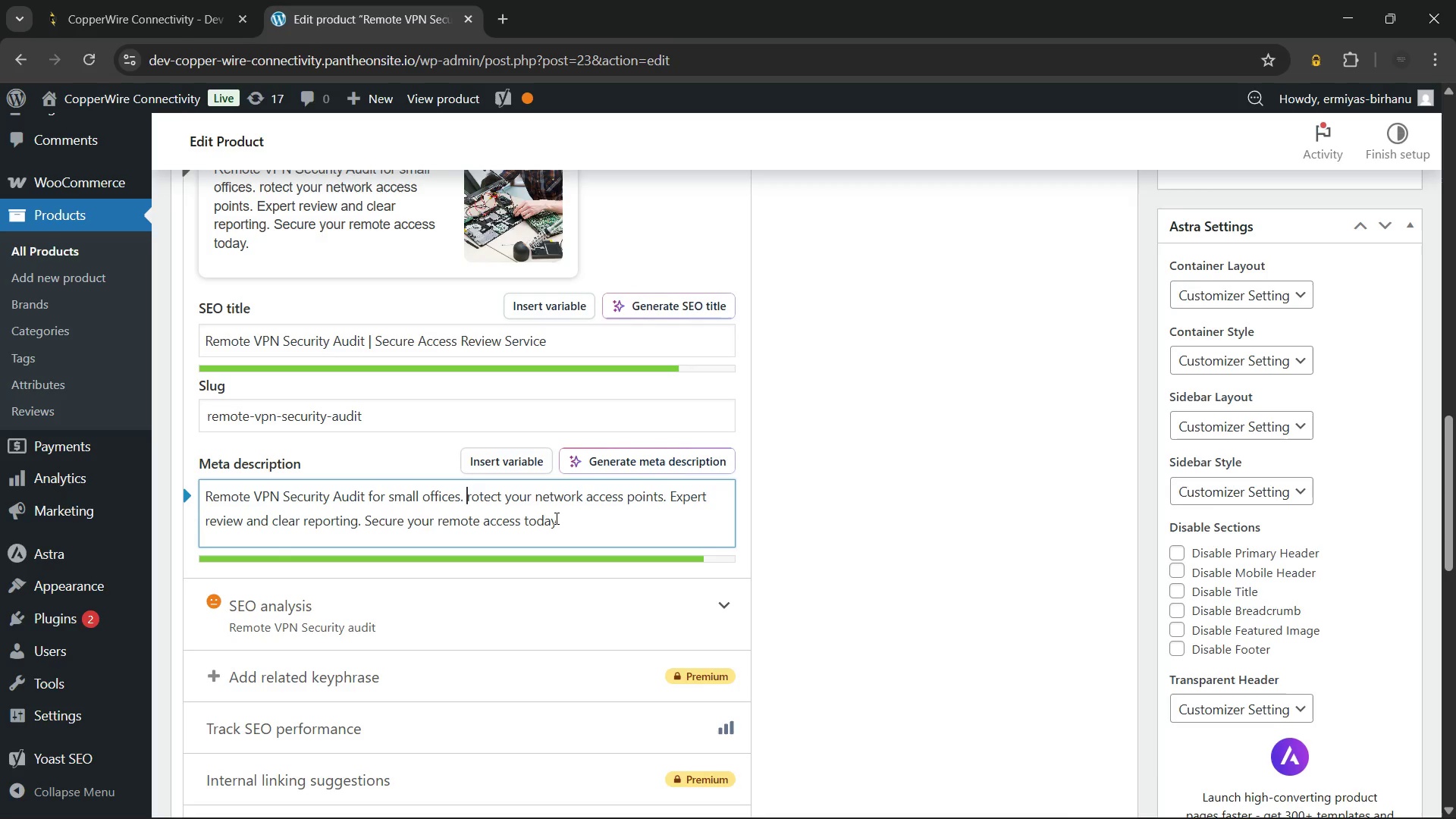 
key(Shift+P)
 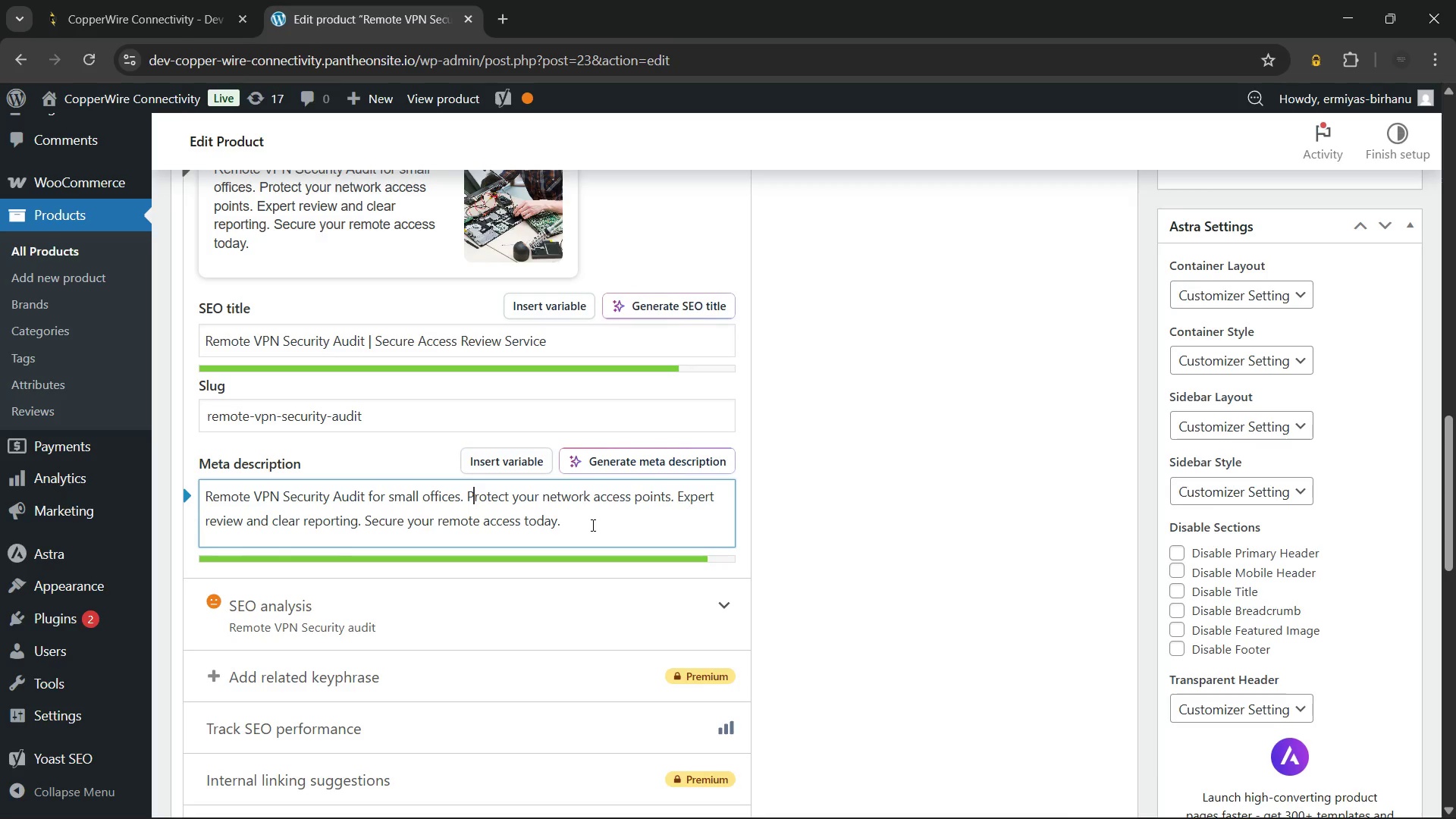 
left_click([592, 525])
 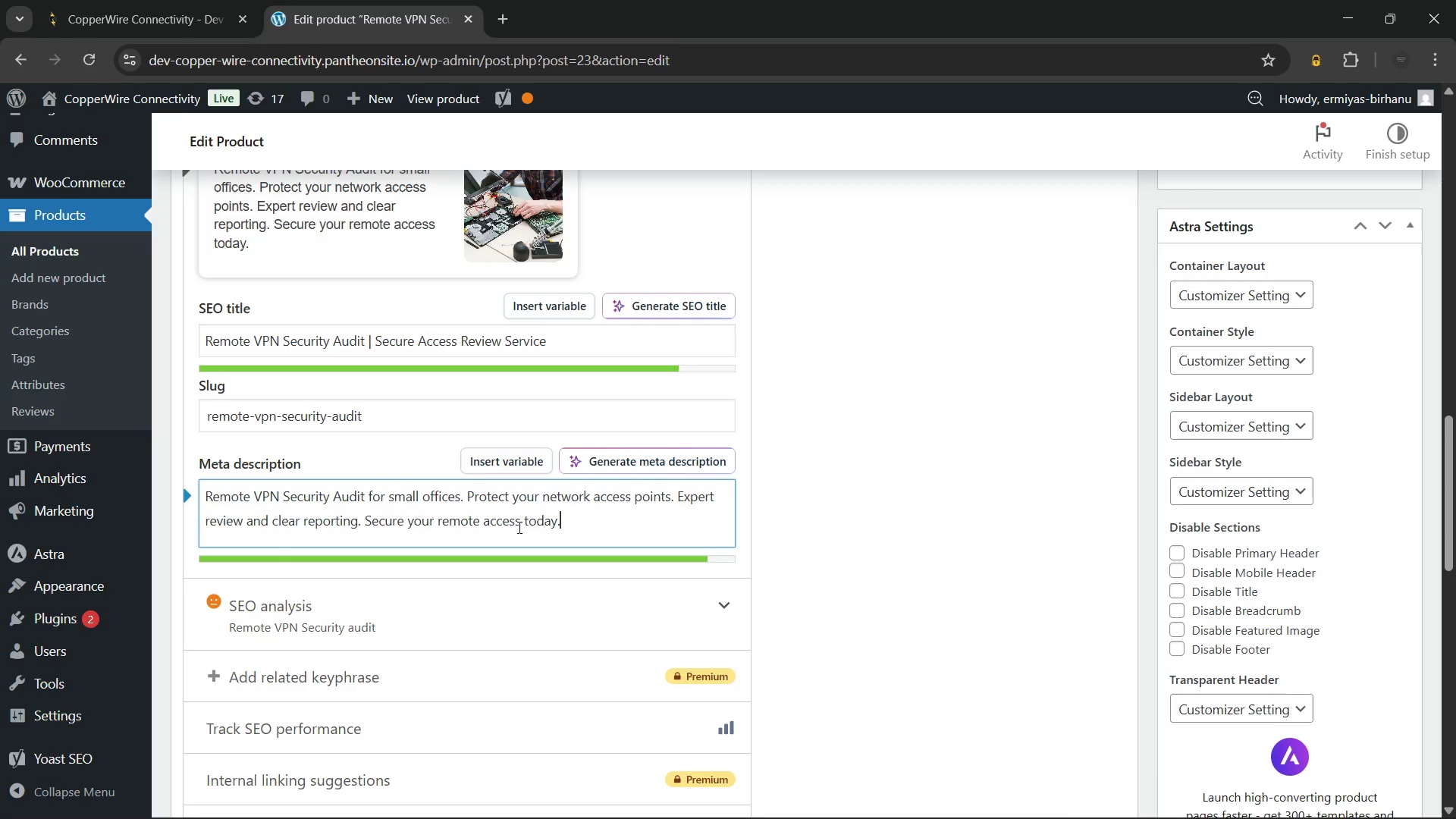 
wait(10.41)
 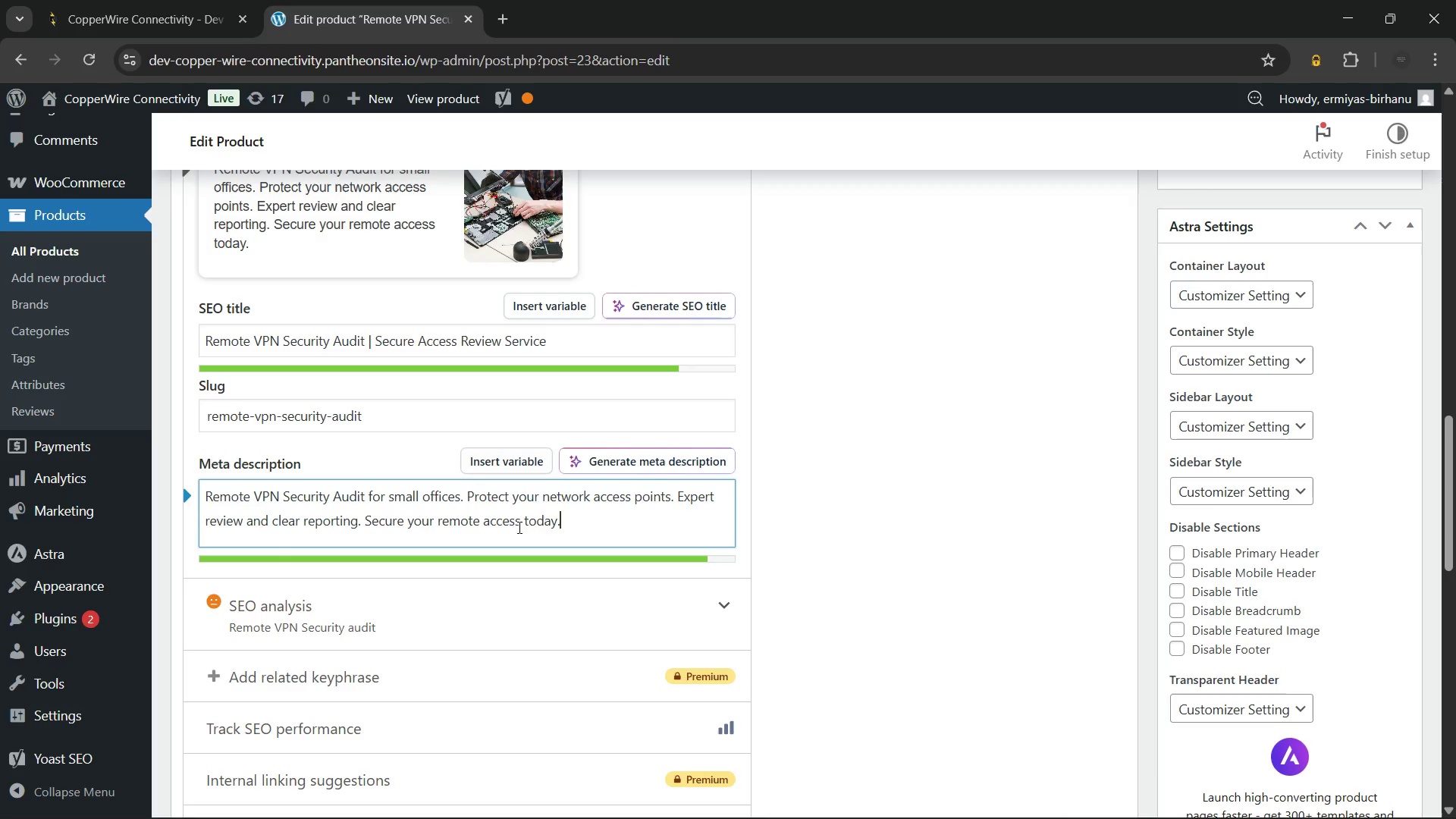 
left_click([687, 545])
 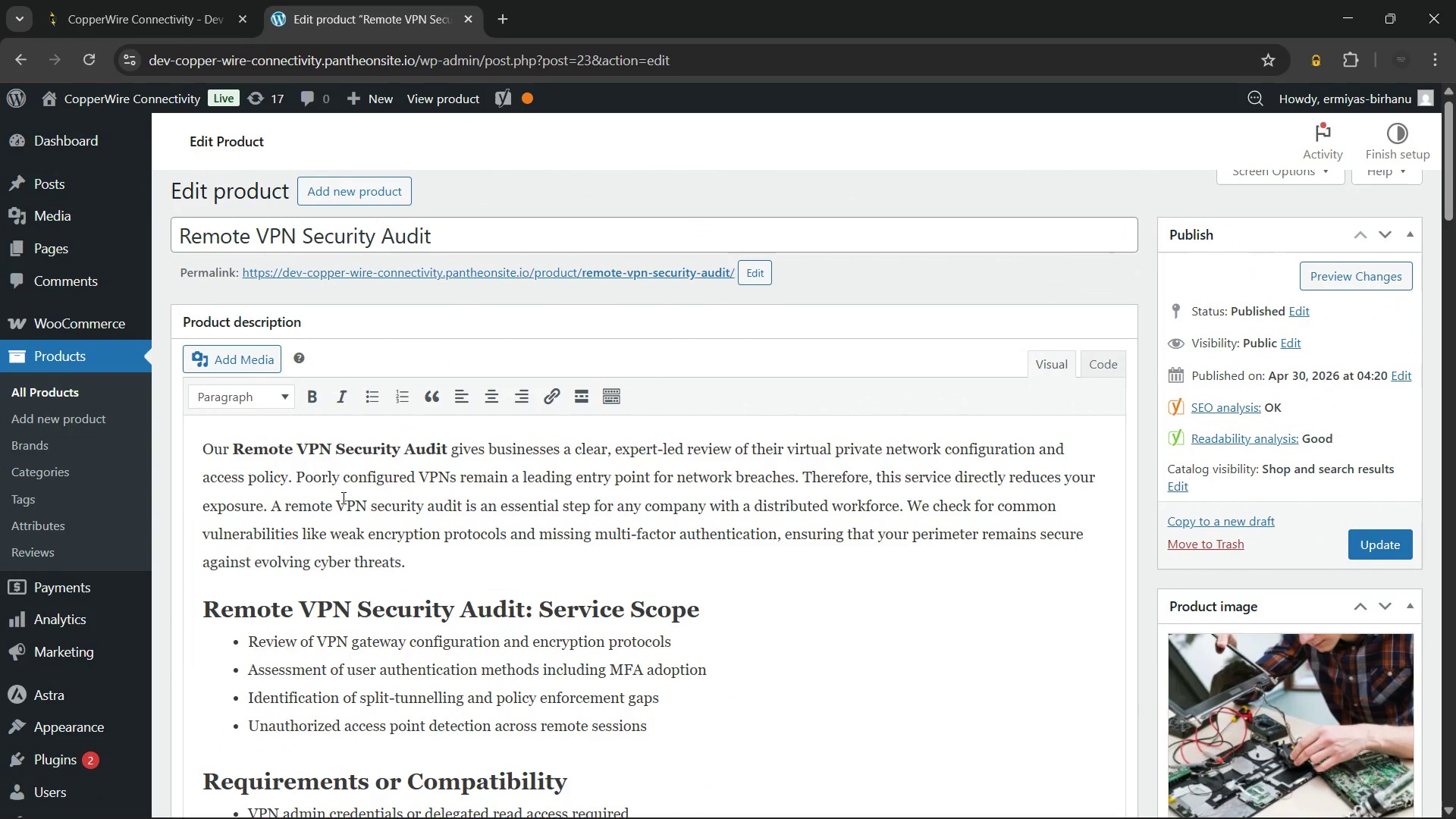 
wait(15.62)
 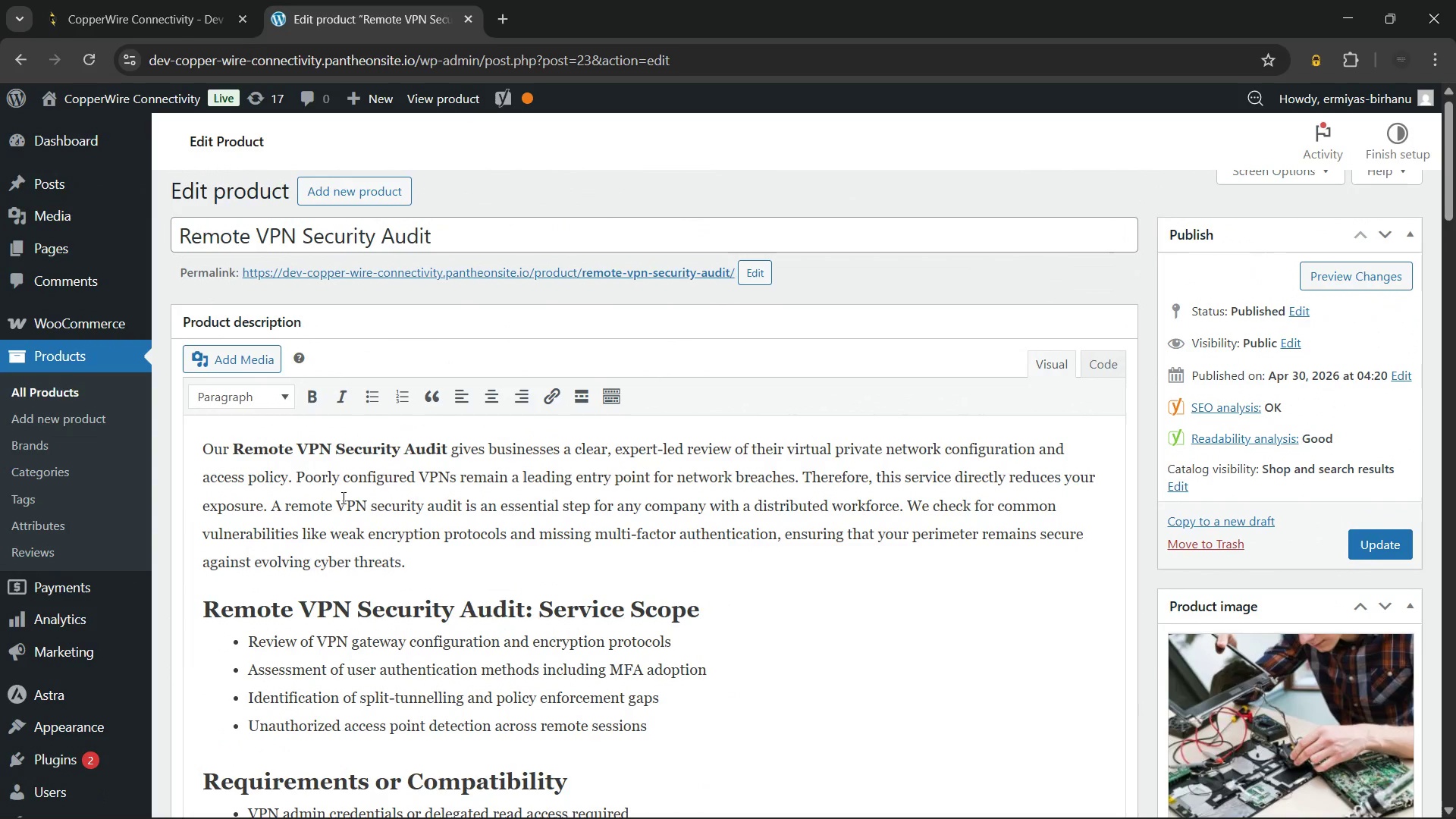 
left_click([337, 505])
 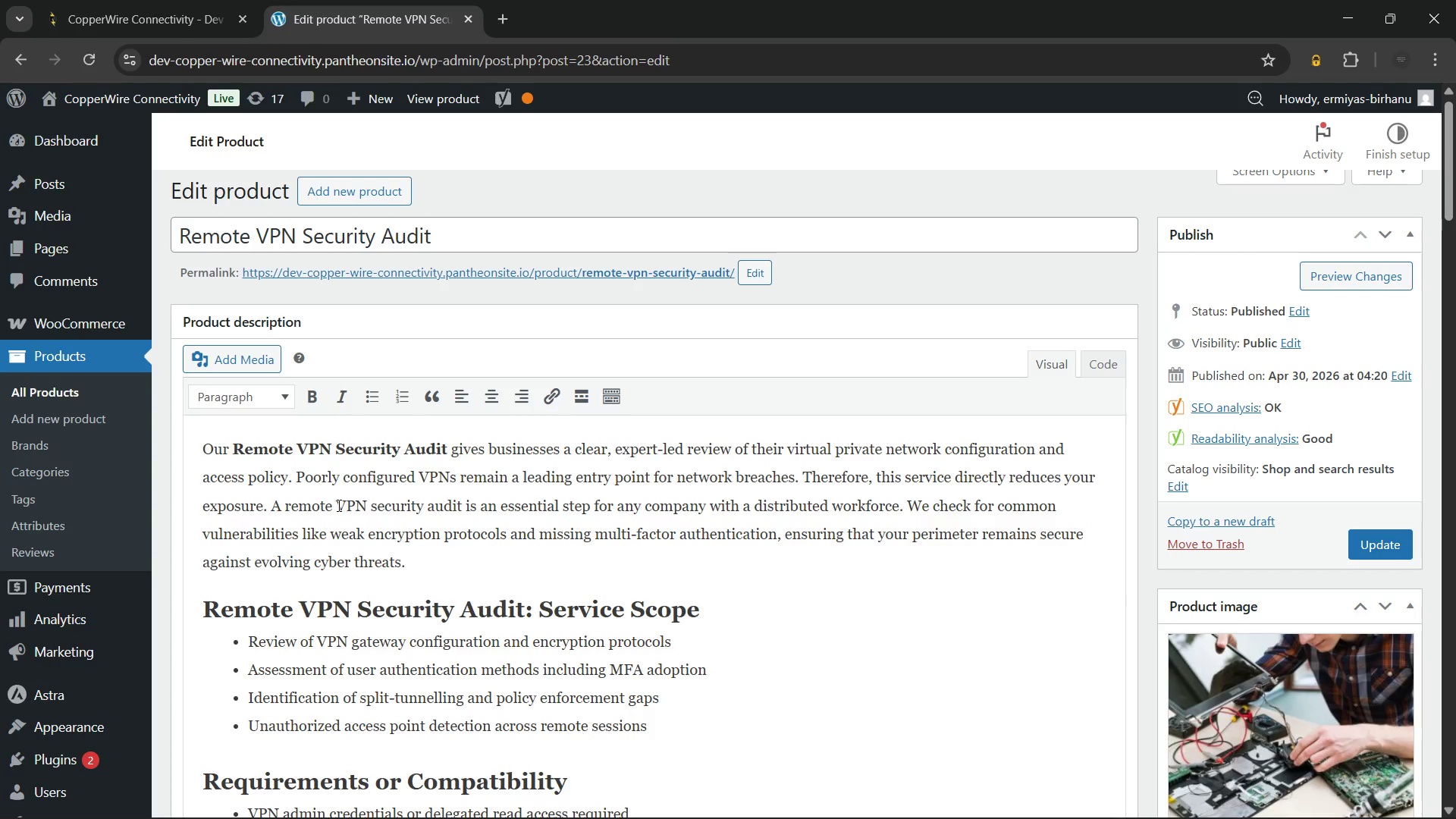 
wait(20.47)
 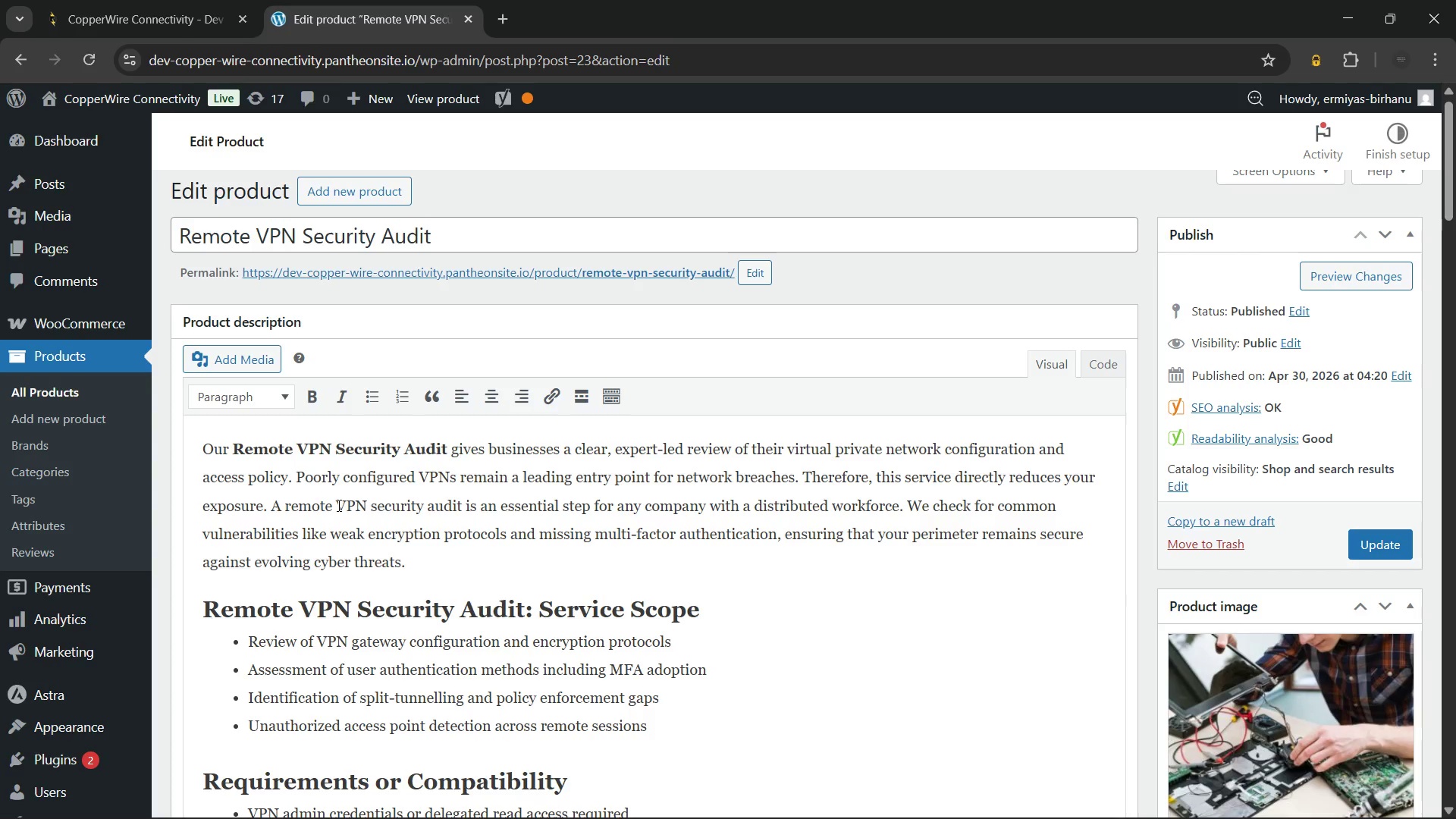 
key(Backspace)
 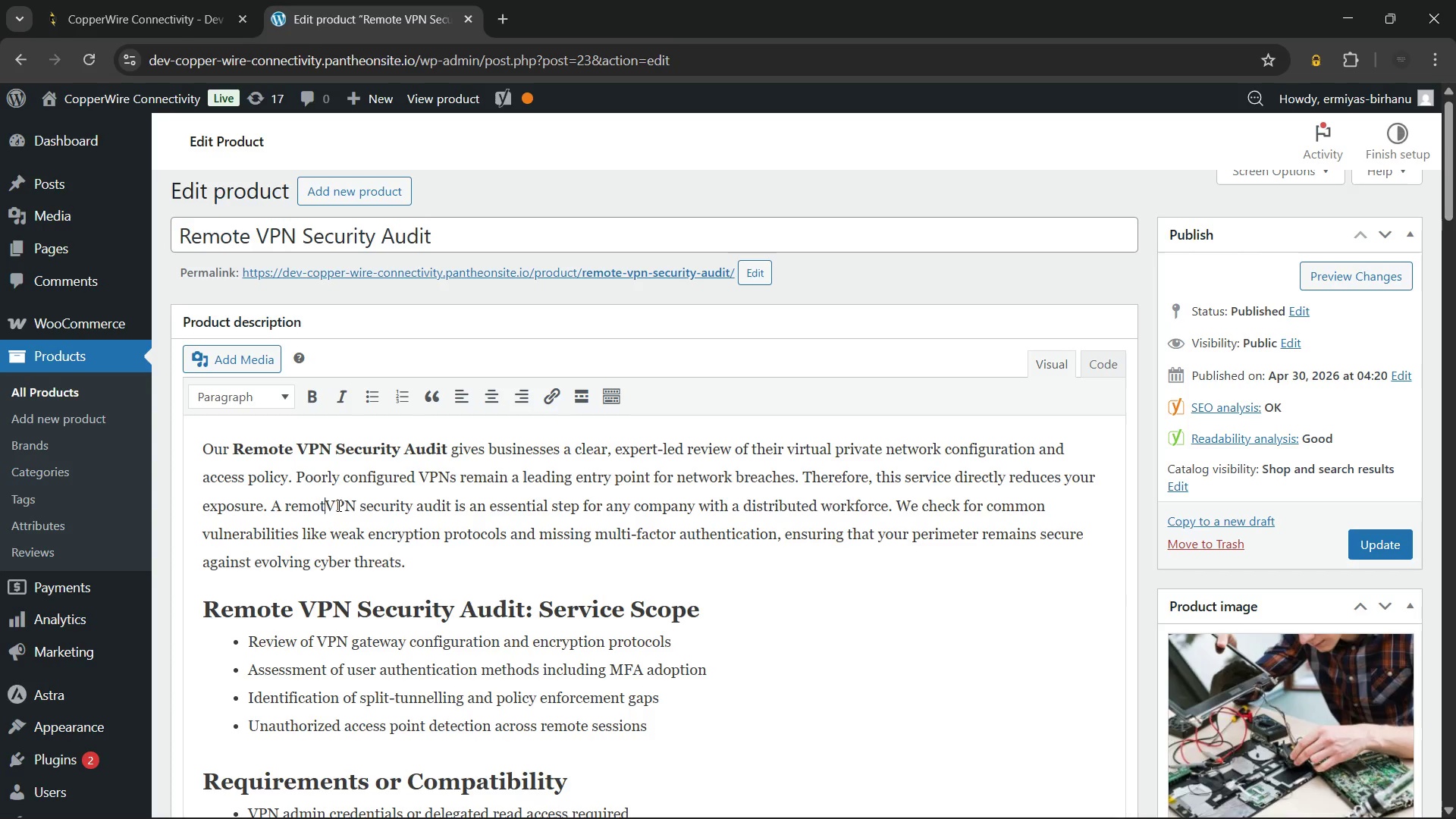 
key(Backspace)
 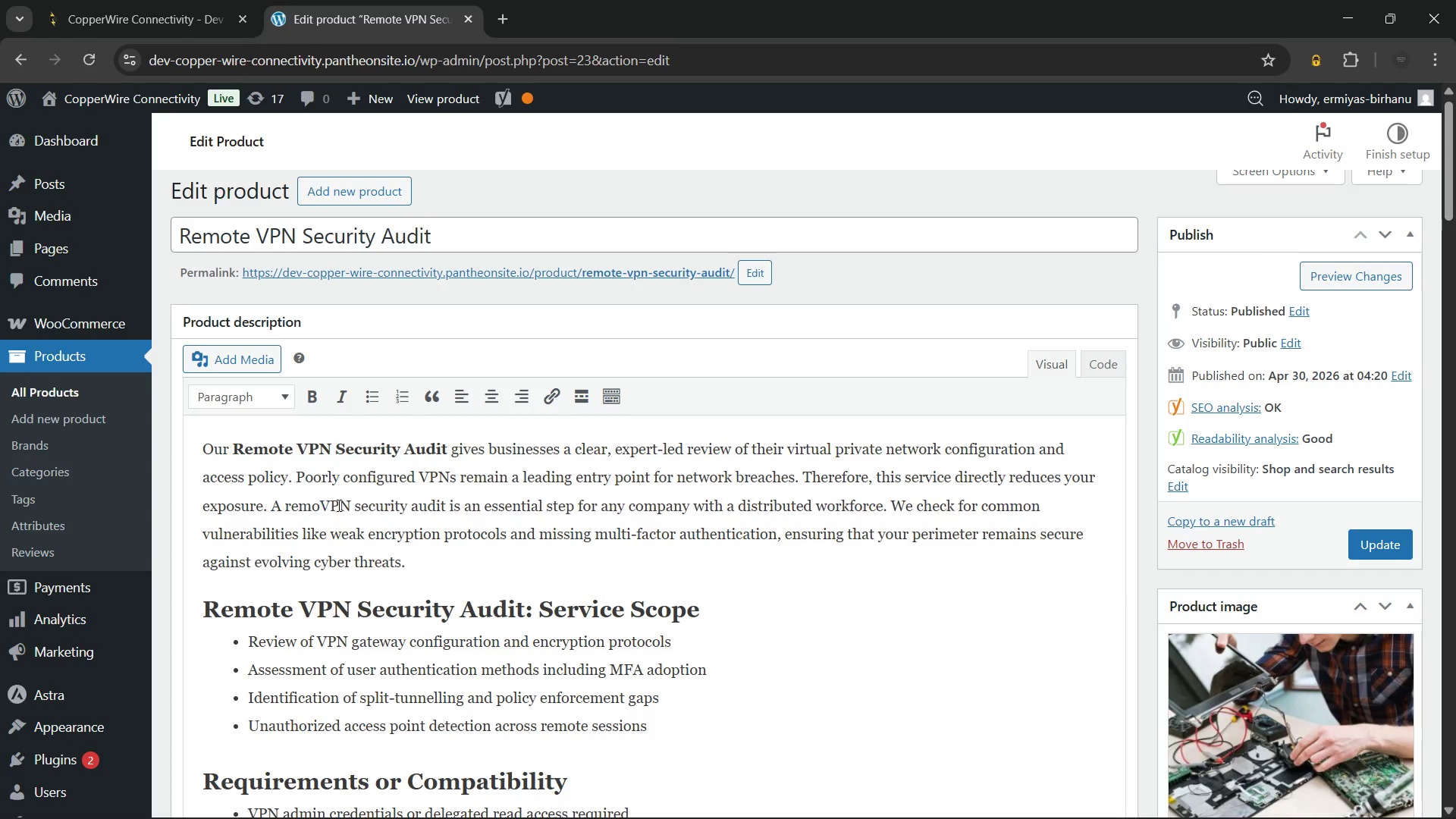 
key(Backspace)
 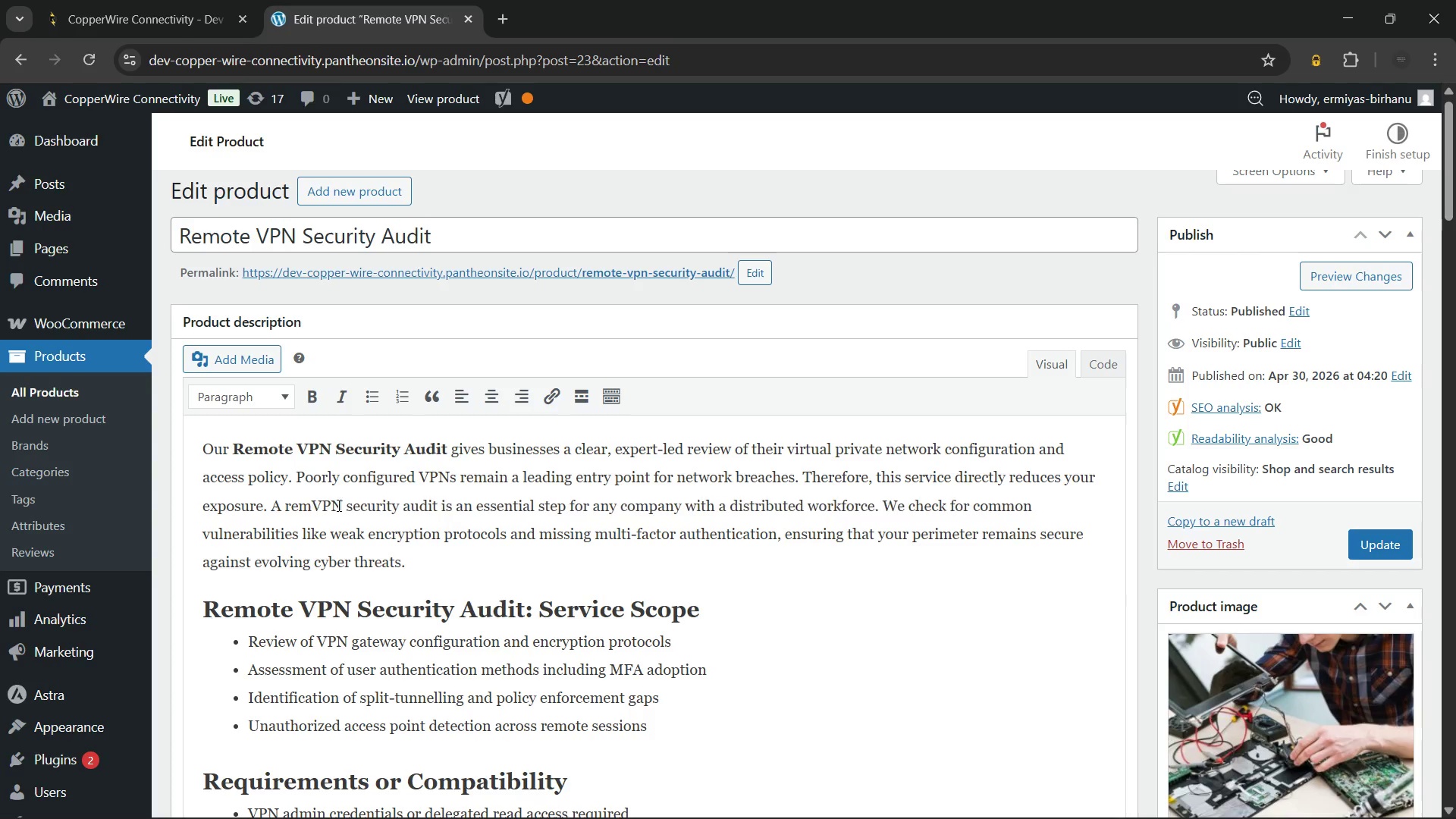 
key(Backspace)
 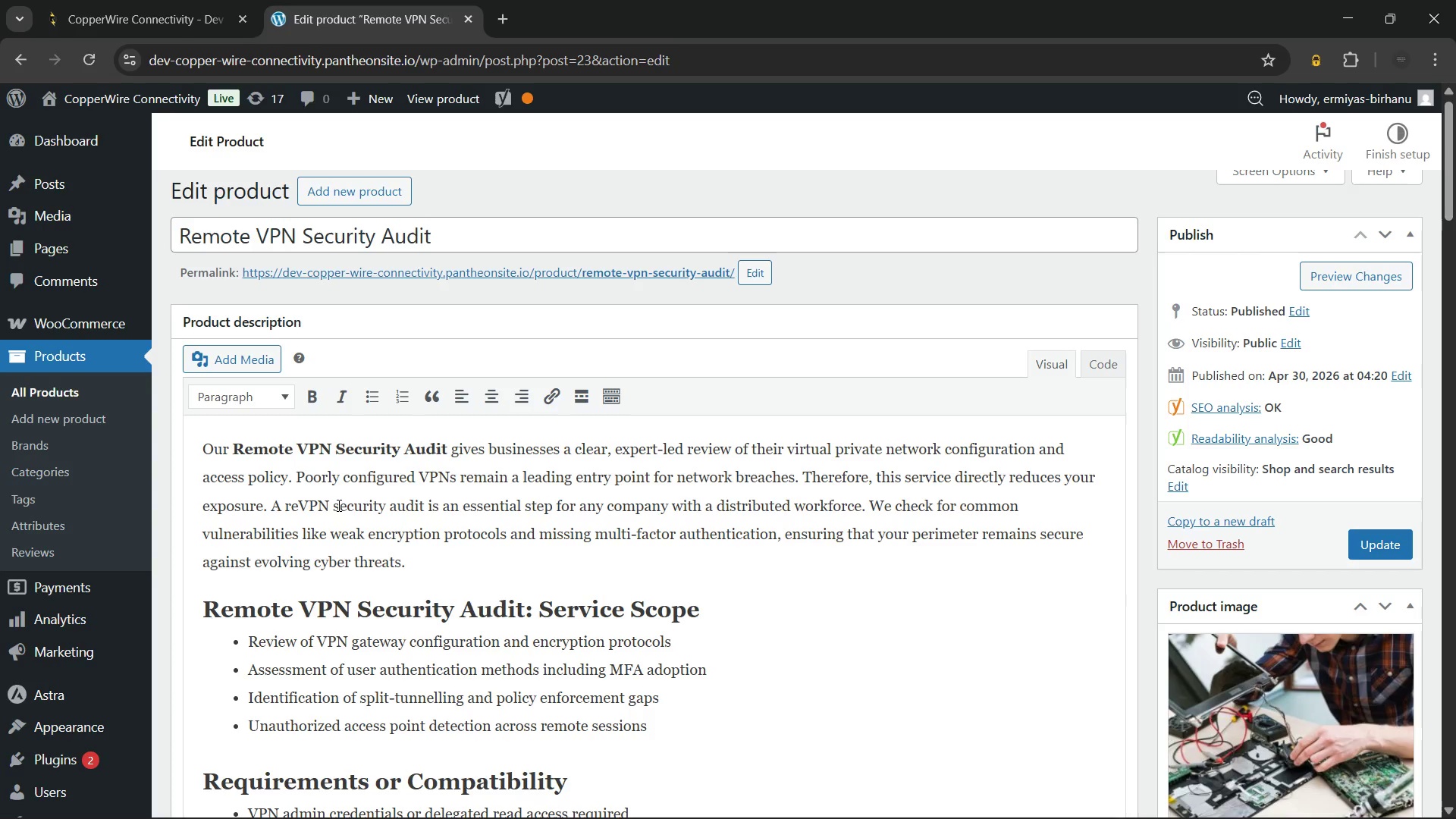 
key(Backspace)
 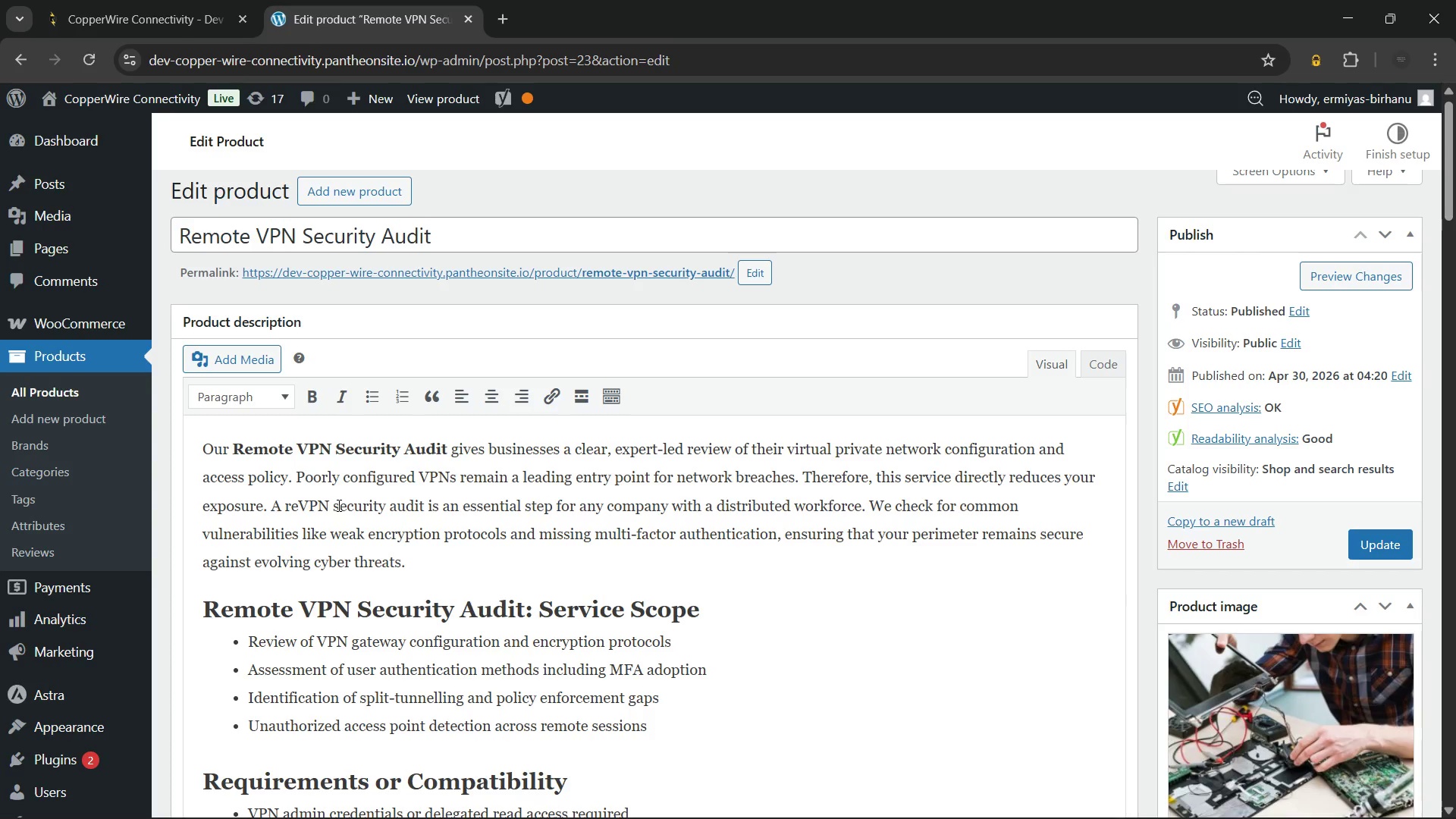 
key(Backspace)
 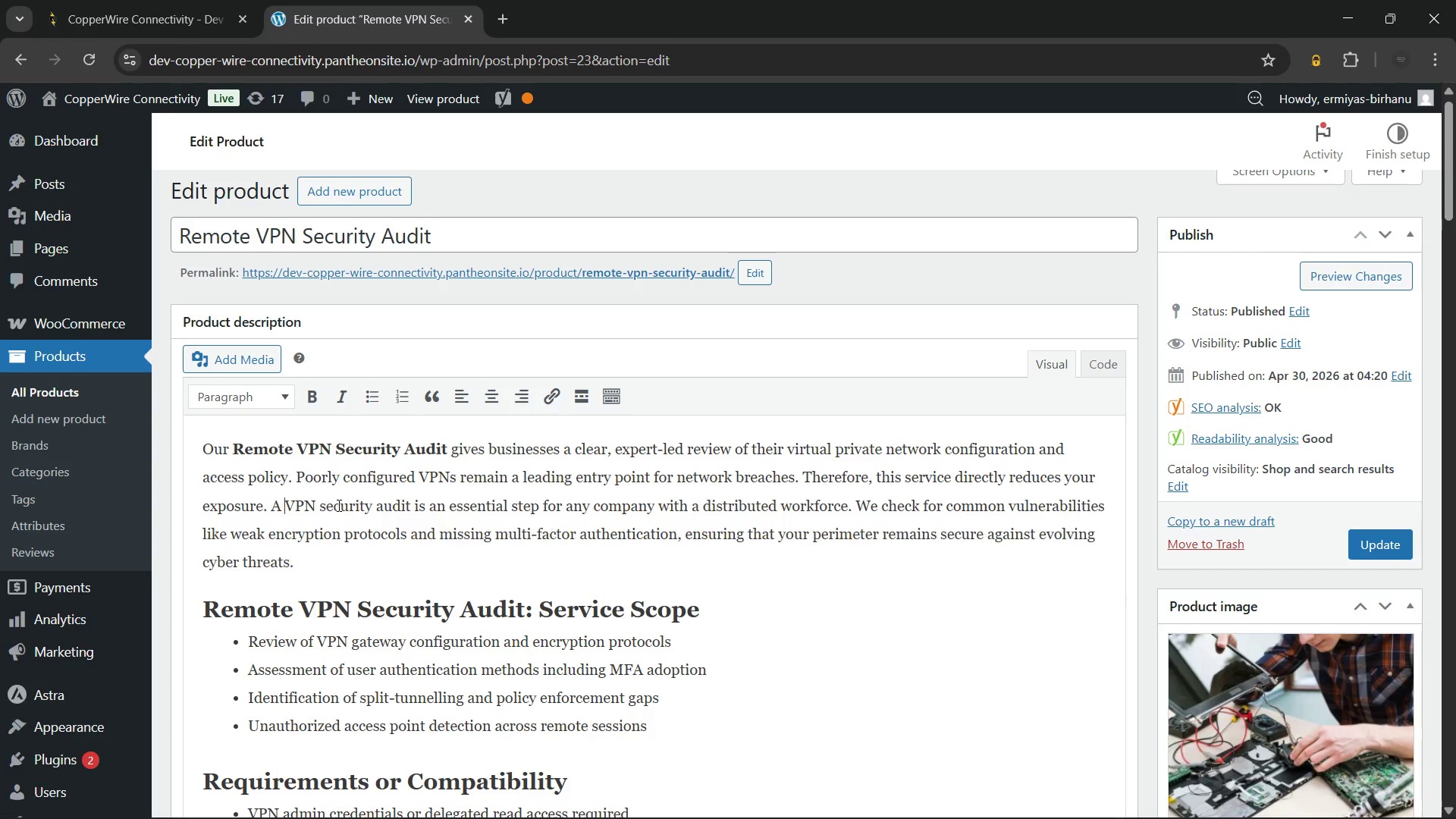 
key(Backspace)
 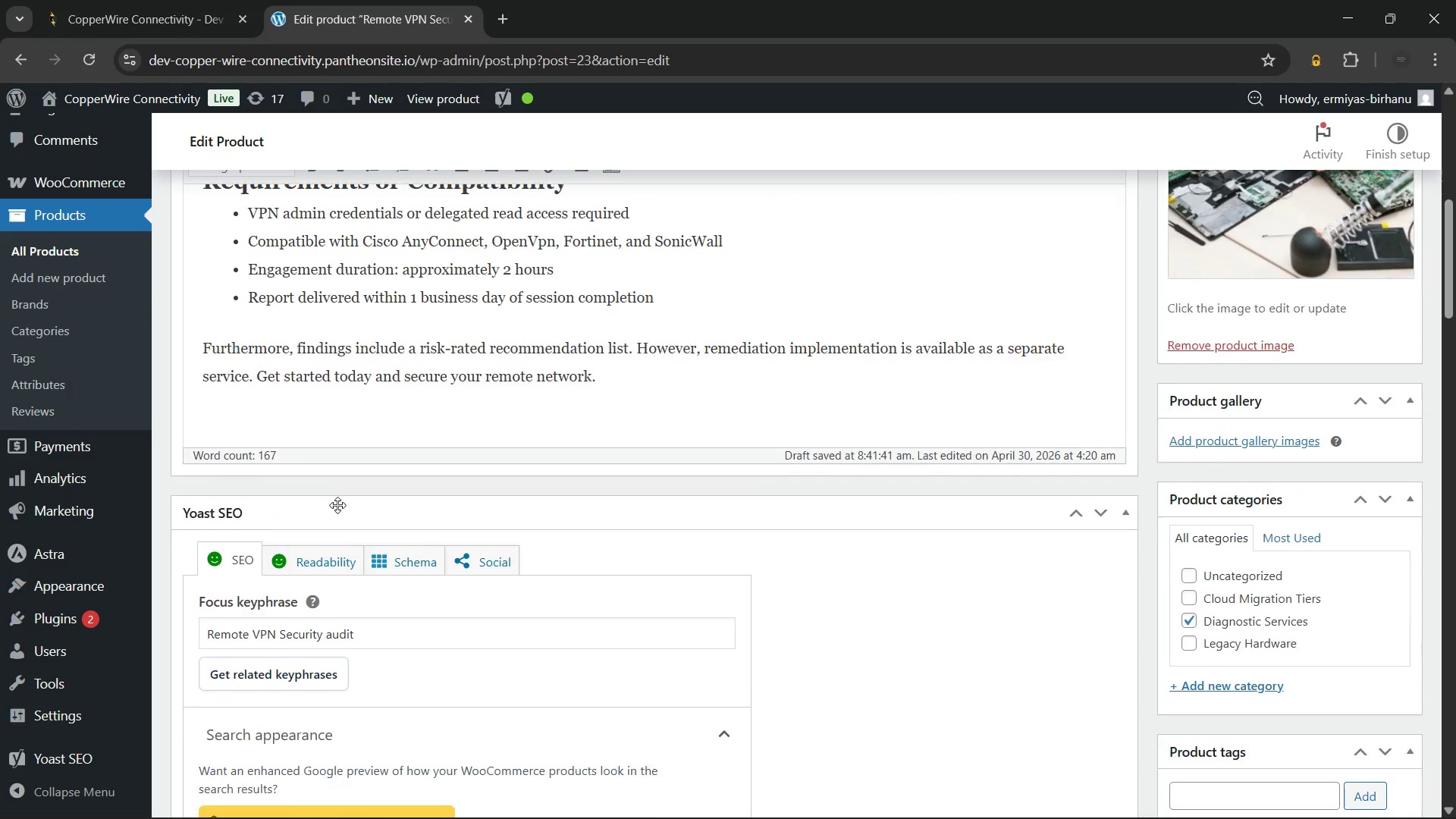 
wait(19.3)
 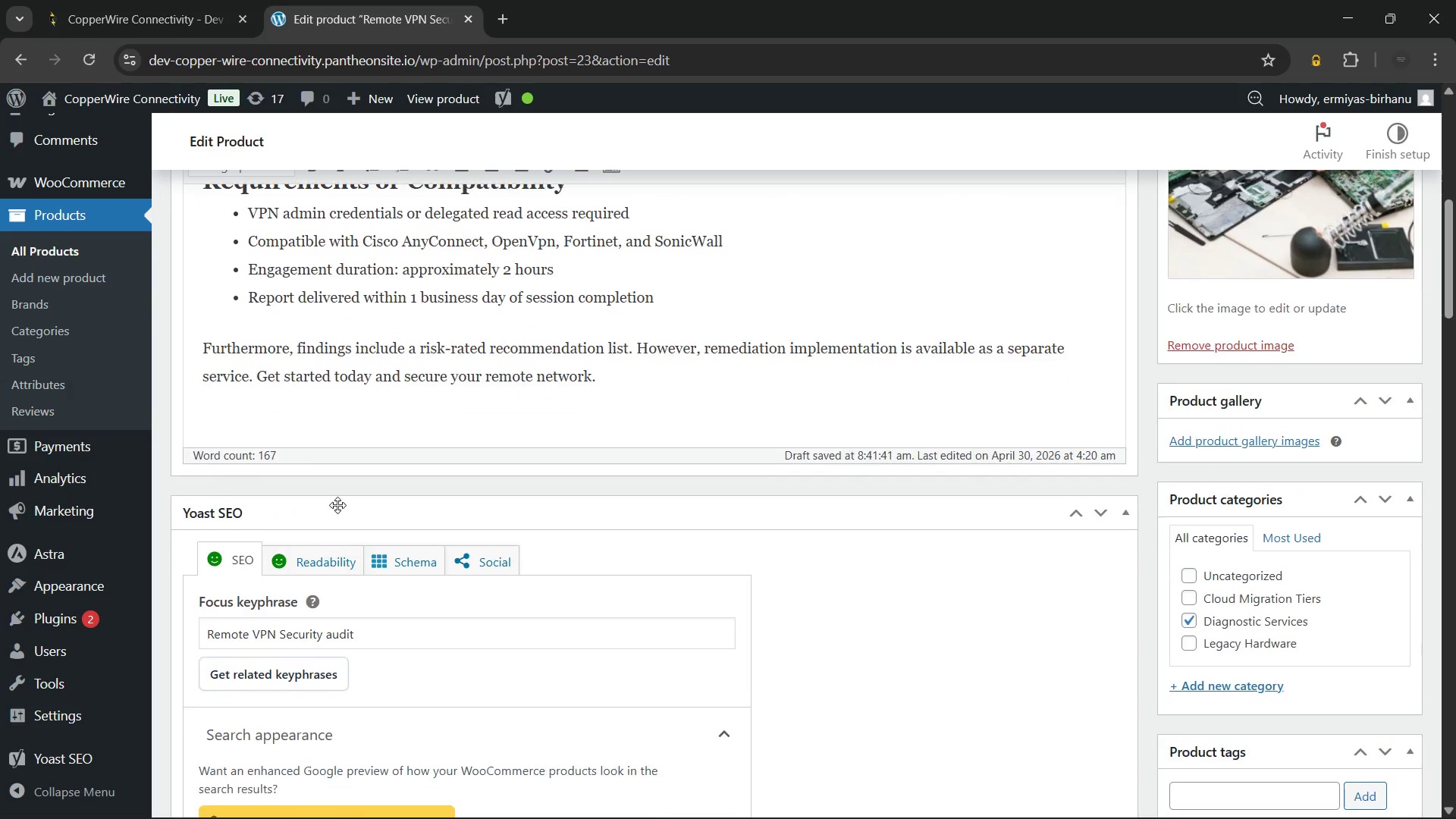 
left_click([256, 416])
 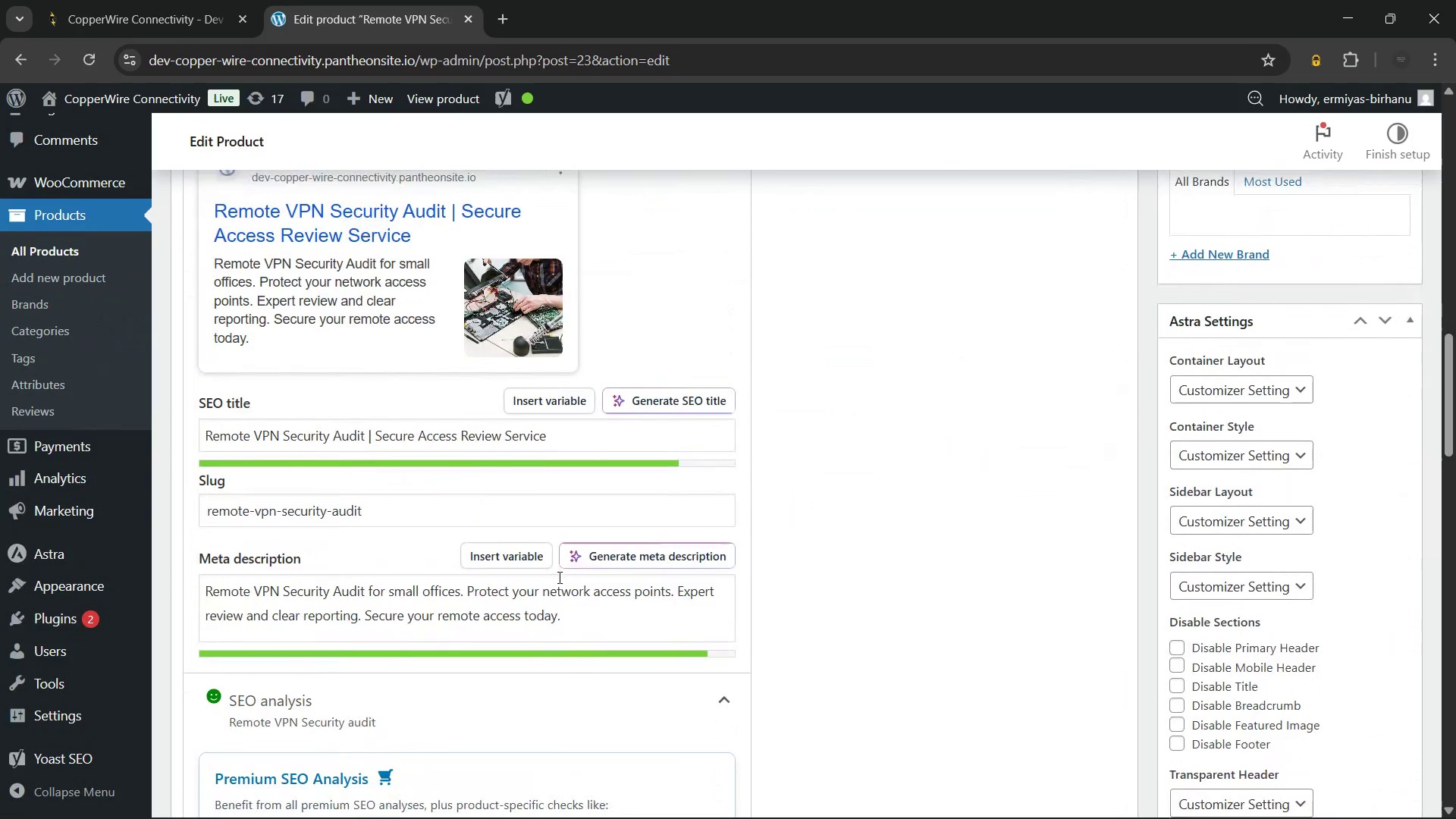 
wait(11.44)
 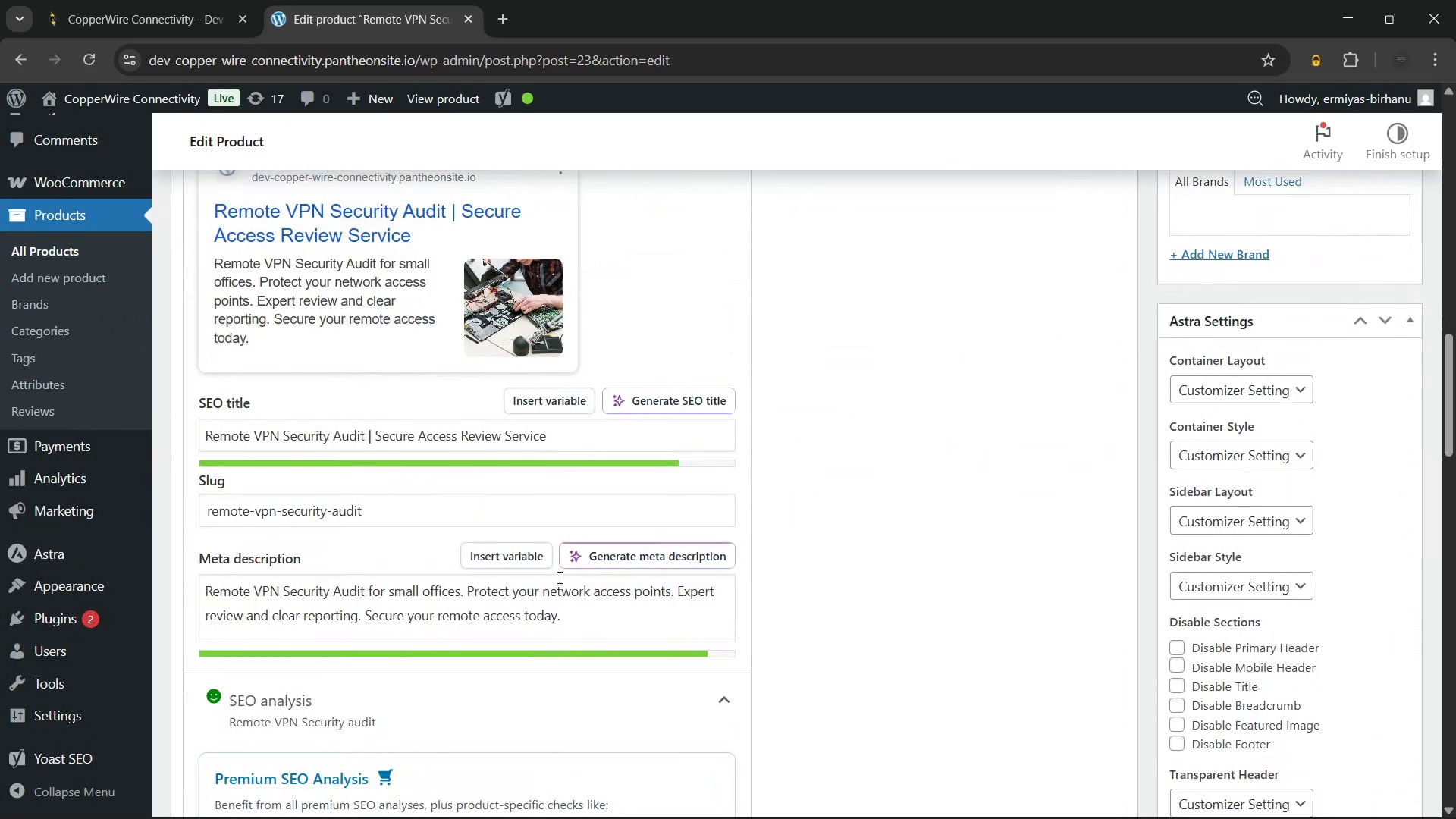 
left_click([249, 342])
 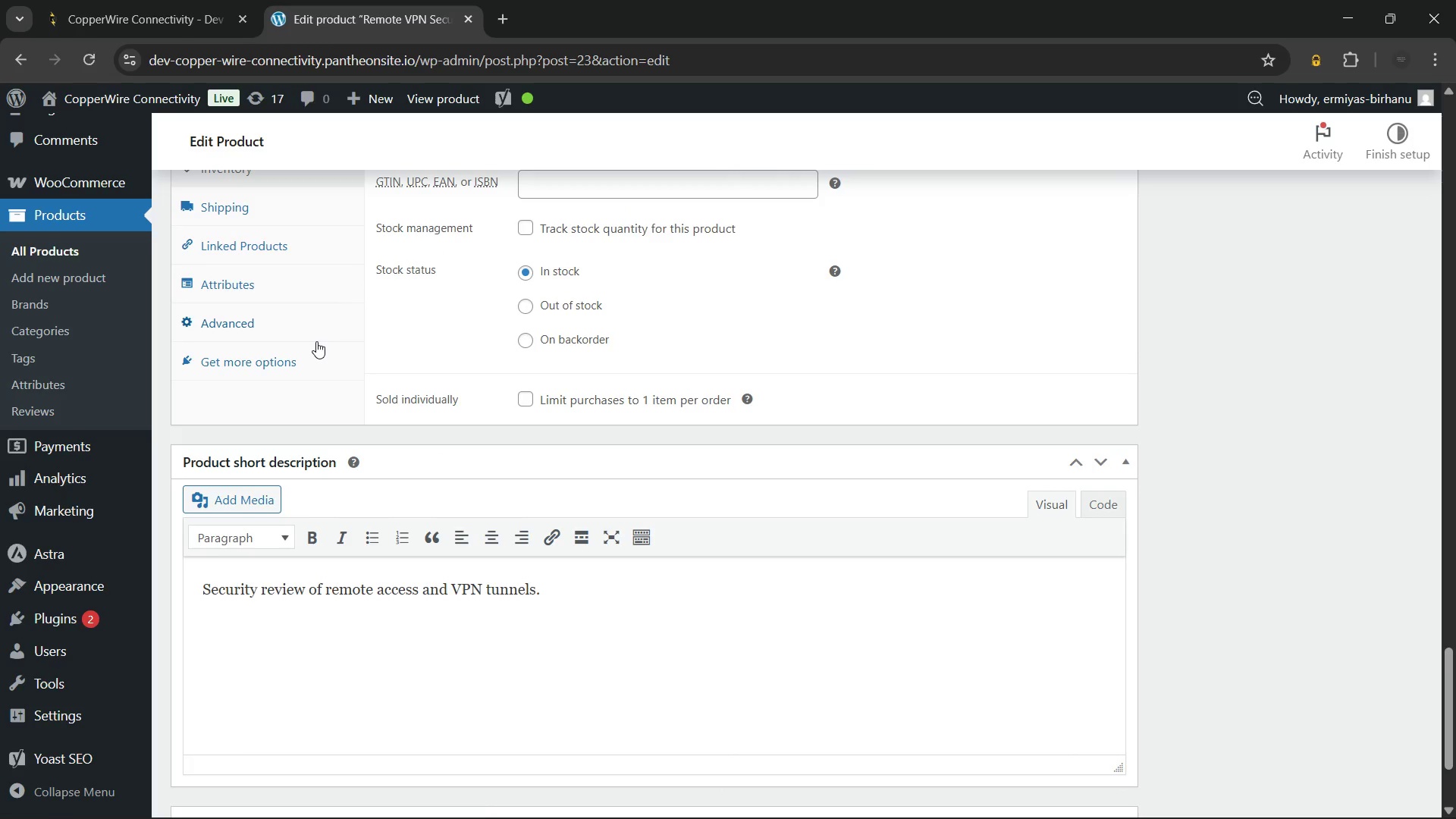 
left_click([278, 369])
 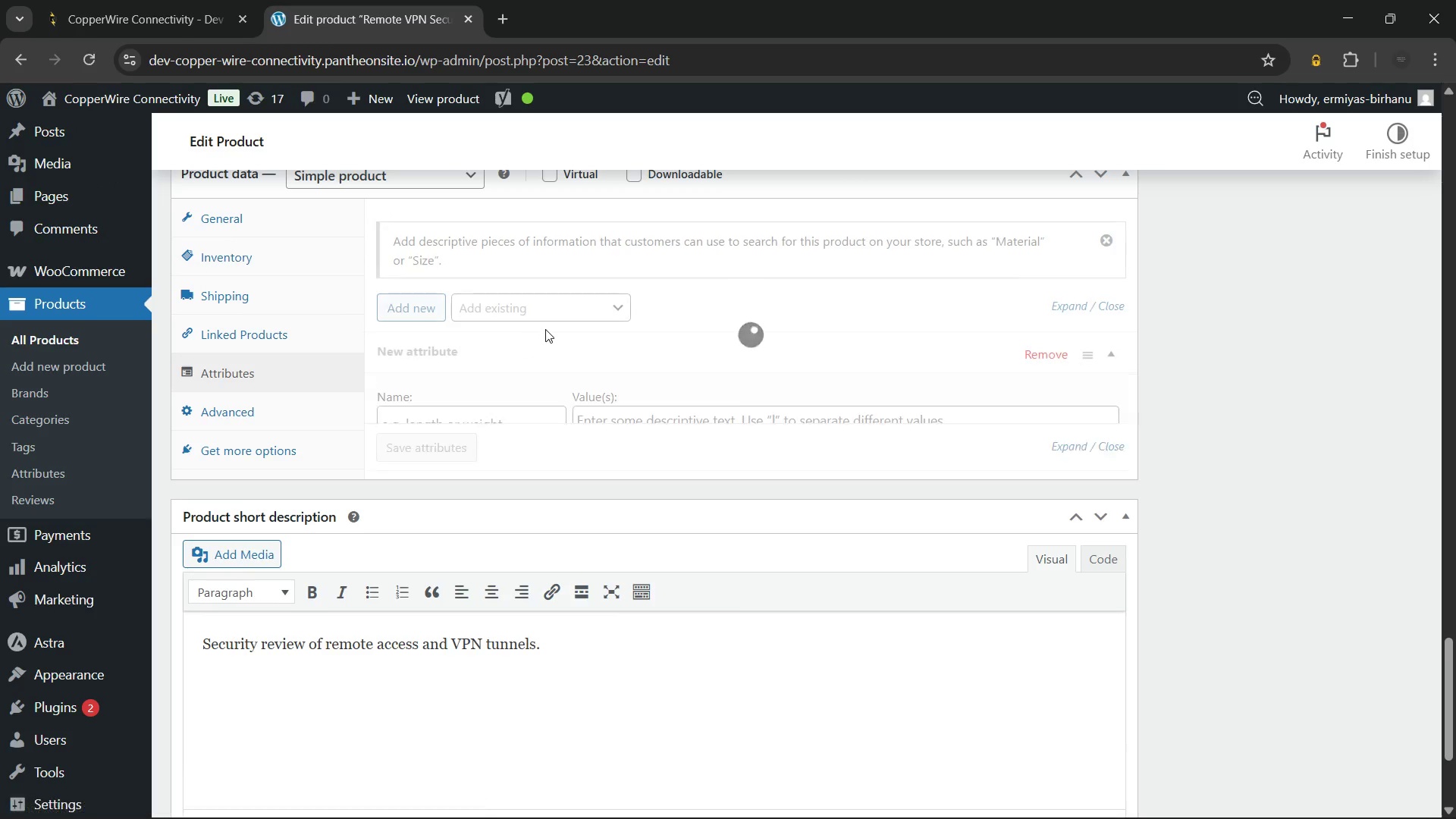 
left_click([541, 301])
 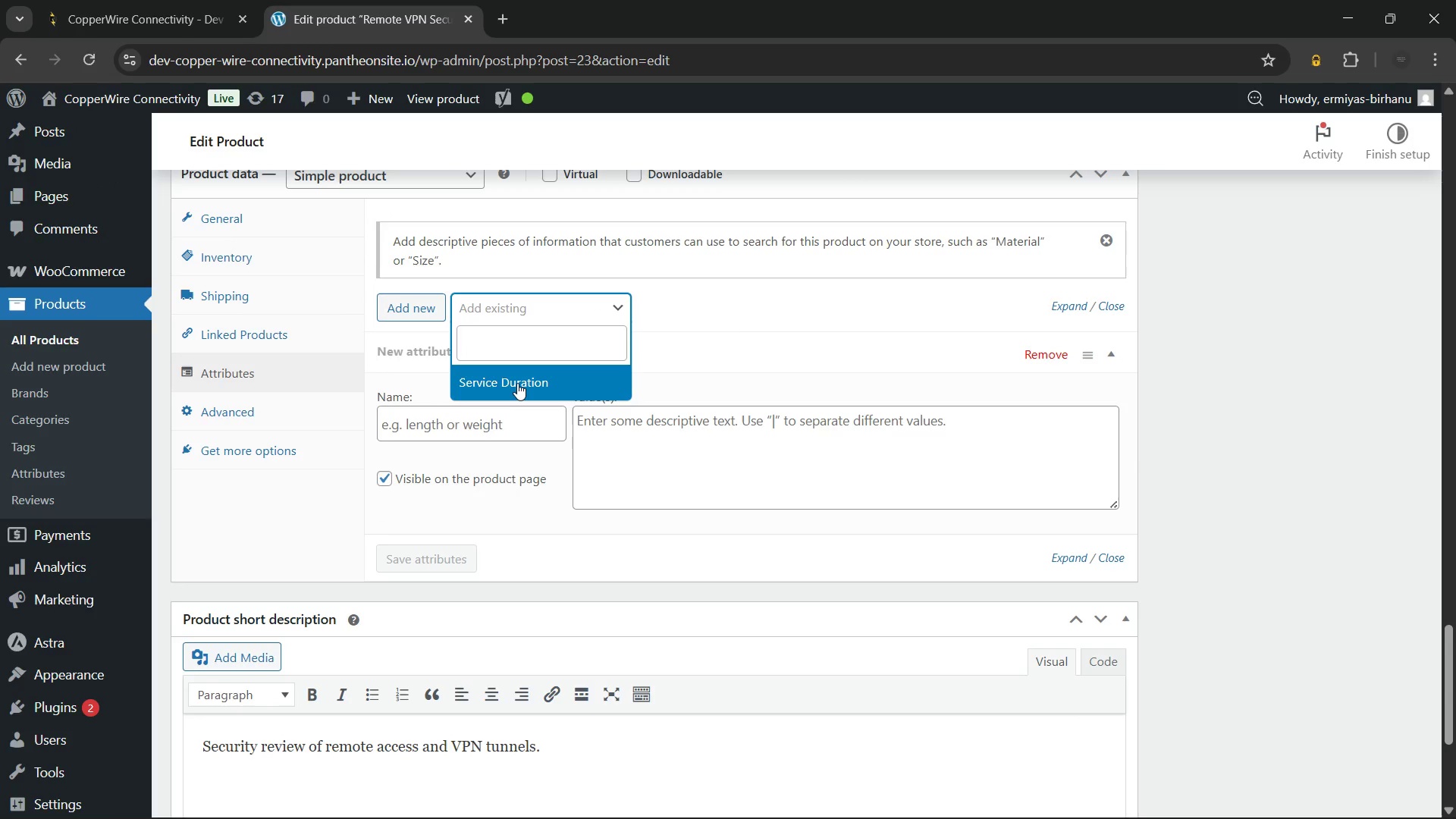 
left_click([517, 383])
 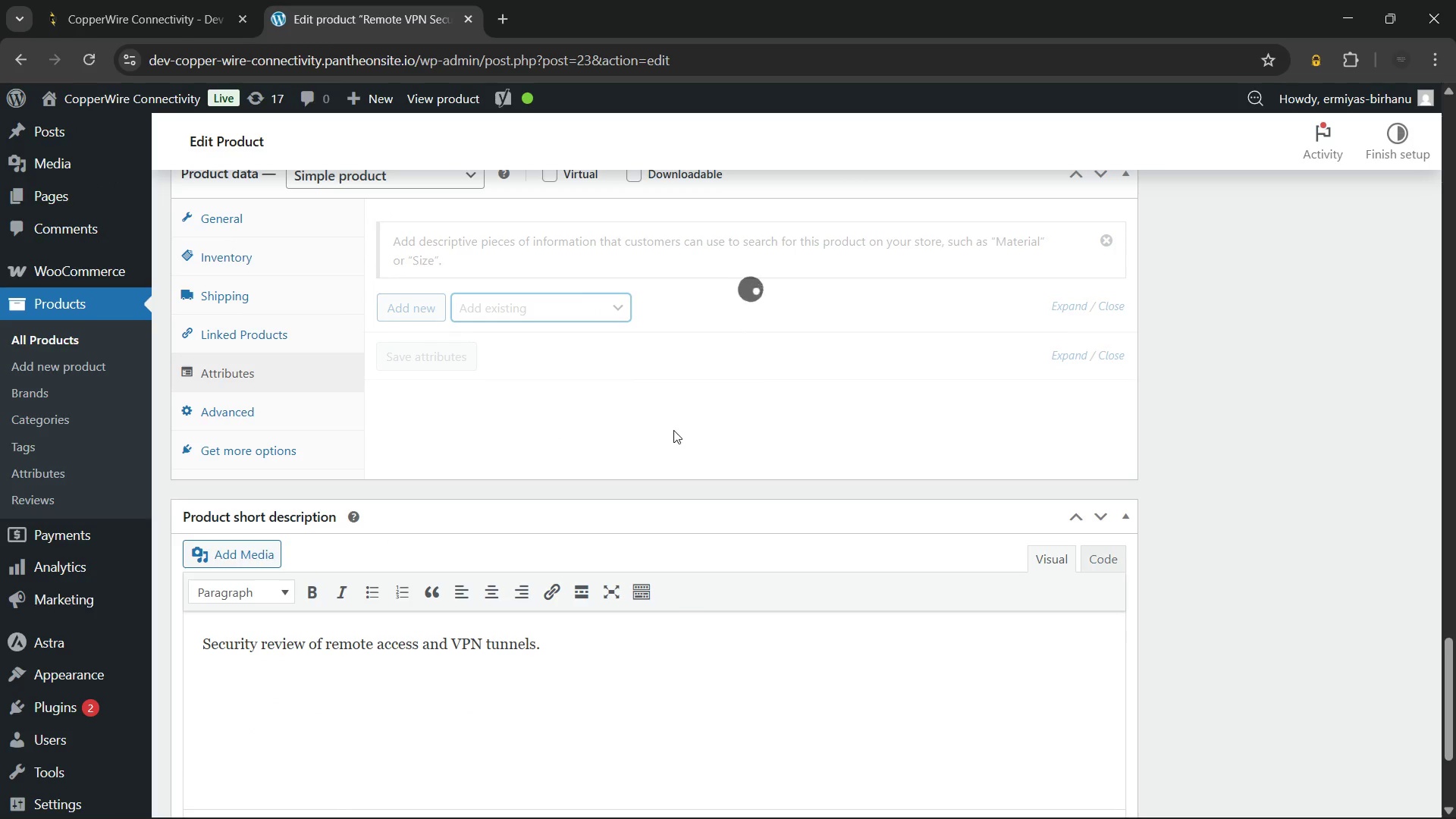 
mouse_move([694, 416])
 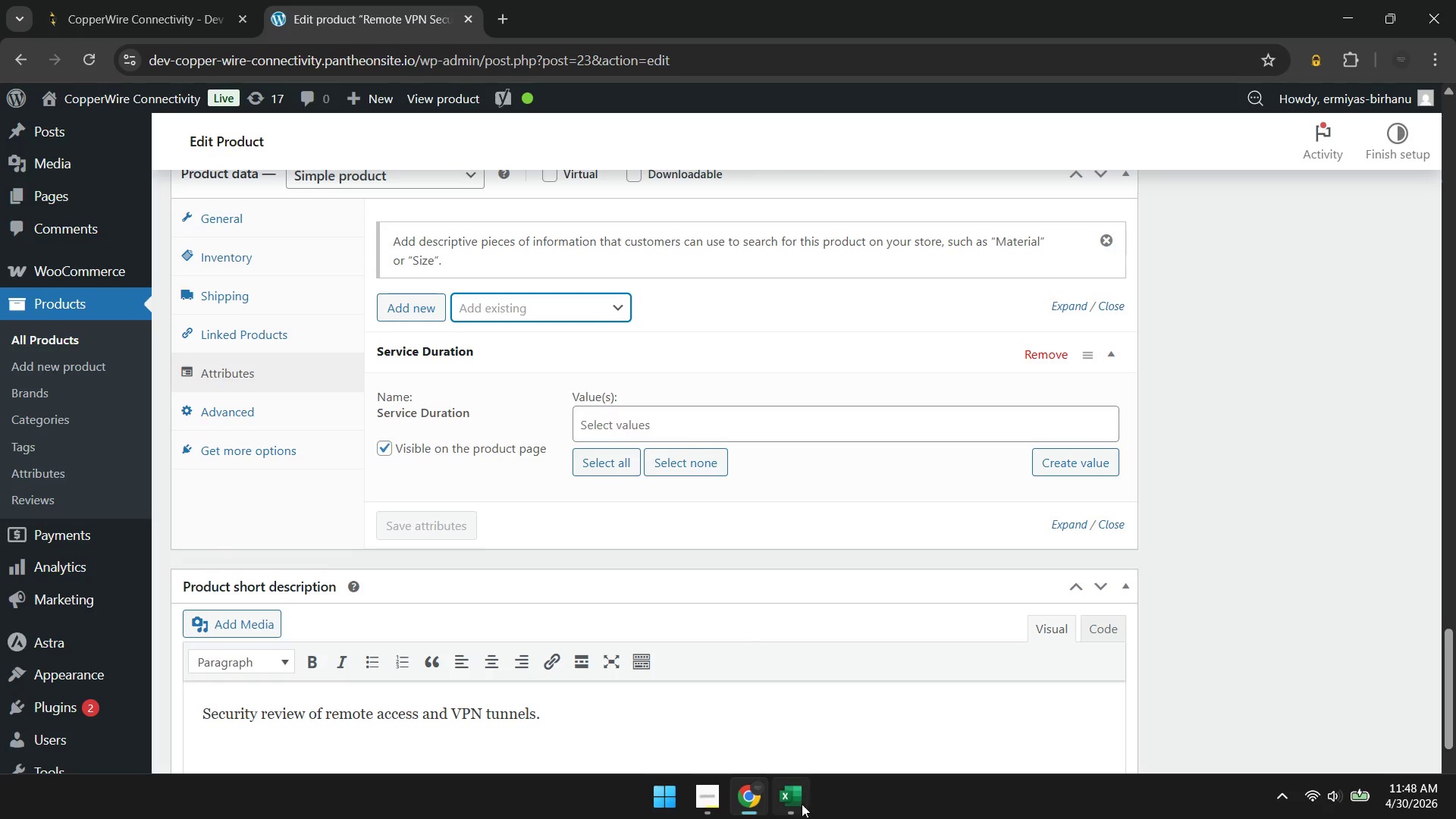 
left_click([789, 802])
 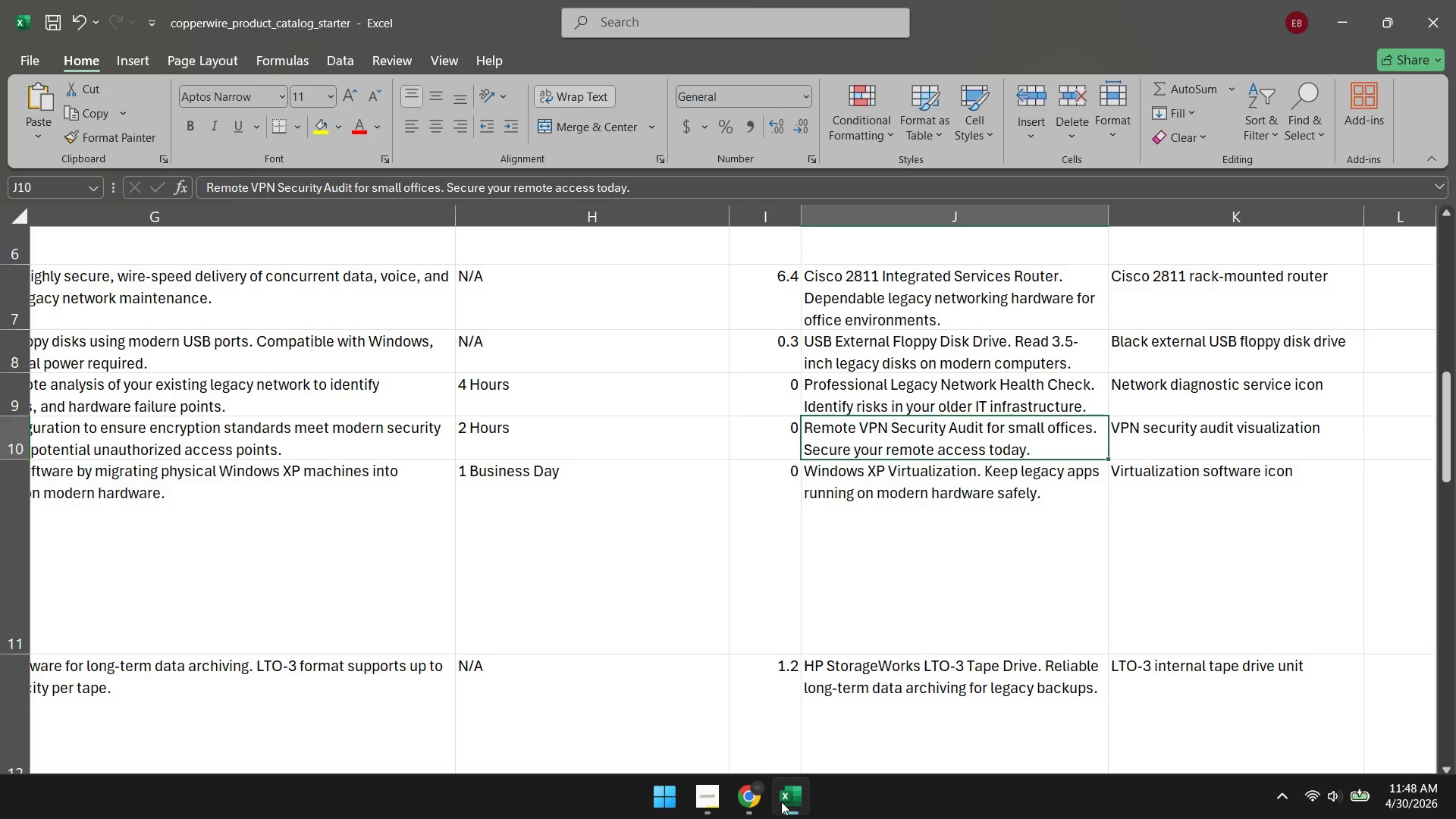 
mouse_move([739, 798])
 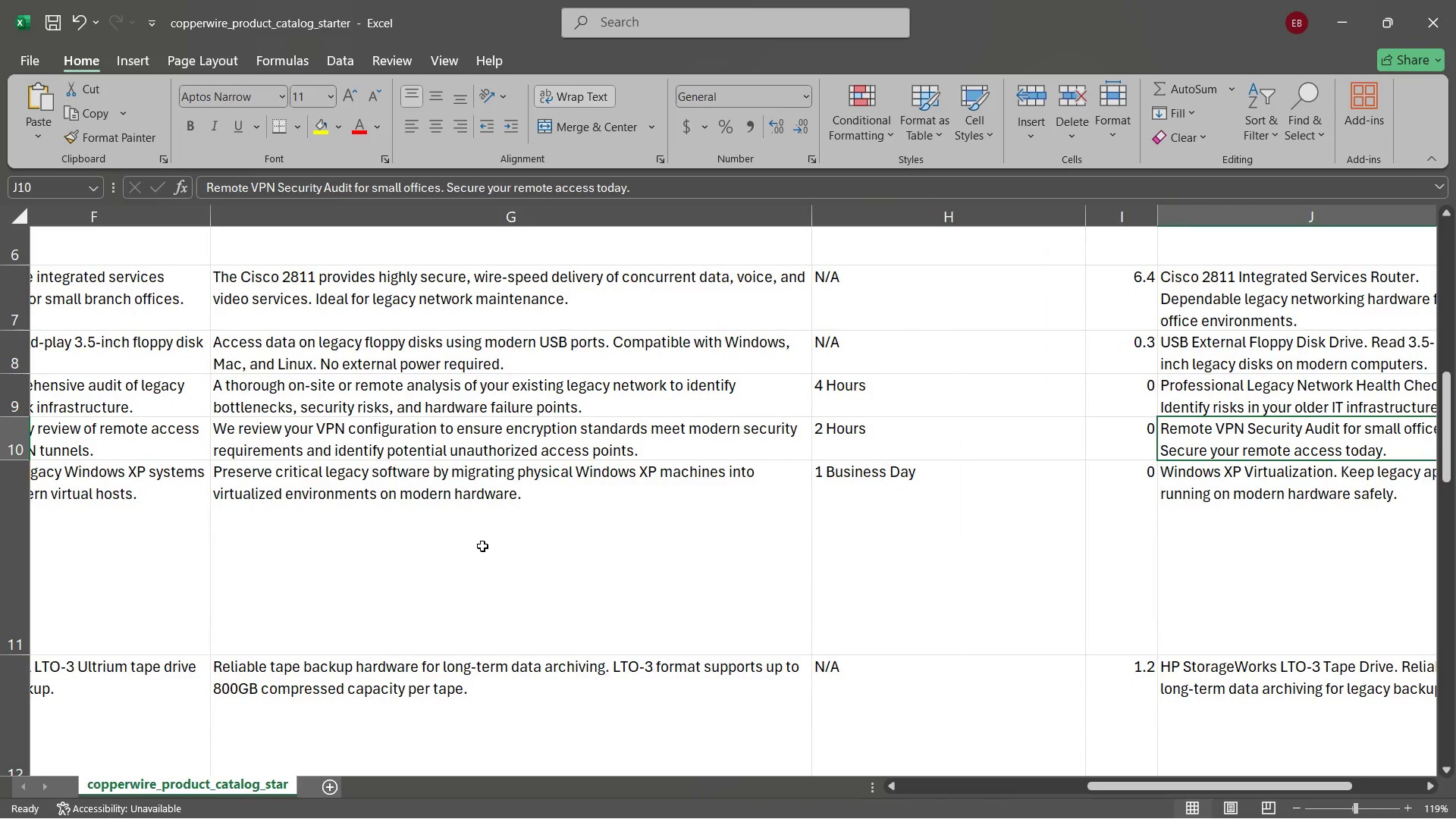 
wait(8.37)
 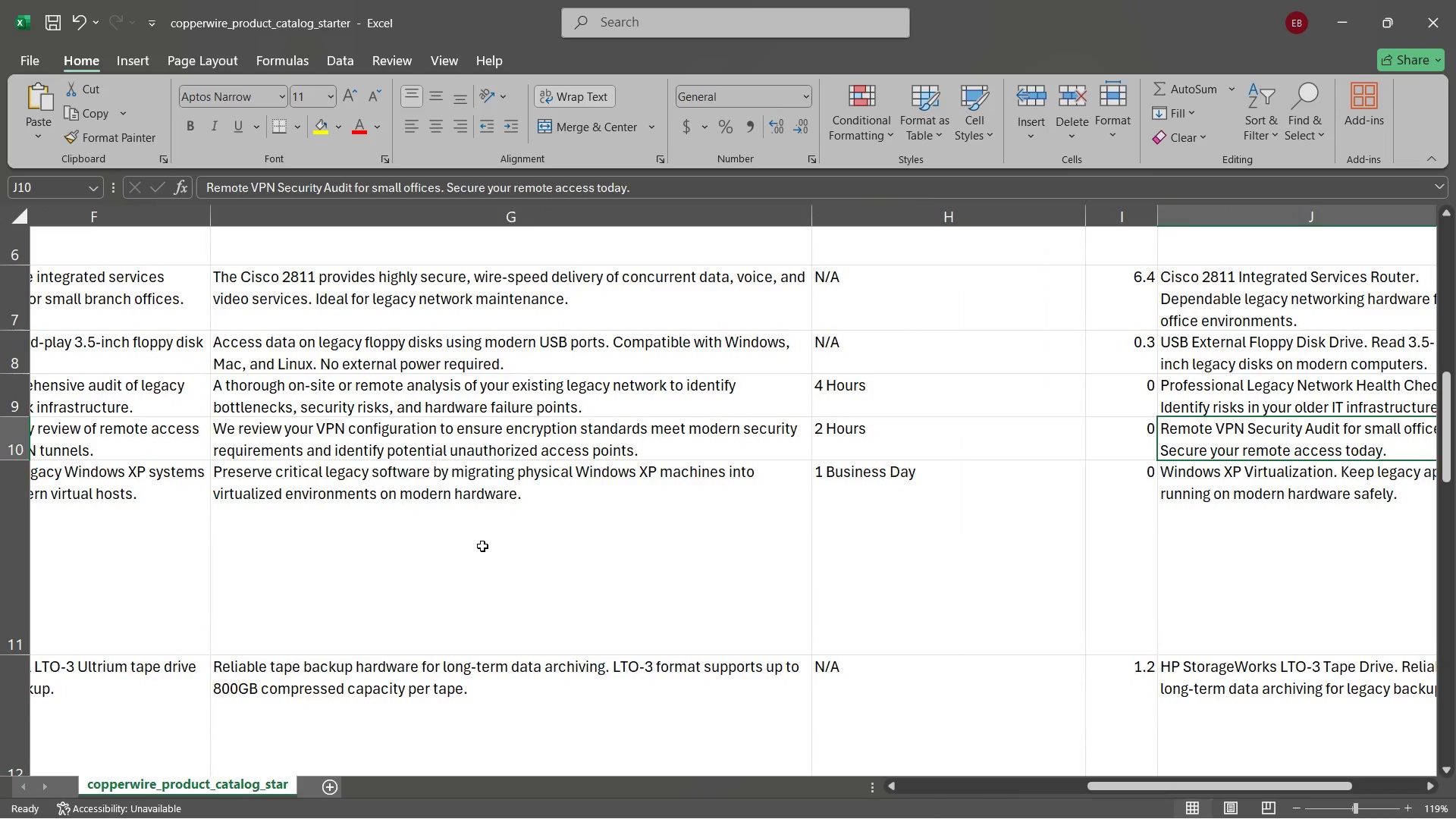 
left_click([758, 809])
 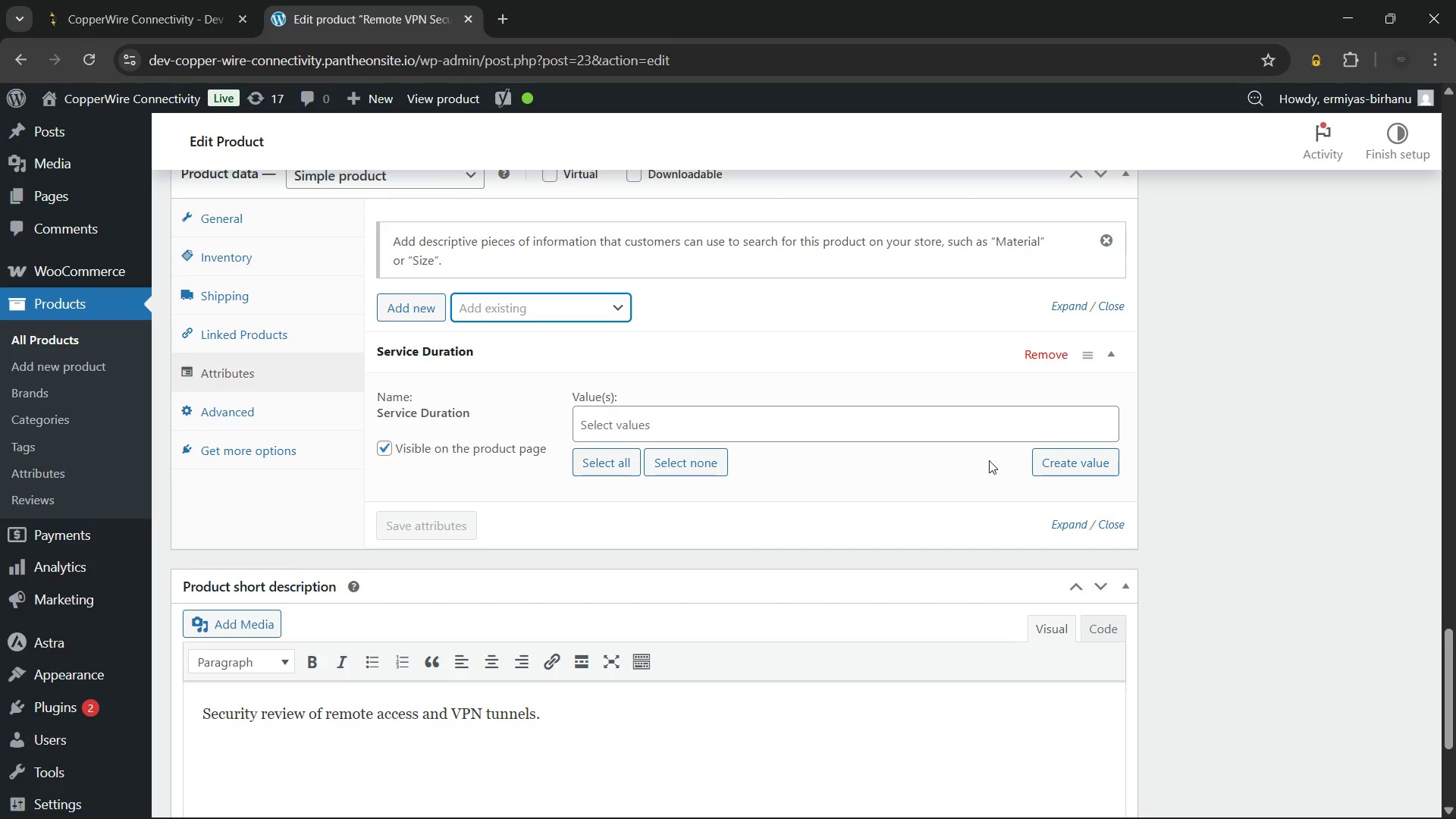 
left_click([1070, 469])
 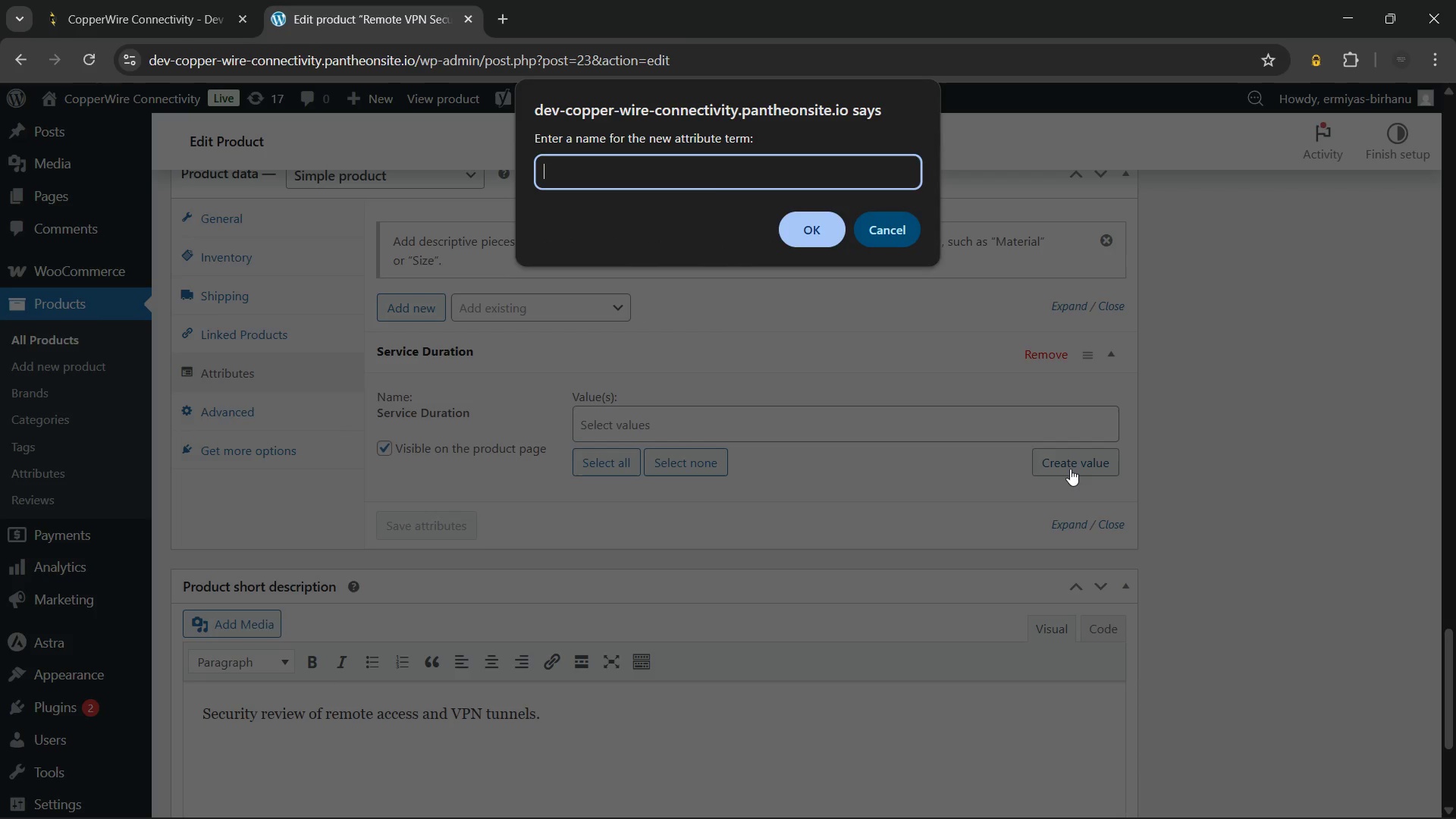 
type(2 Hours)
 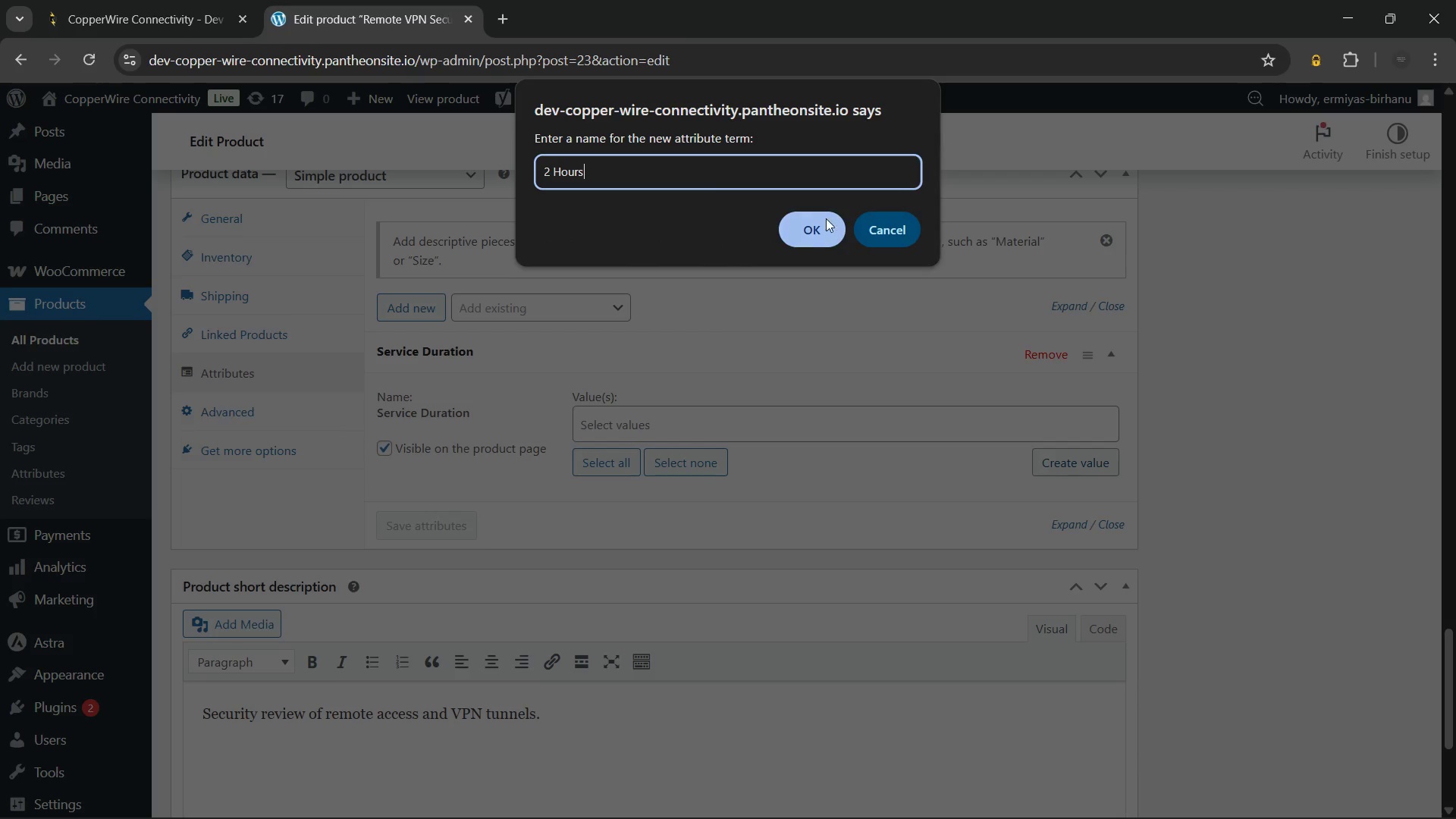 
left_click([817, 226])
 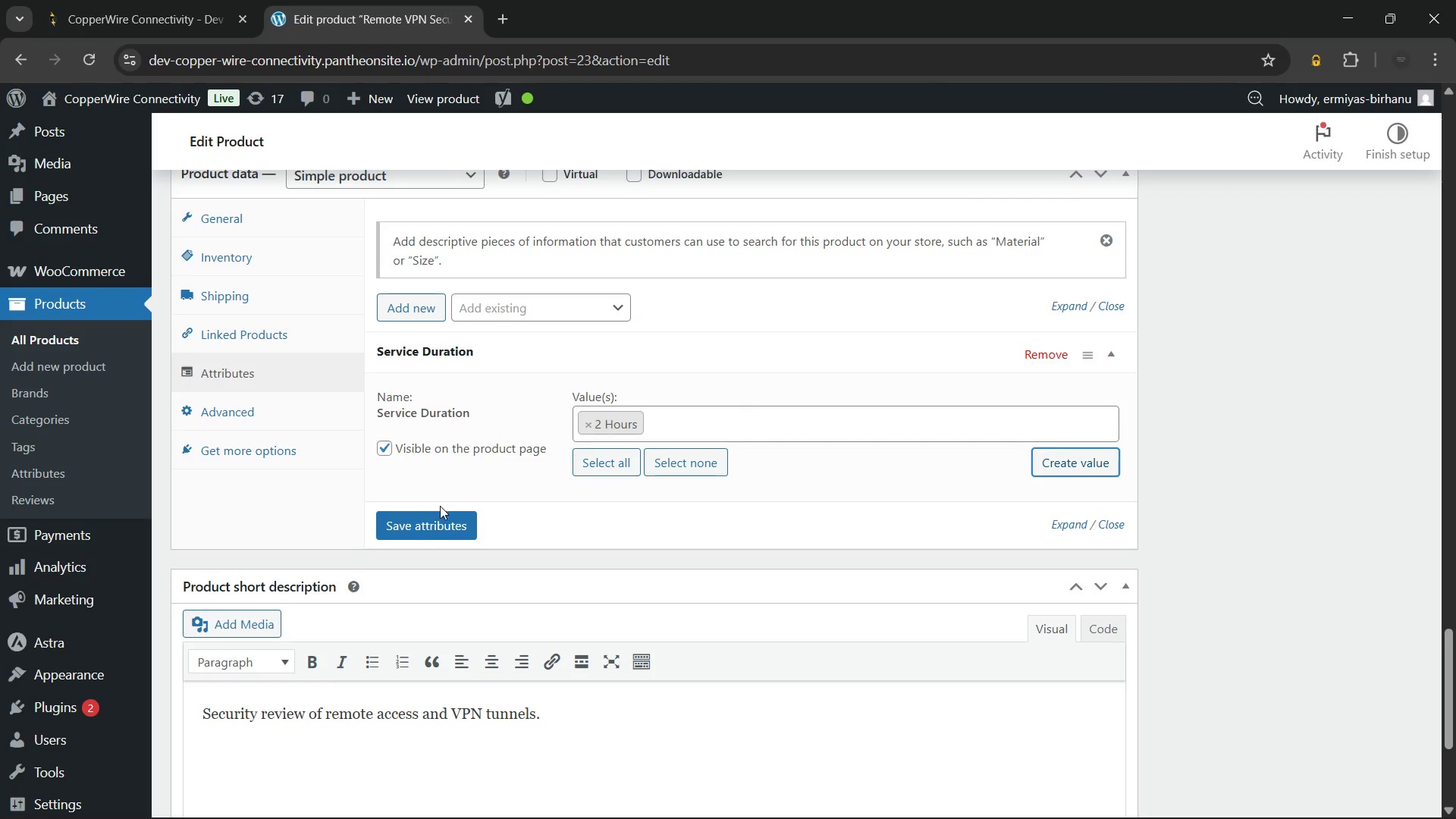 
left_click([431, 516])
 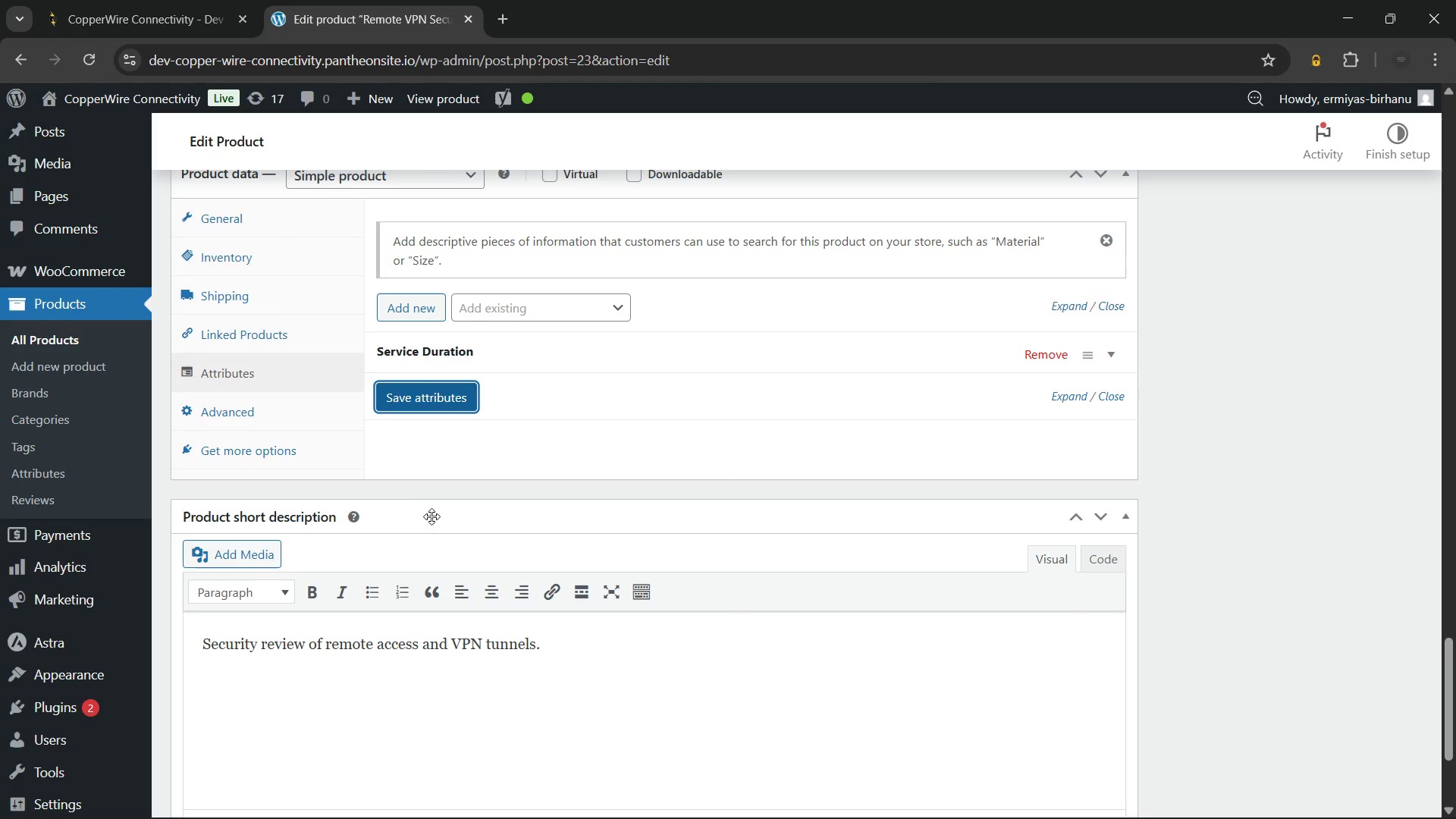 
left_click([572, 635])
 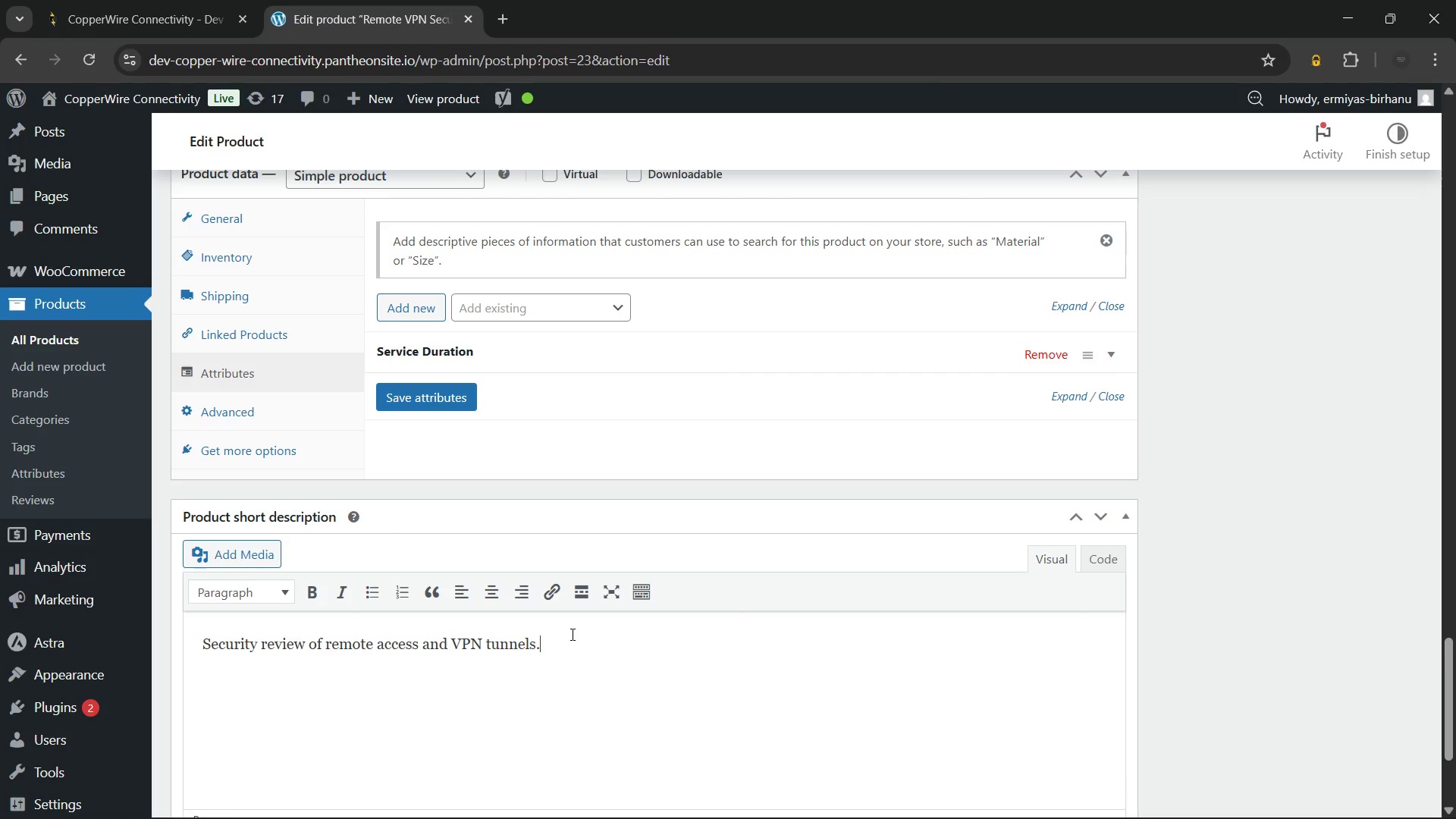 
wait(10.83)
 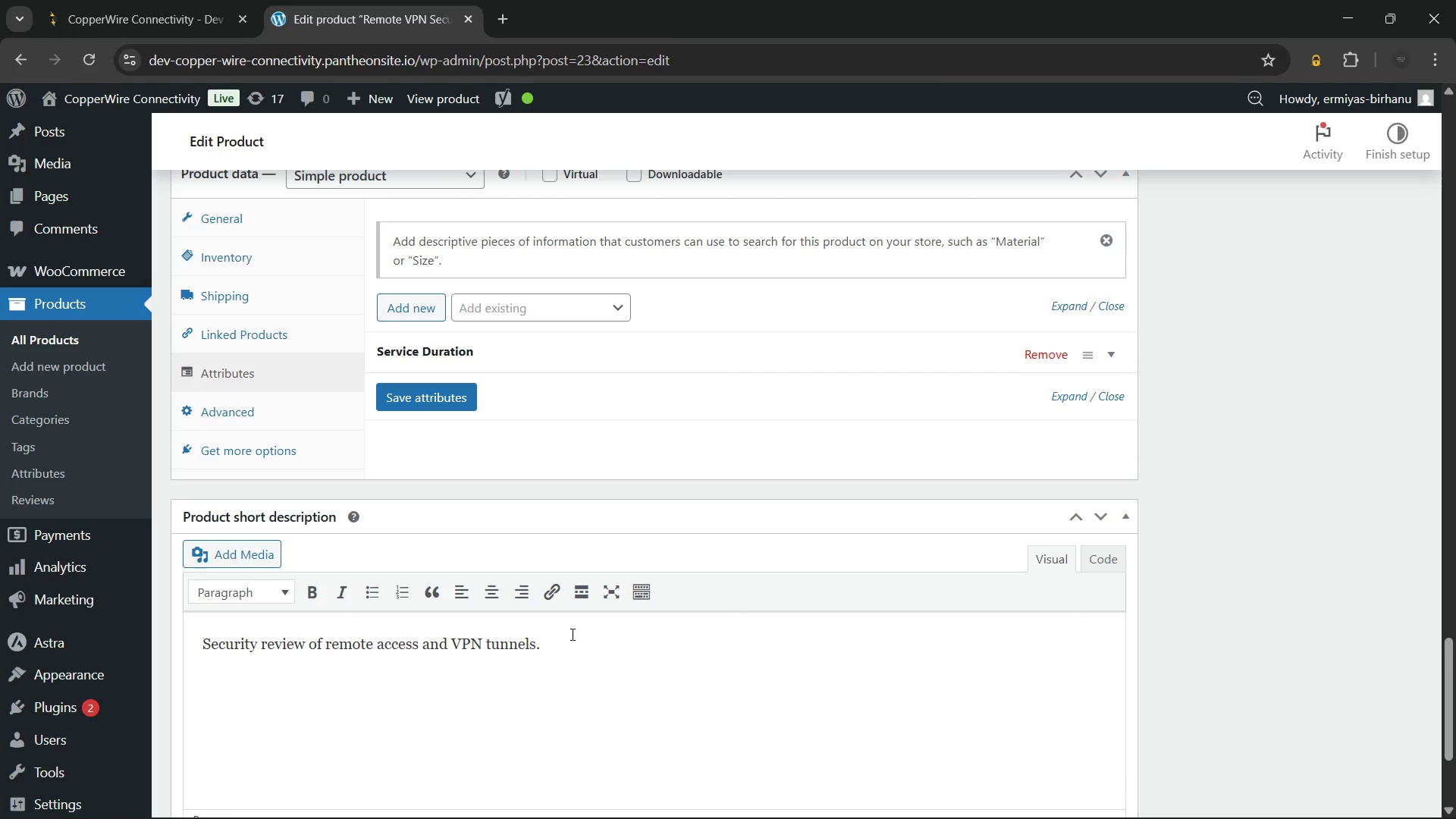 
key(Control+A)
 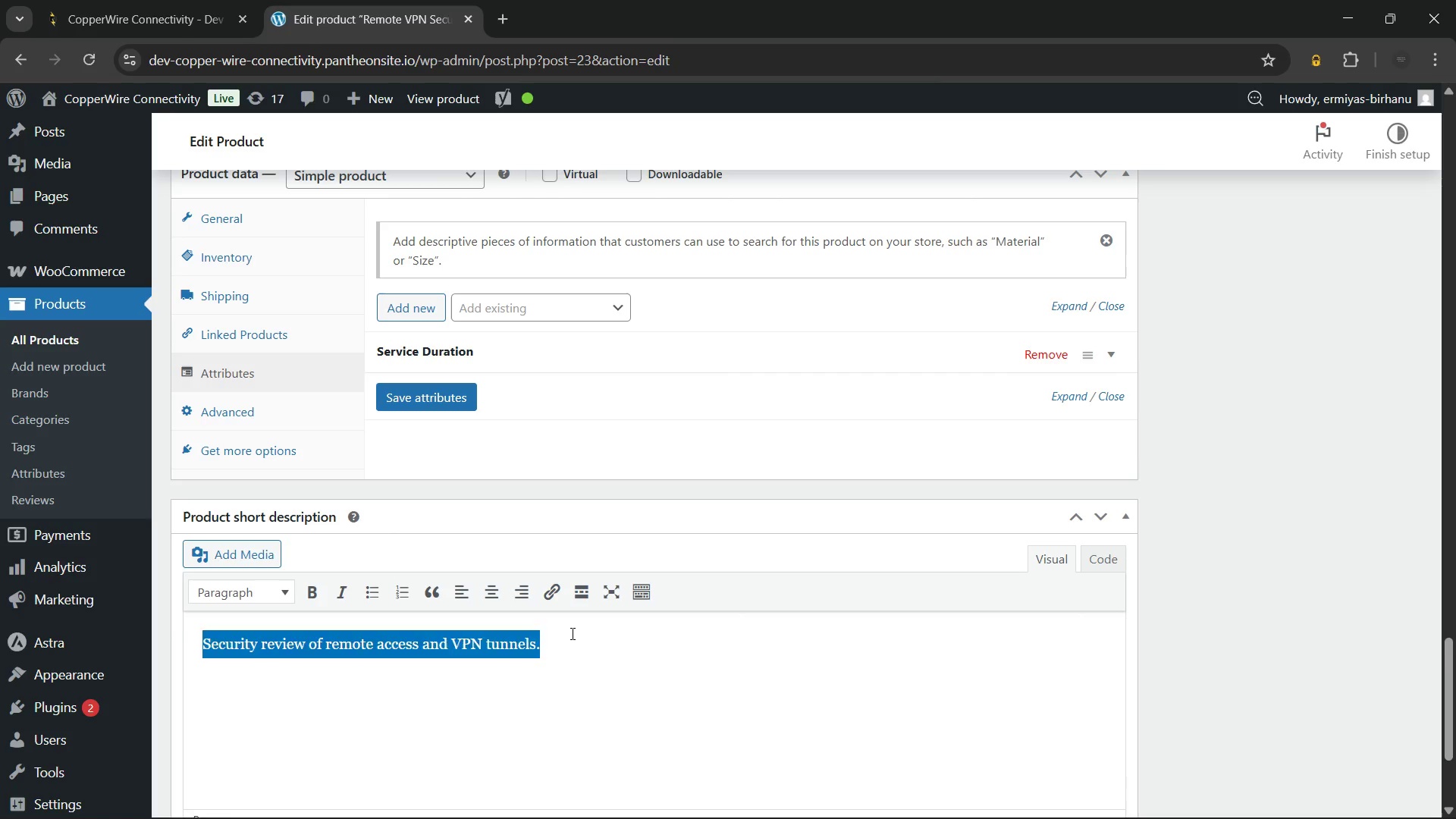 
key(Backspace)
 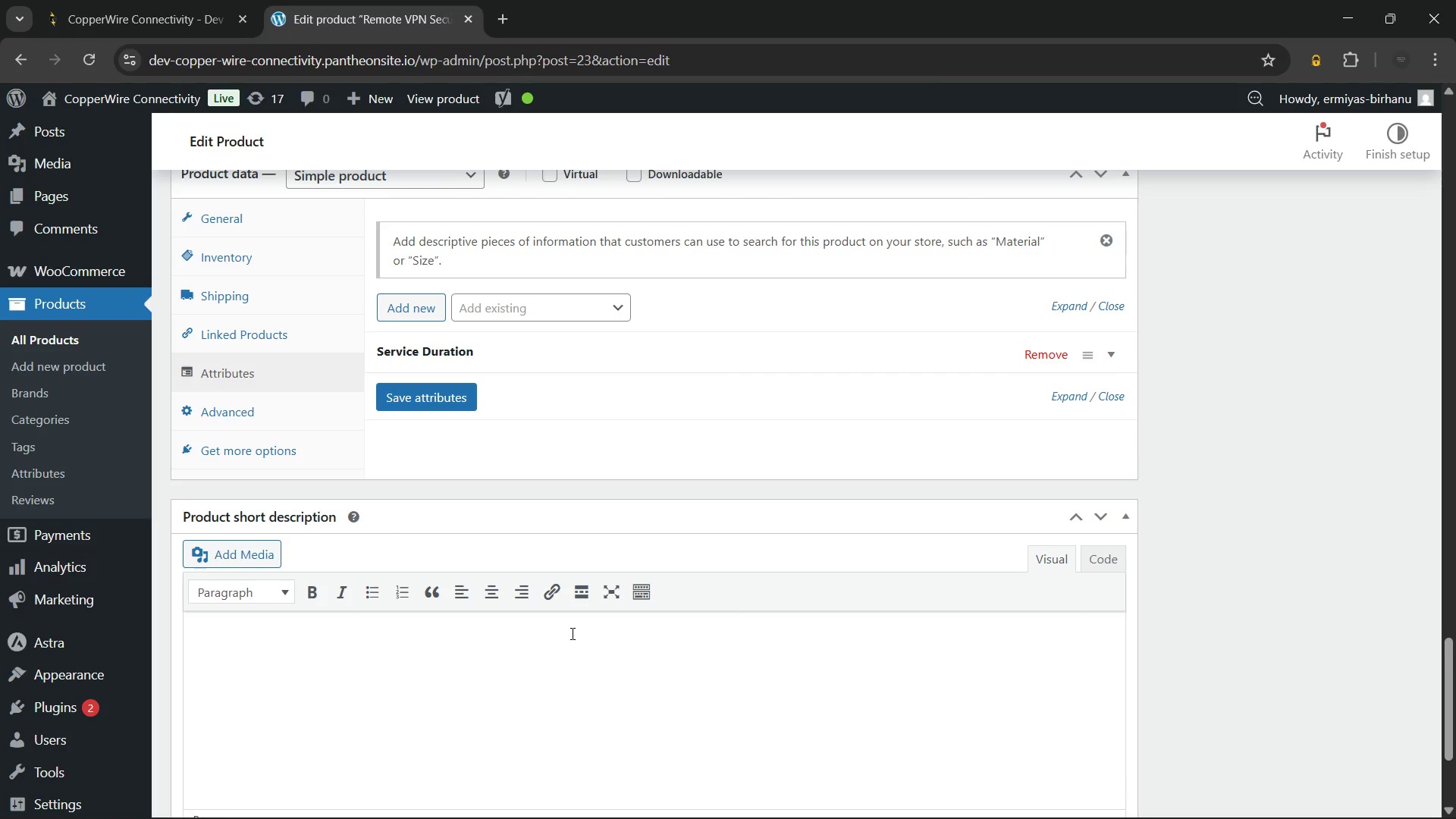 
wait(6.45)
 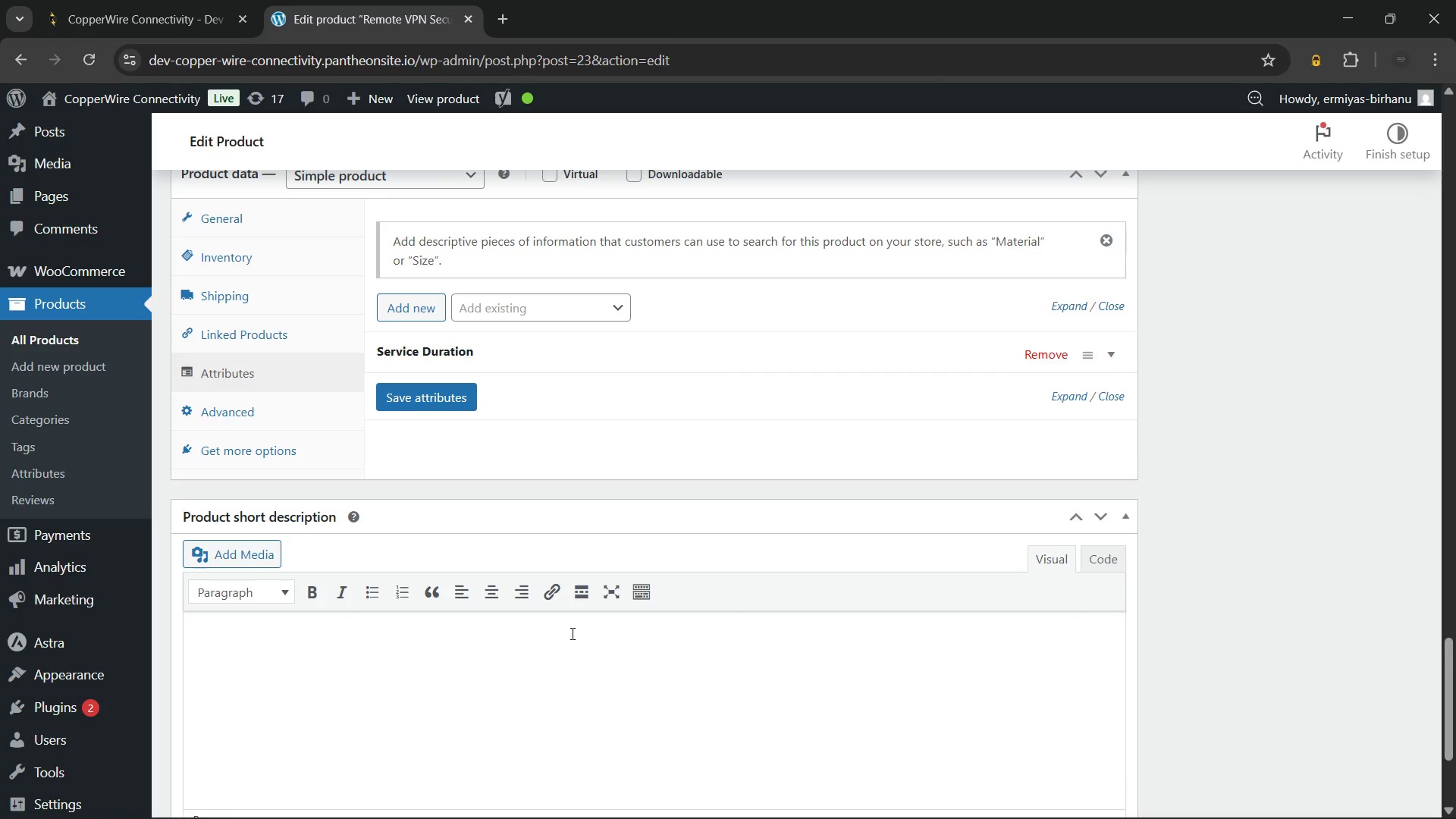 
type(Secure )
 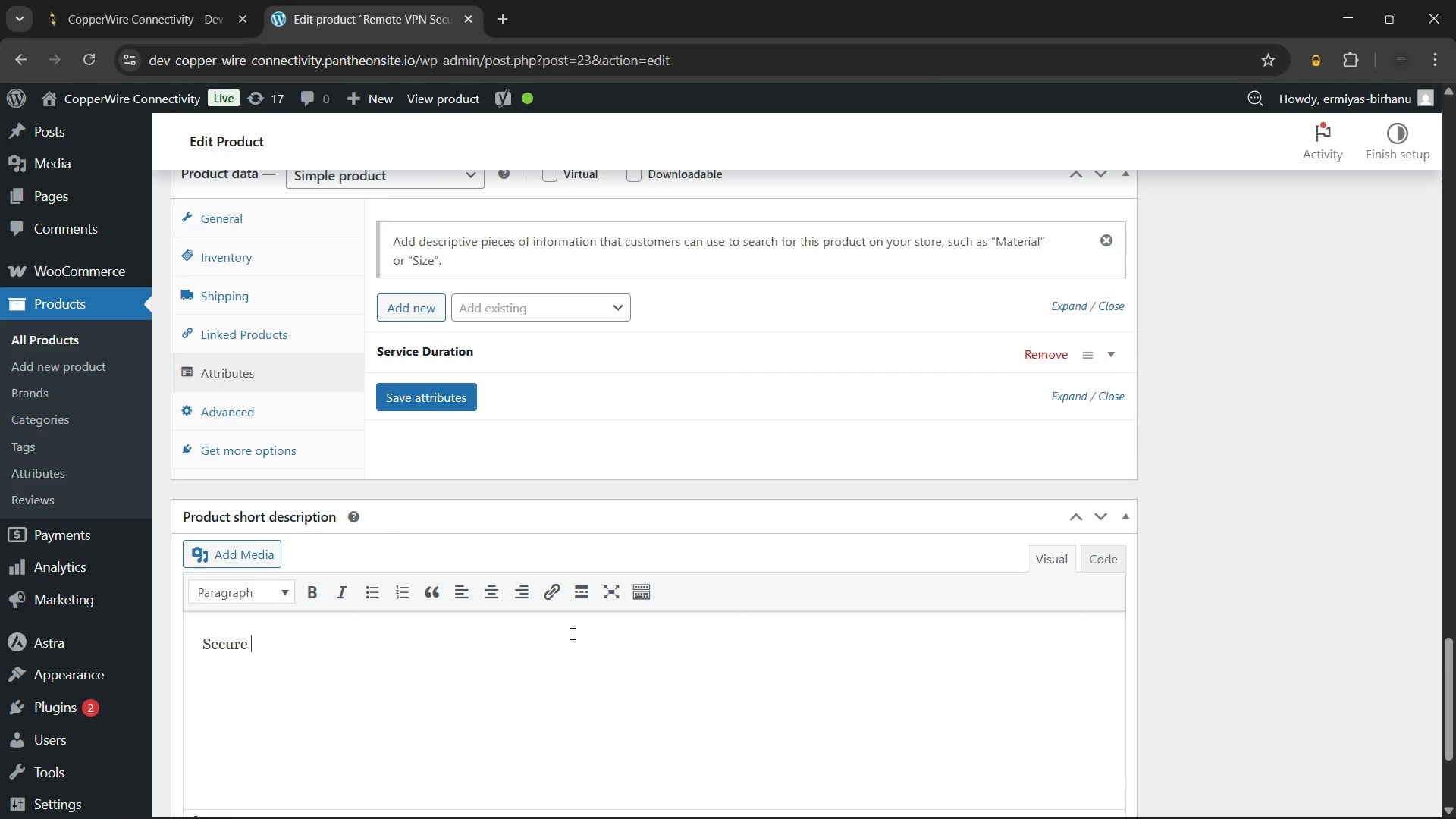 
type(your remote access with a professional remote VPN security audit.)
 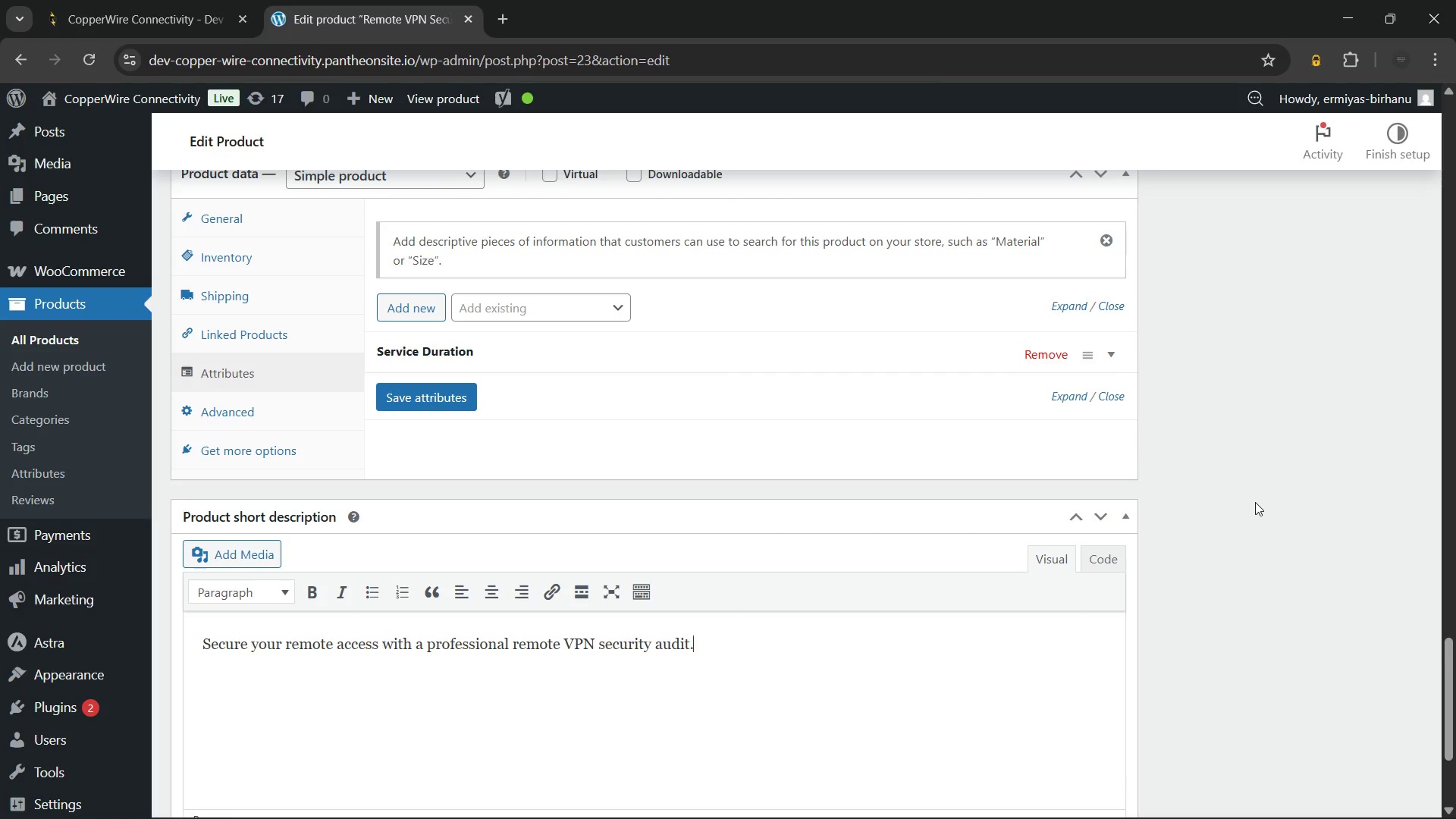 
type( CopperWire reviews your VPN configuration, encryption standards, and access controls to identify weaknesses before they are exploited)
 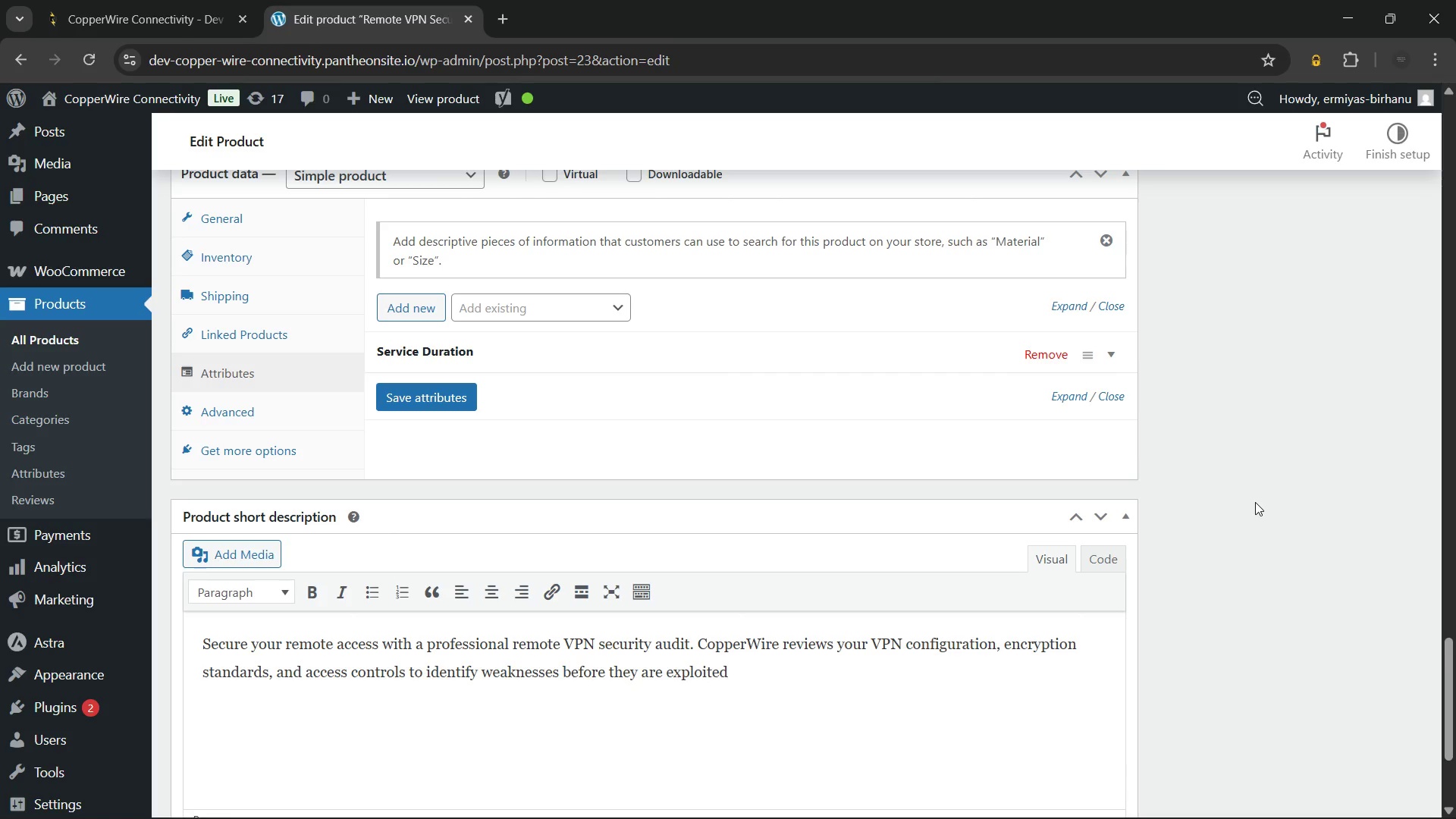 
wait(7.99)
 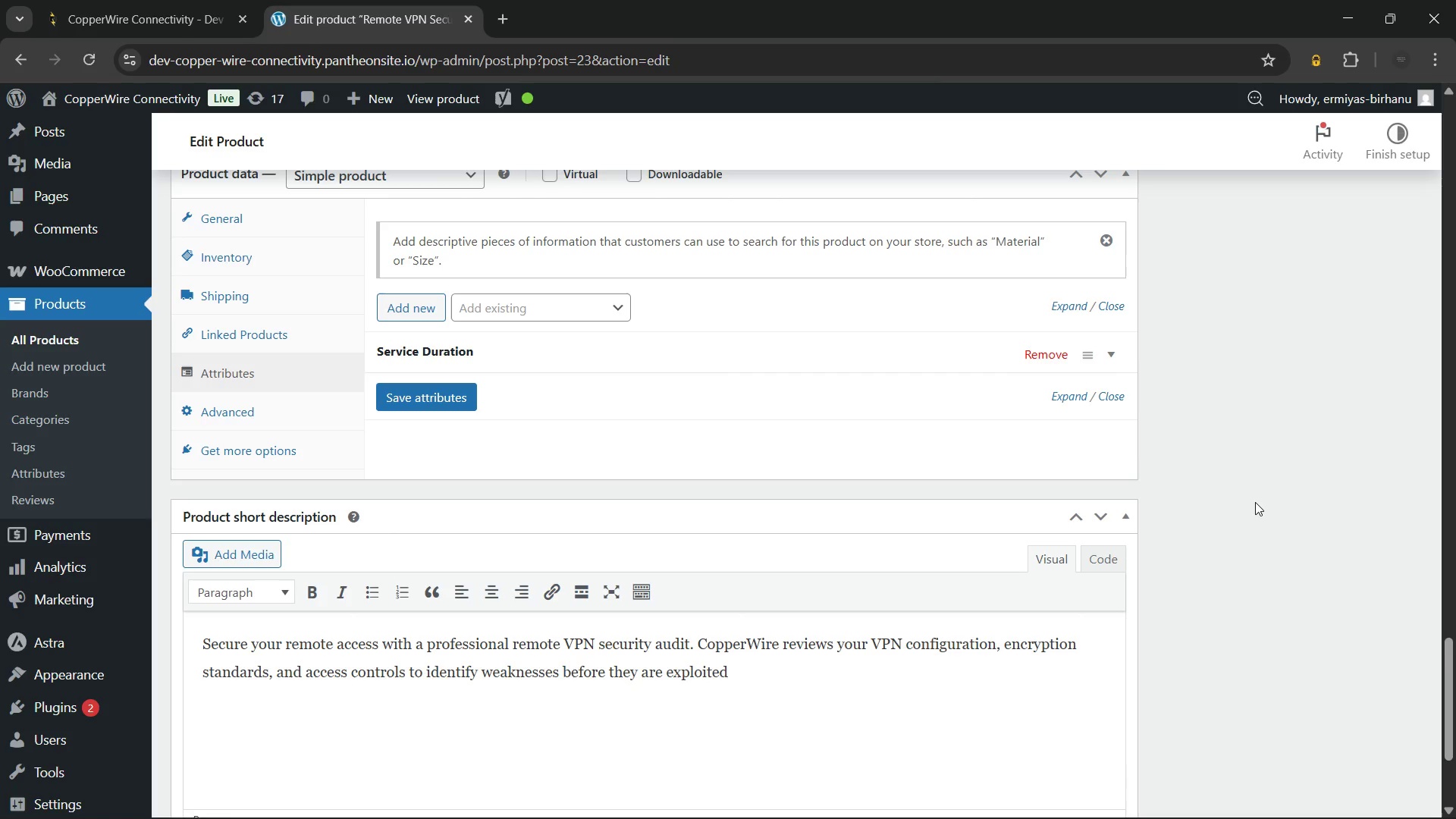 
type(. A focused 2-hour engagement with a clear report.)
 